 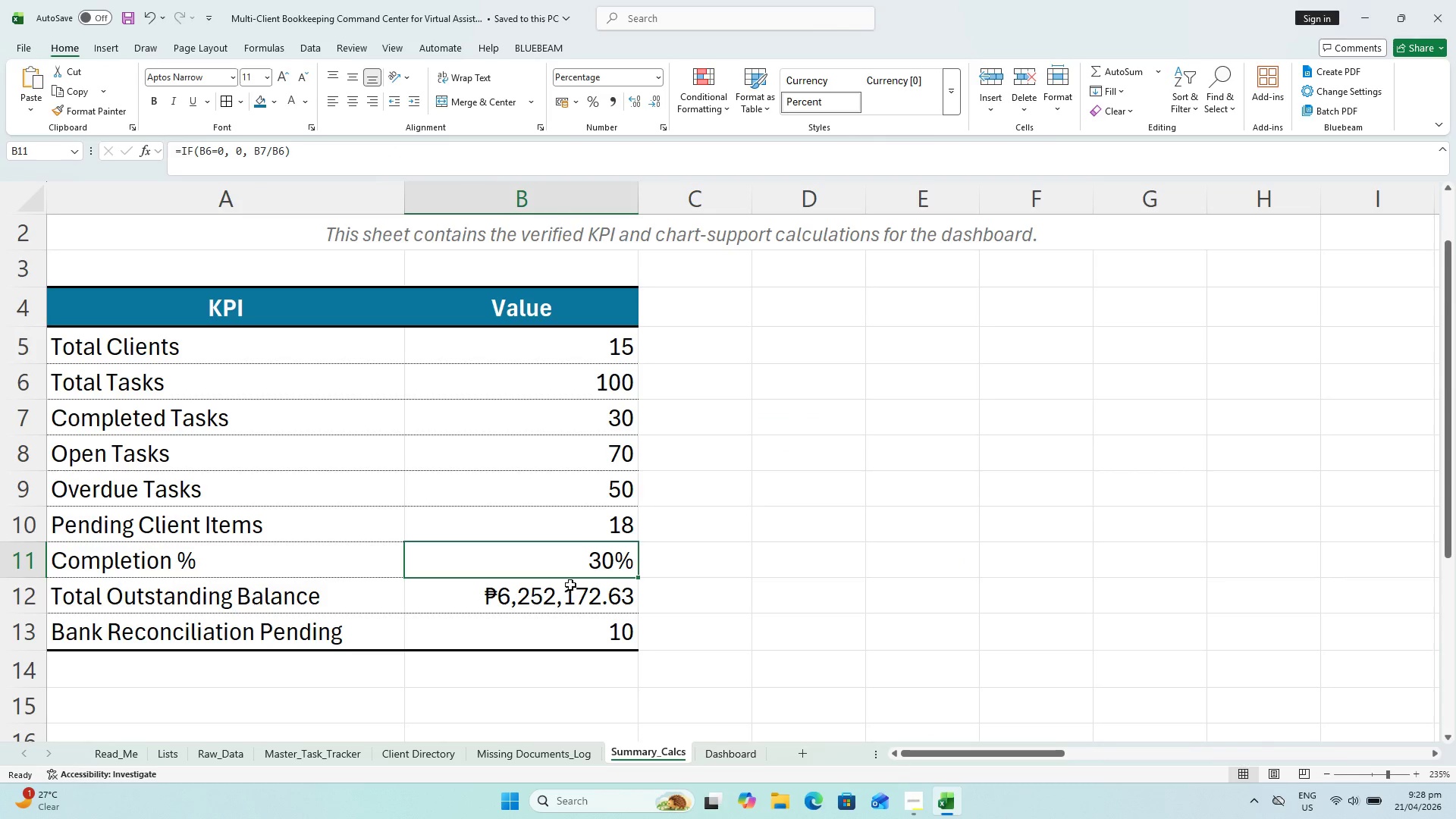 
left_click([571, 599])
 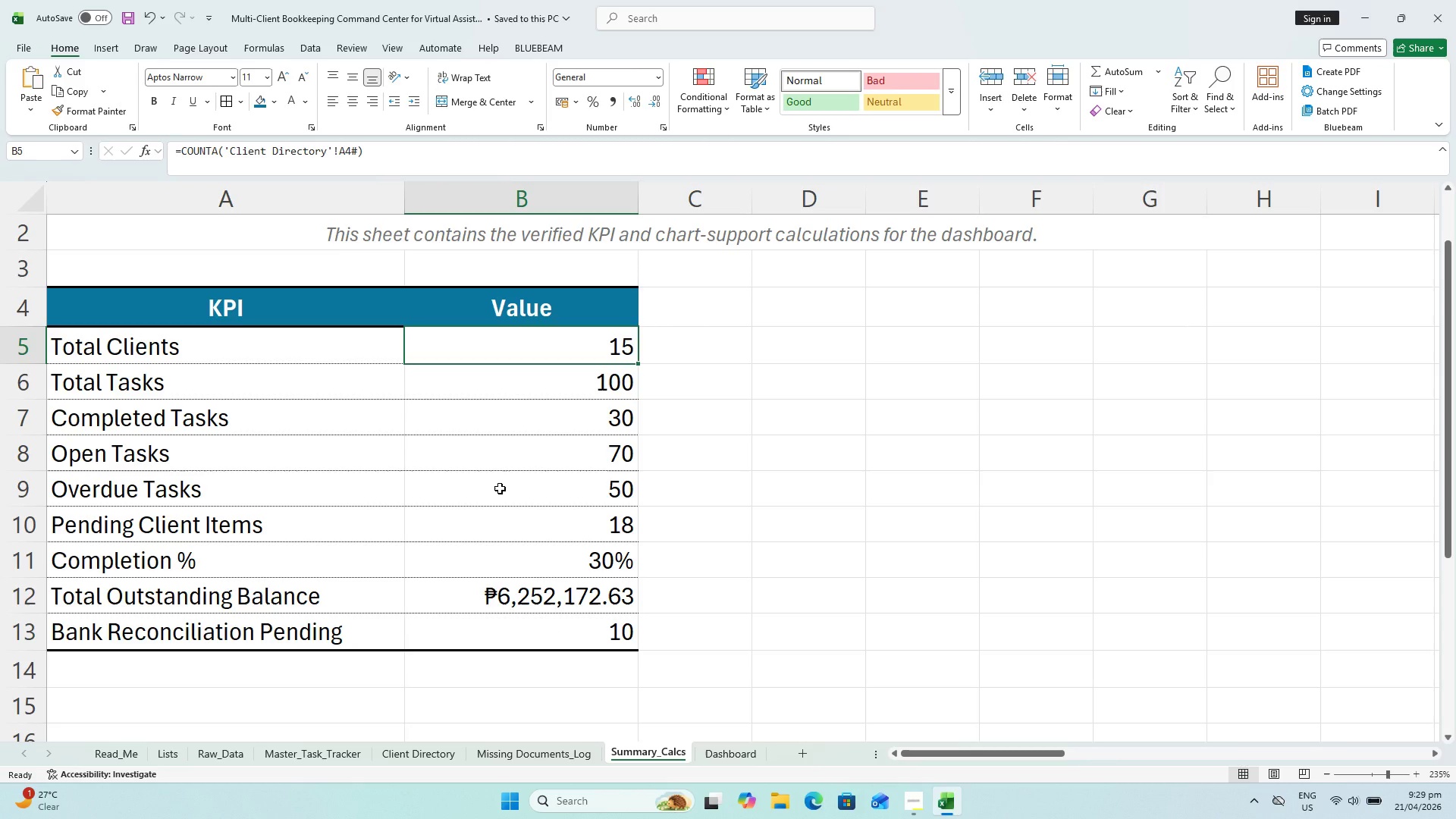 
wait(11.12)
 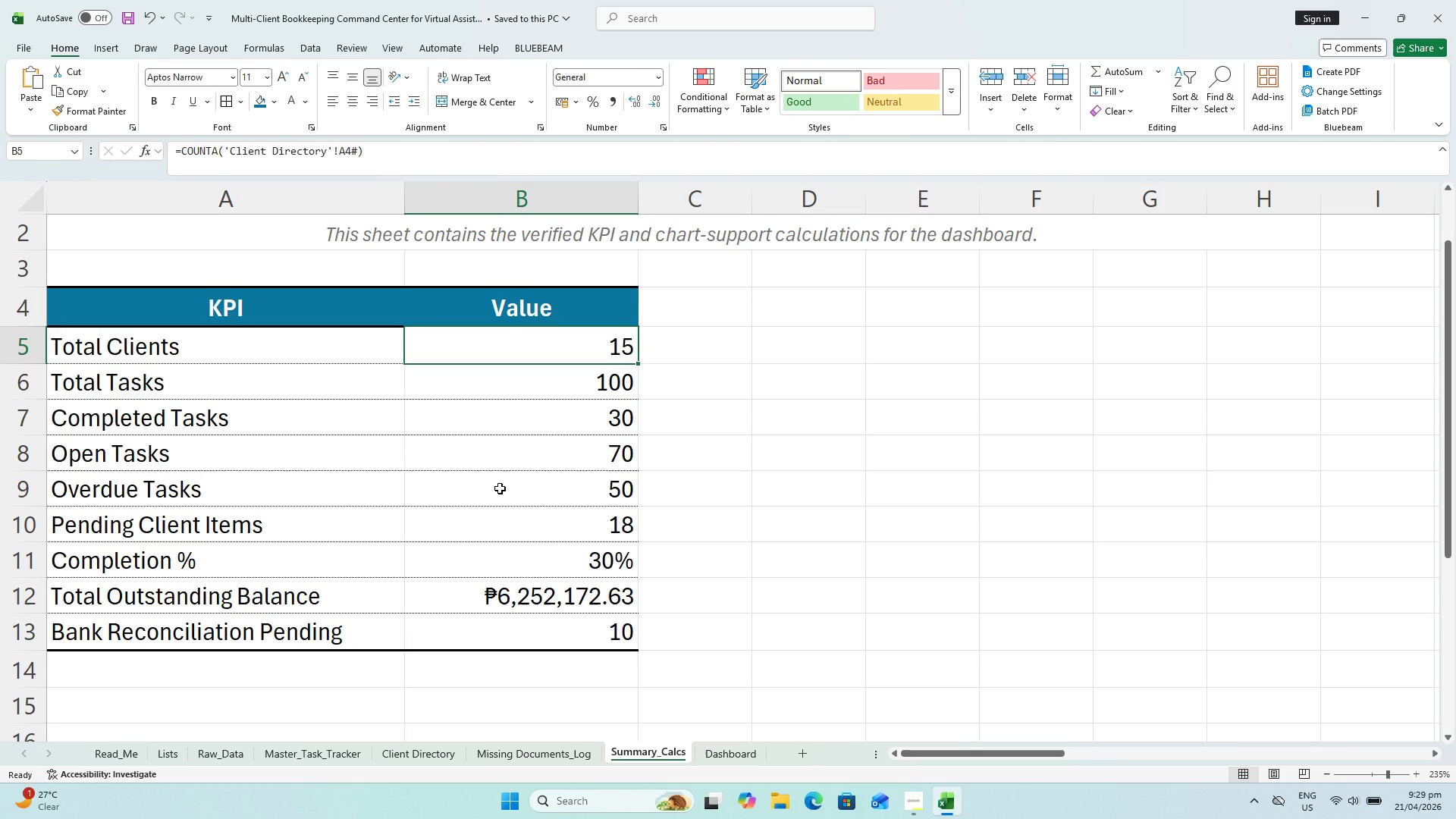 
hold_key(key=ControlLeft, duration=5.03)
left_click([526, 521])
 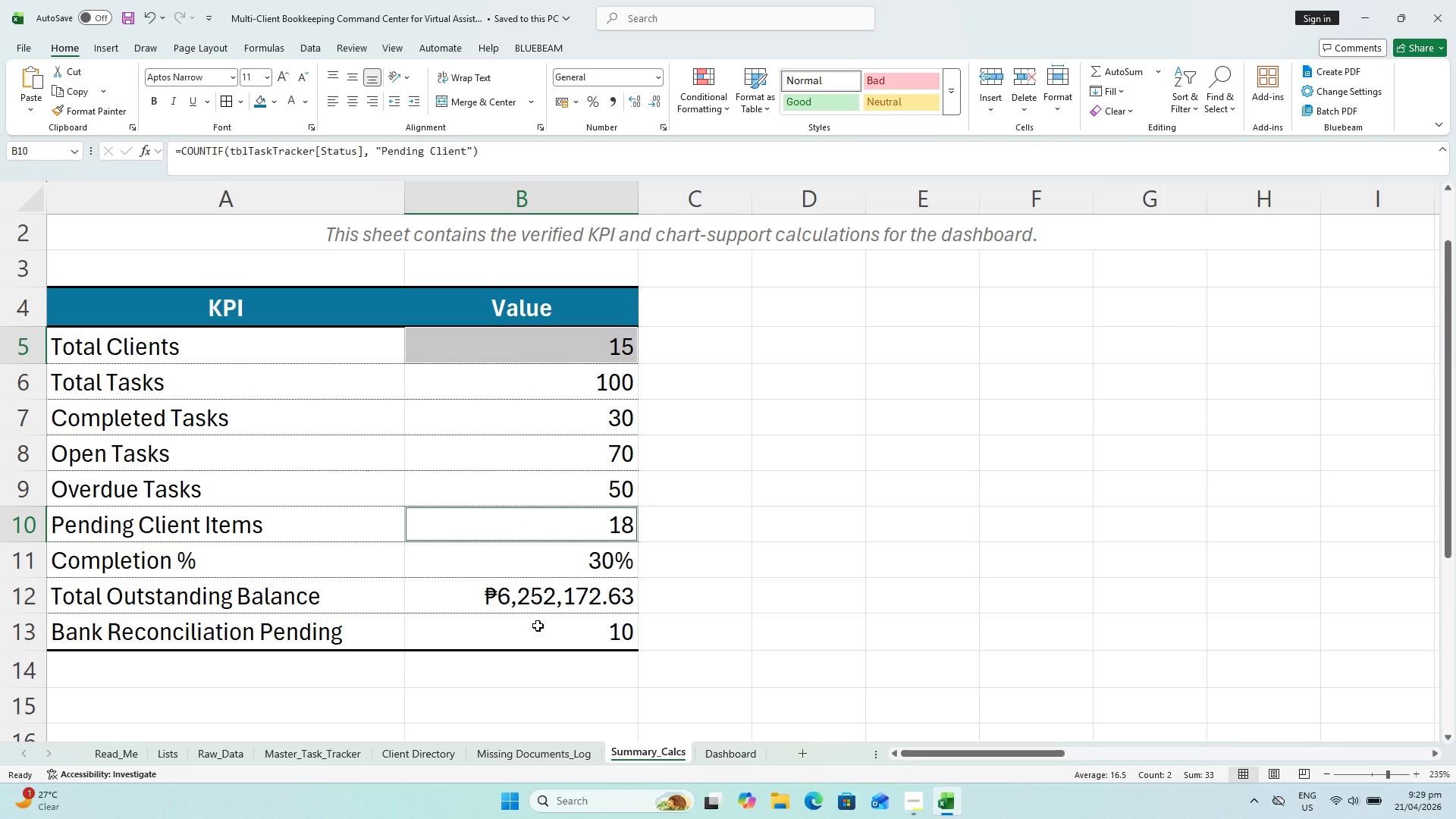 
left_click([538, 626])
 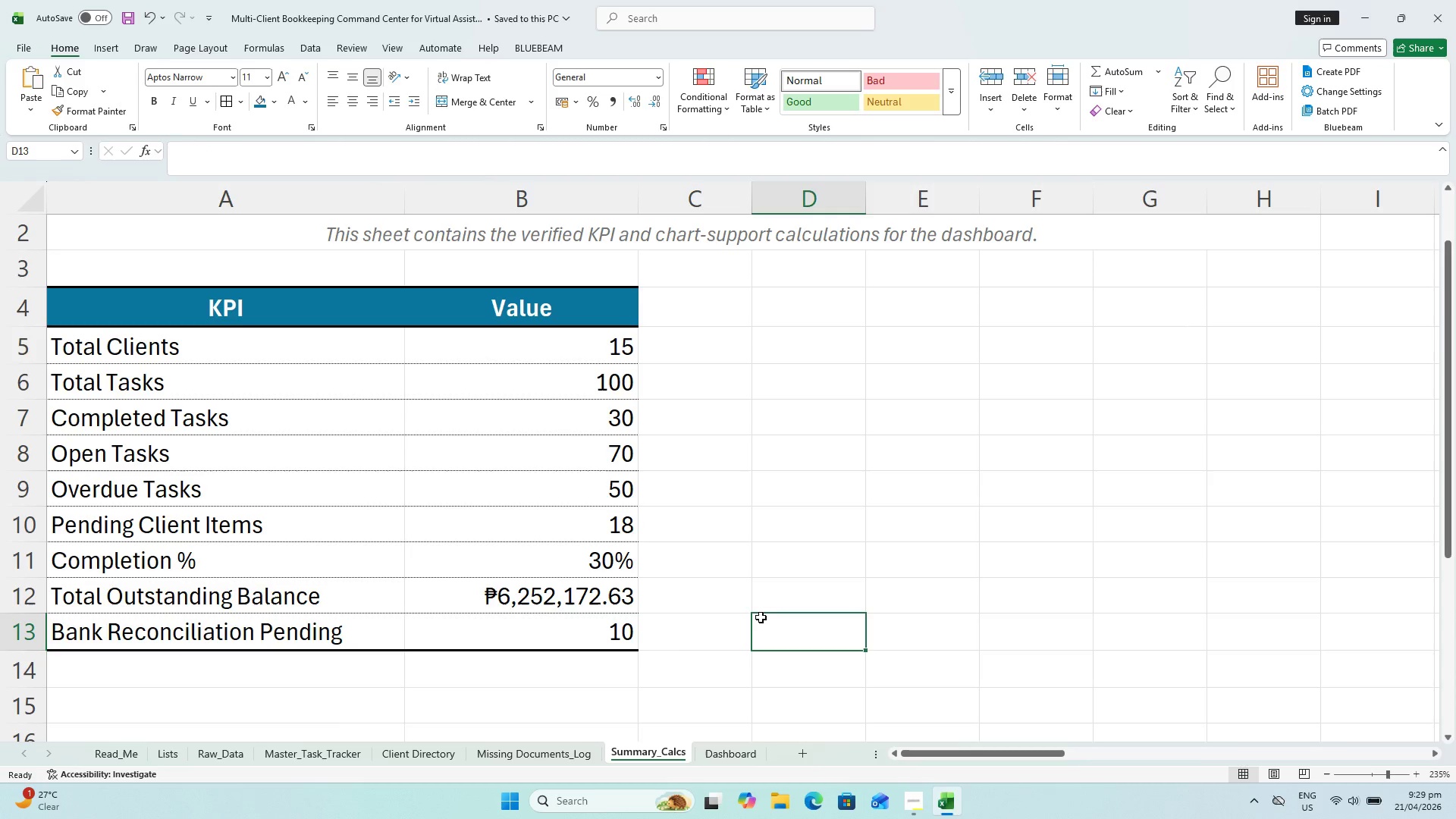 
key(Escape)
 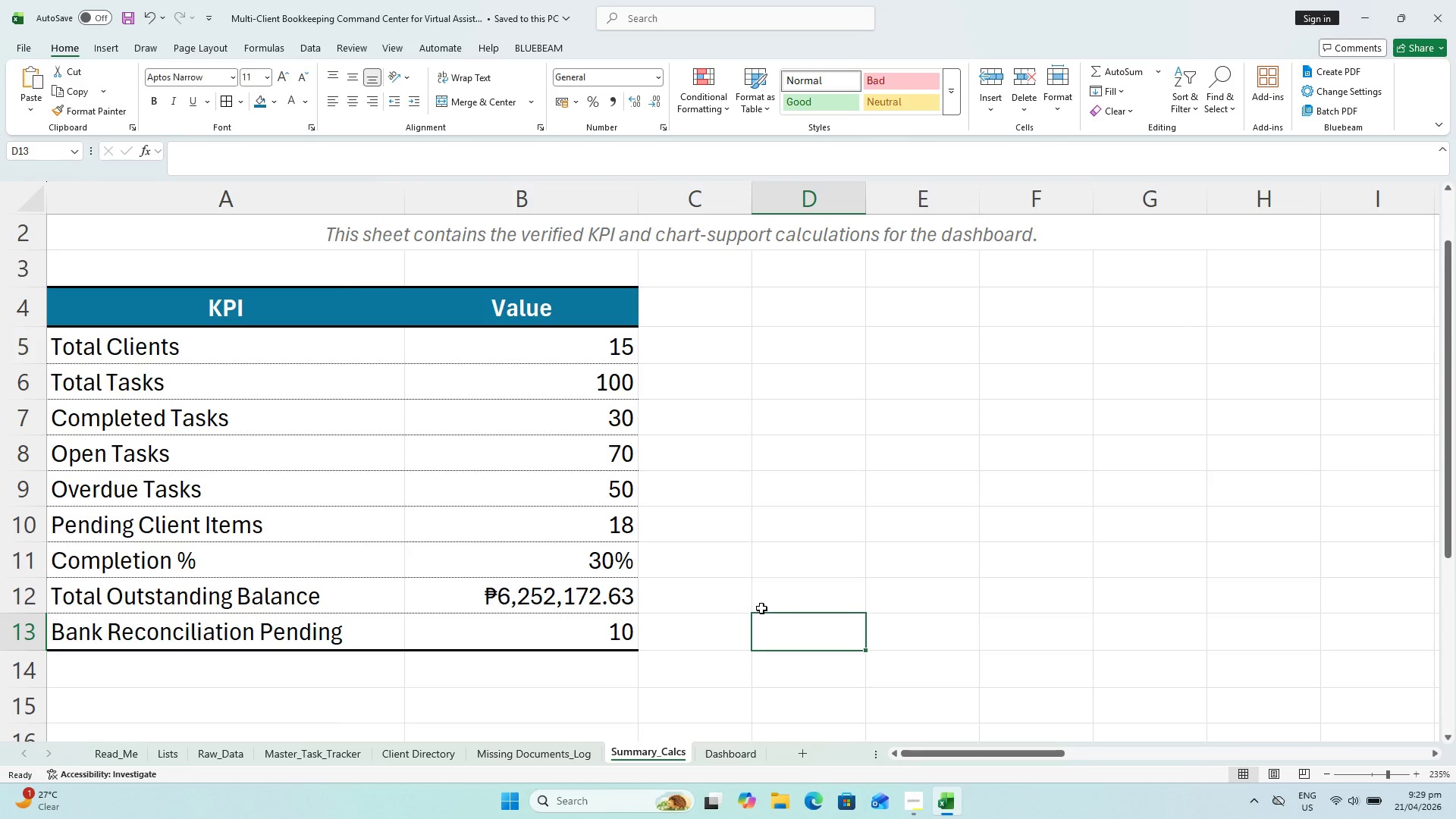 
key(Control+ControlLeft)
 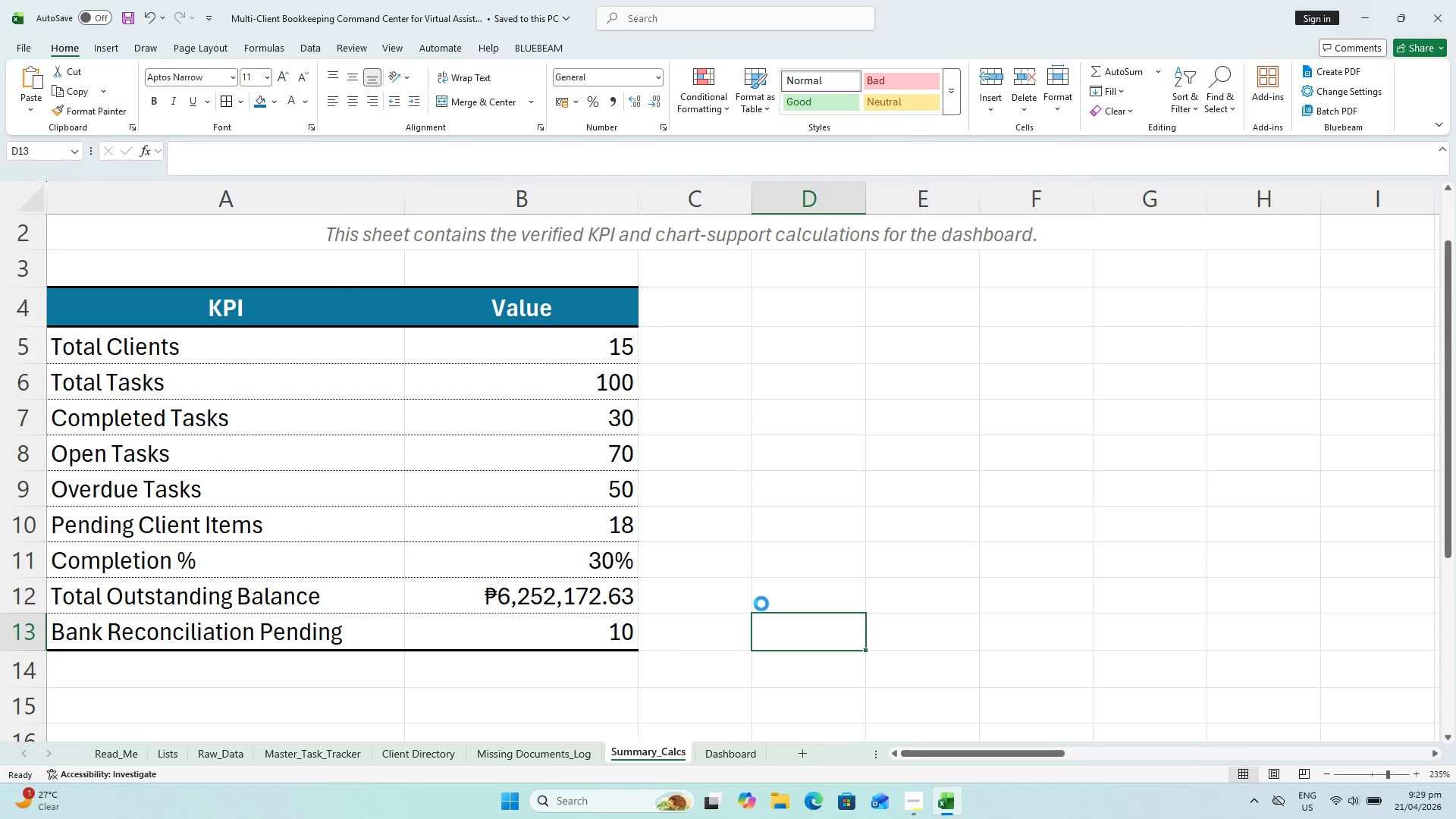 
key(Control+S)
 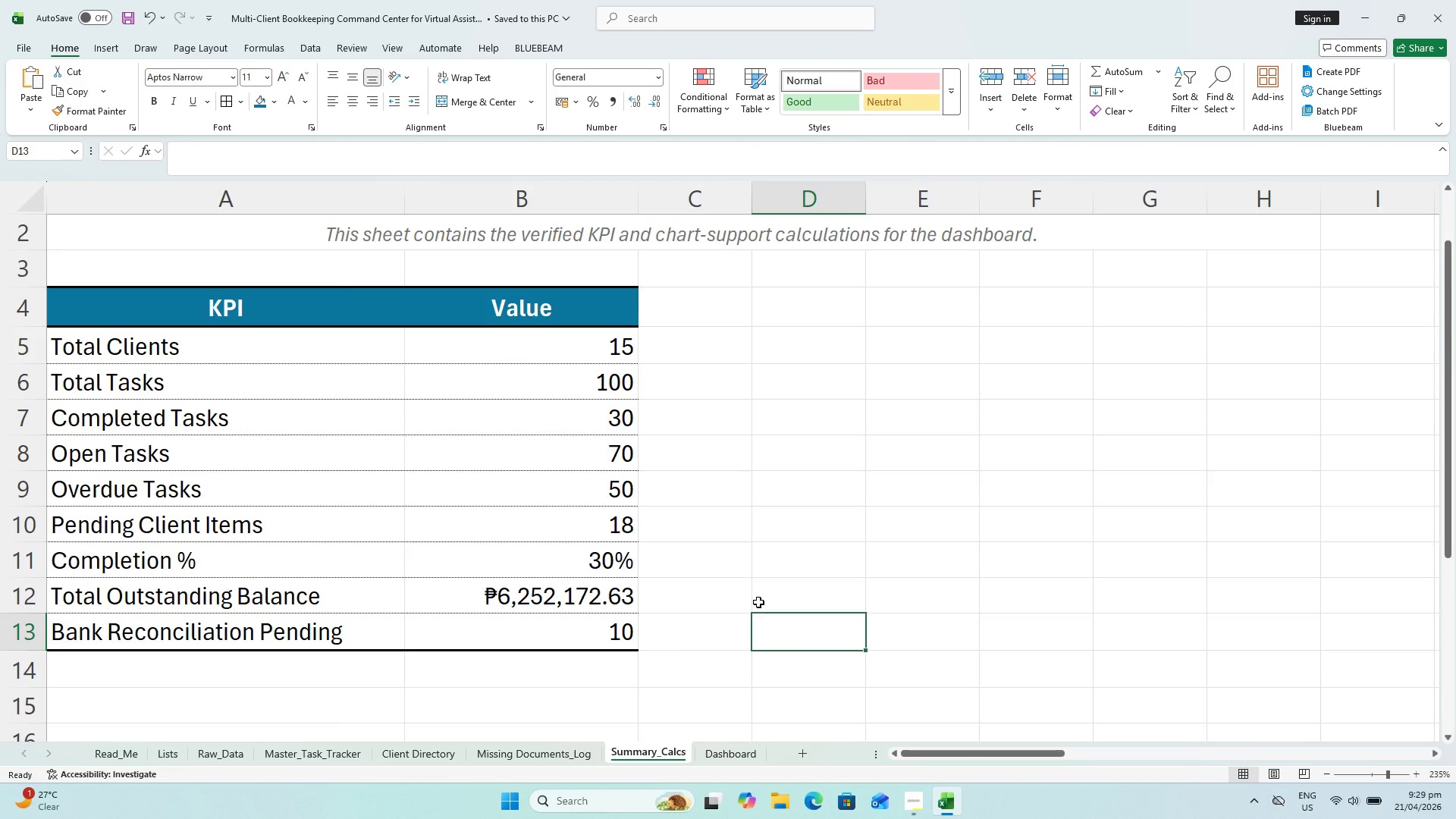 
key(Control+S)
 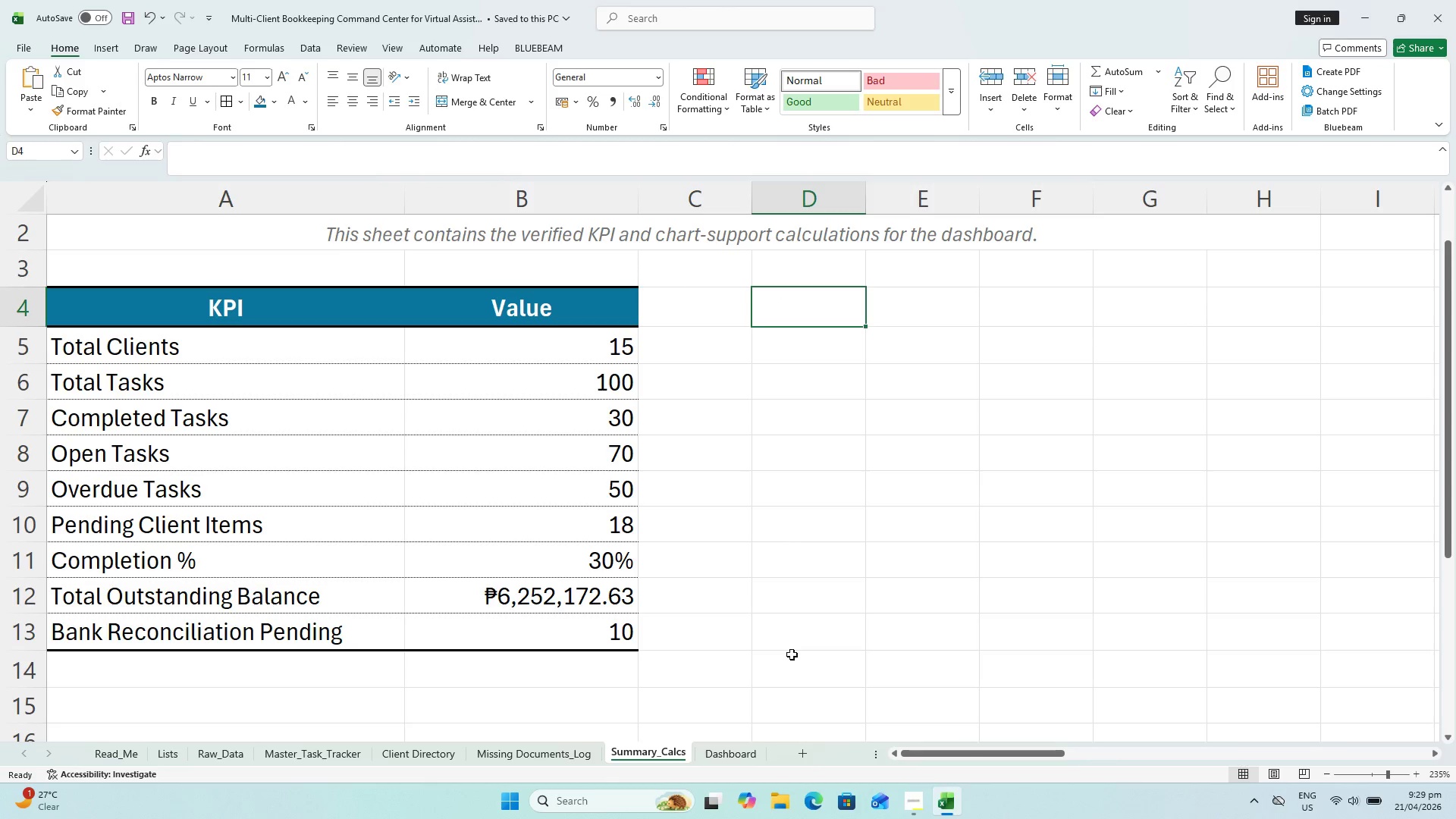 
left_click_drag(start_coordinate=[939, 751], to_coordinate=[993, 741])
 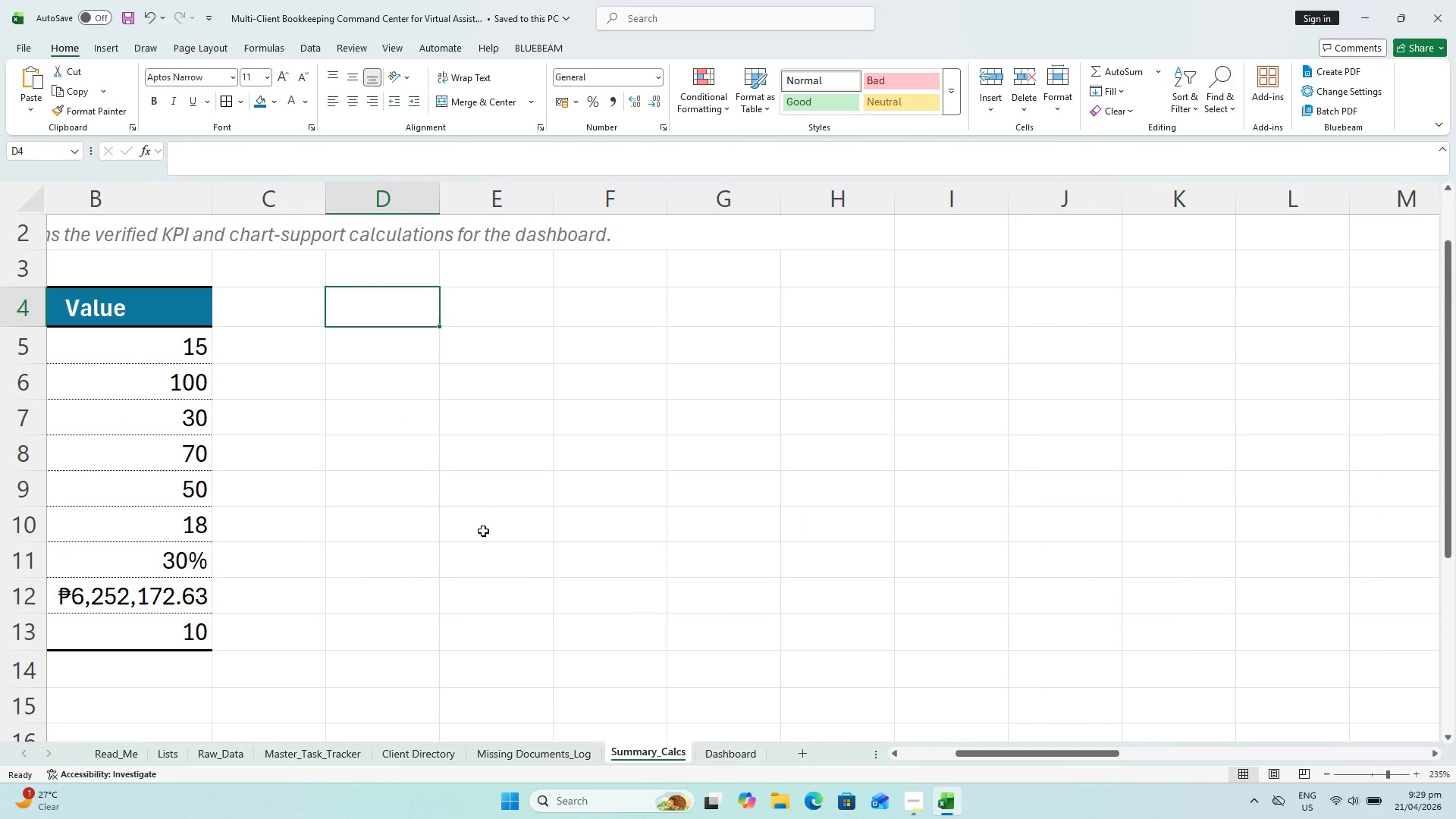 
type(Reconciliation RAG)
 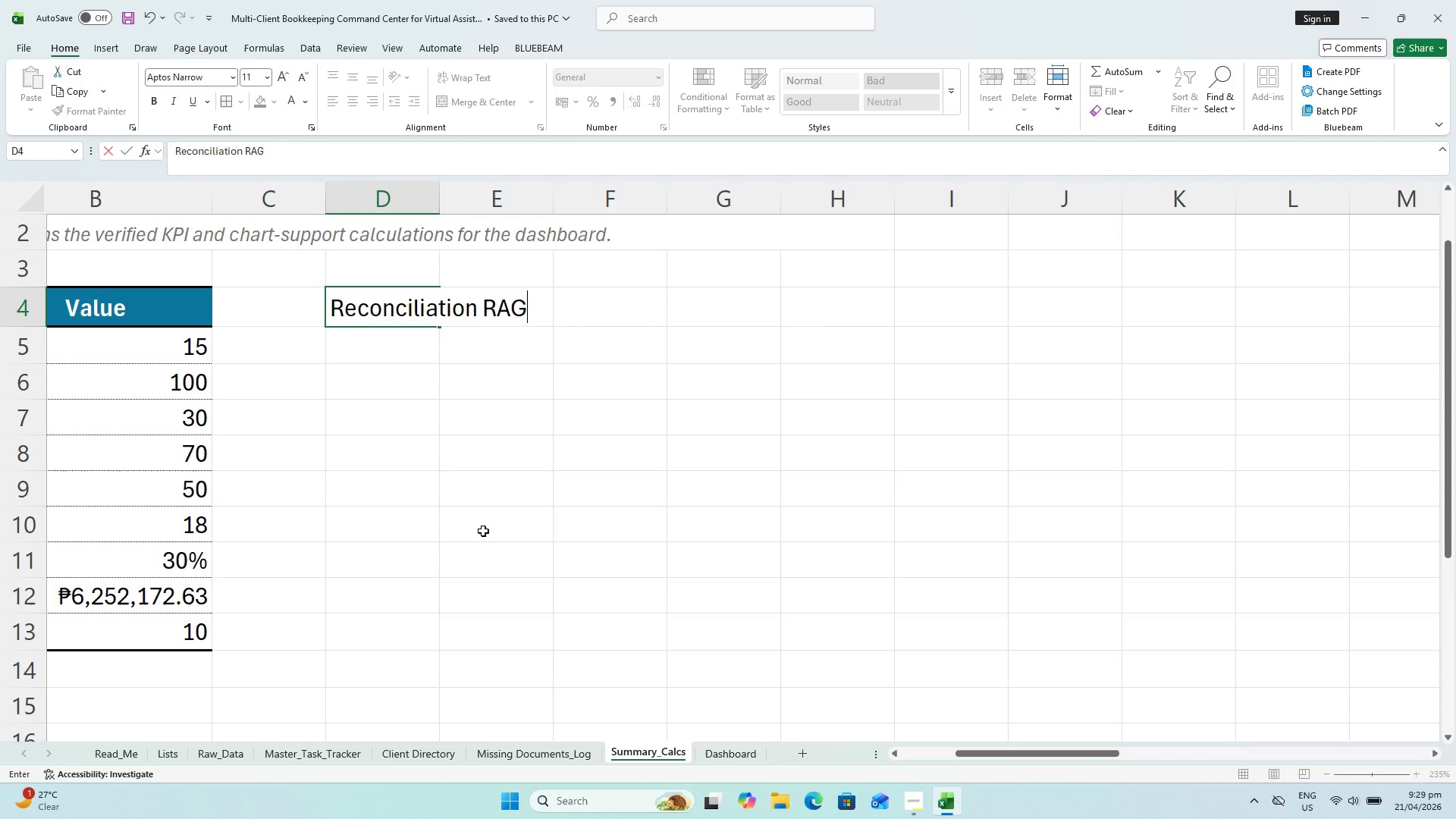 
key(ArrowRight)
 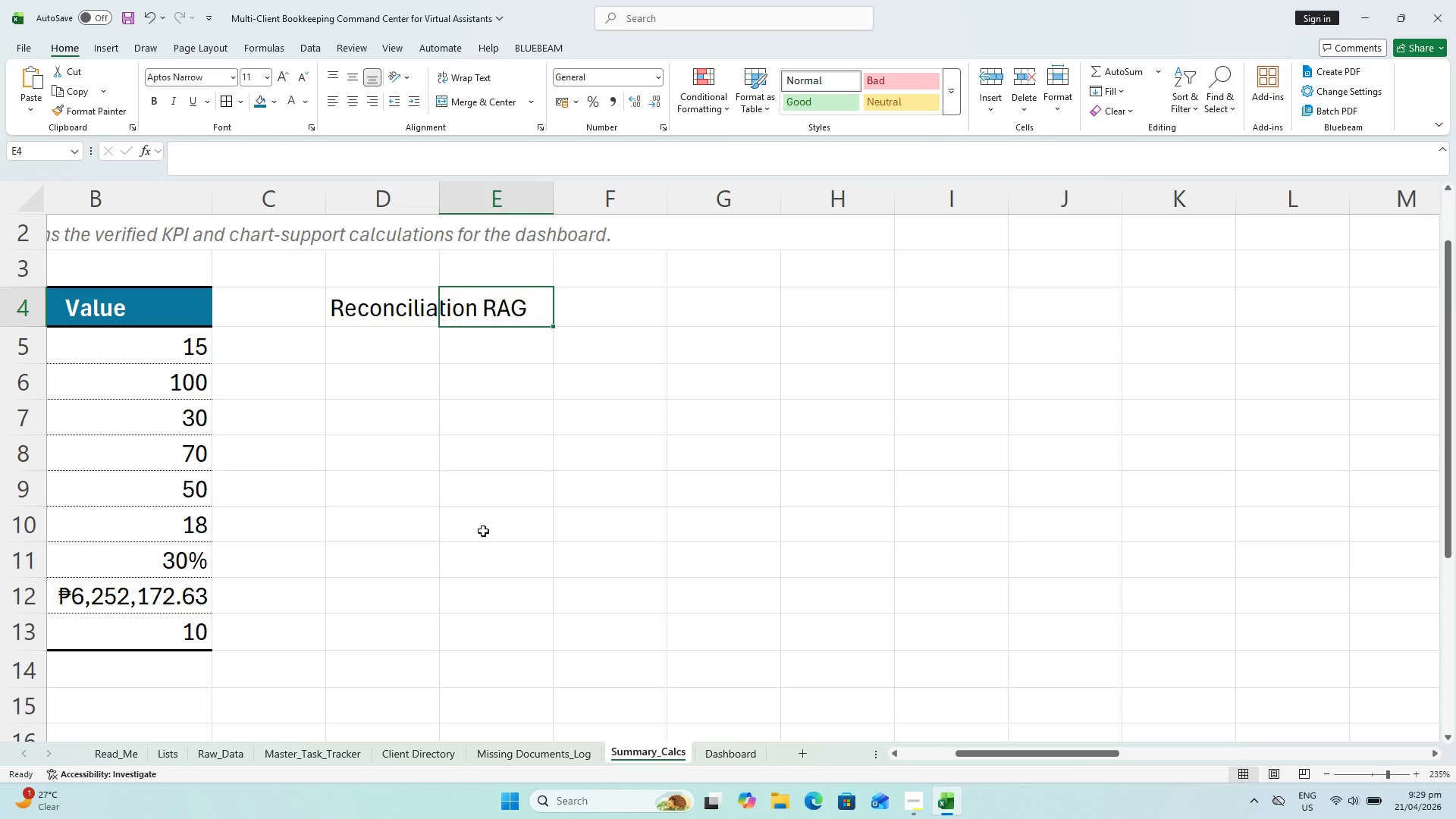 
type(Count)
 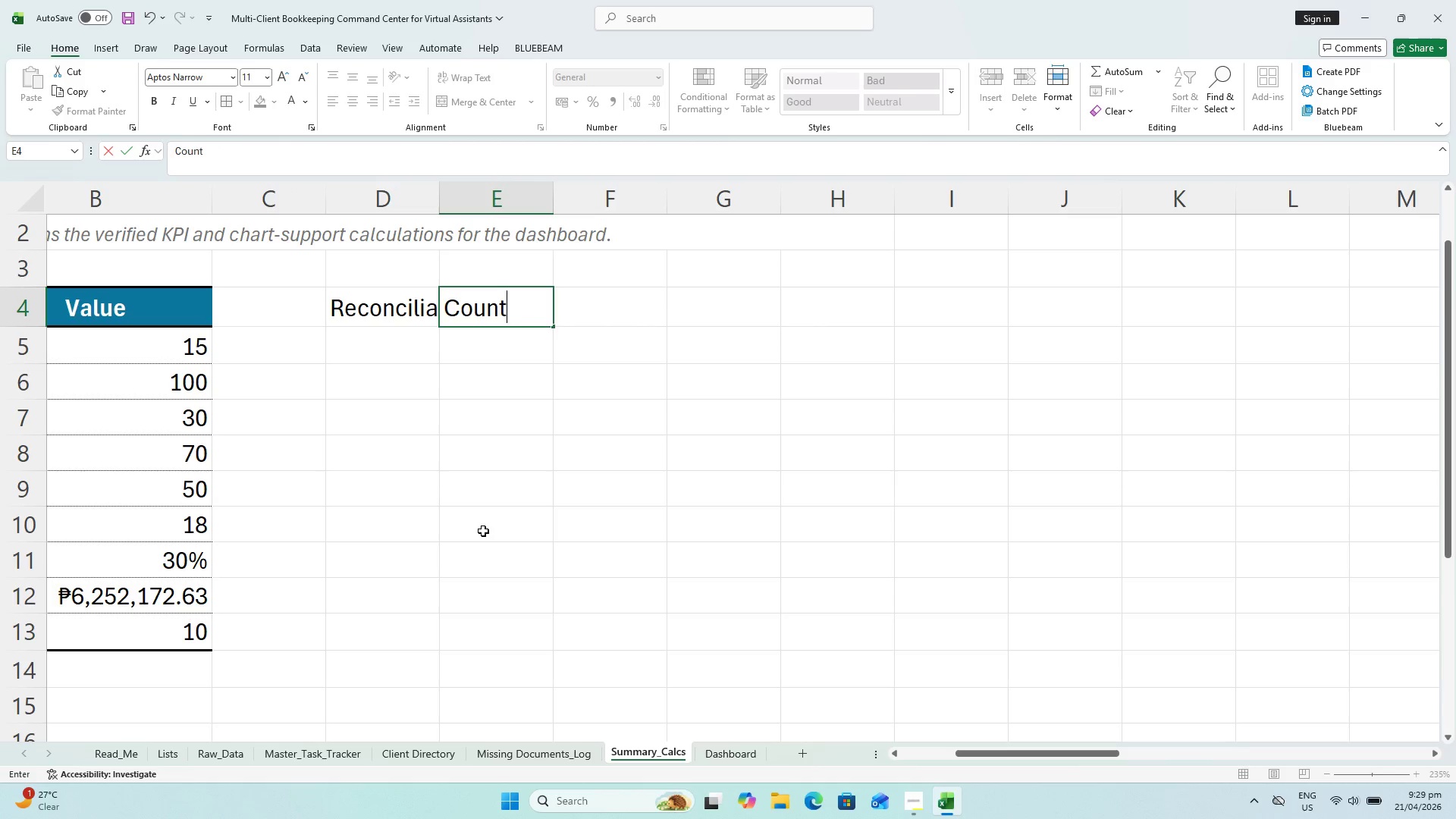 
key(Enter)
 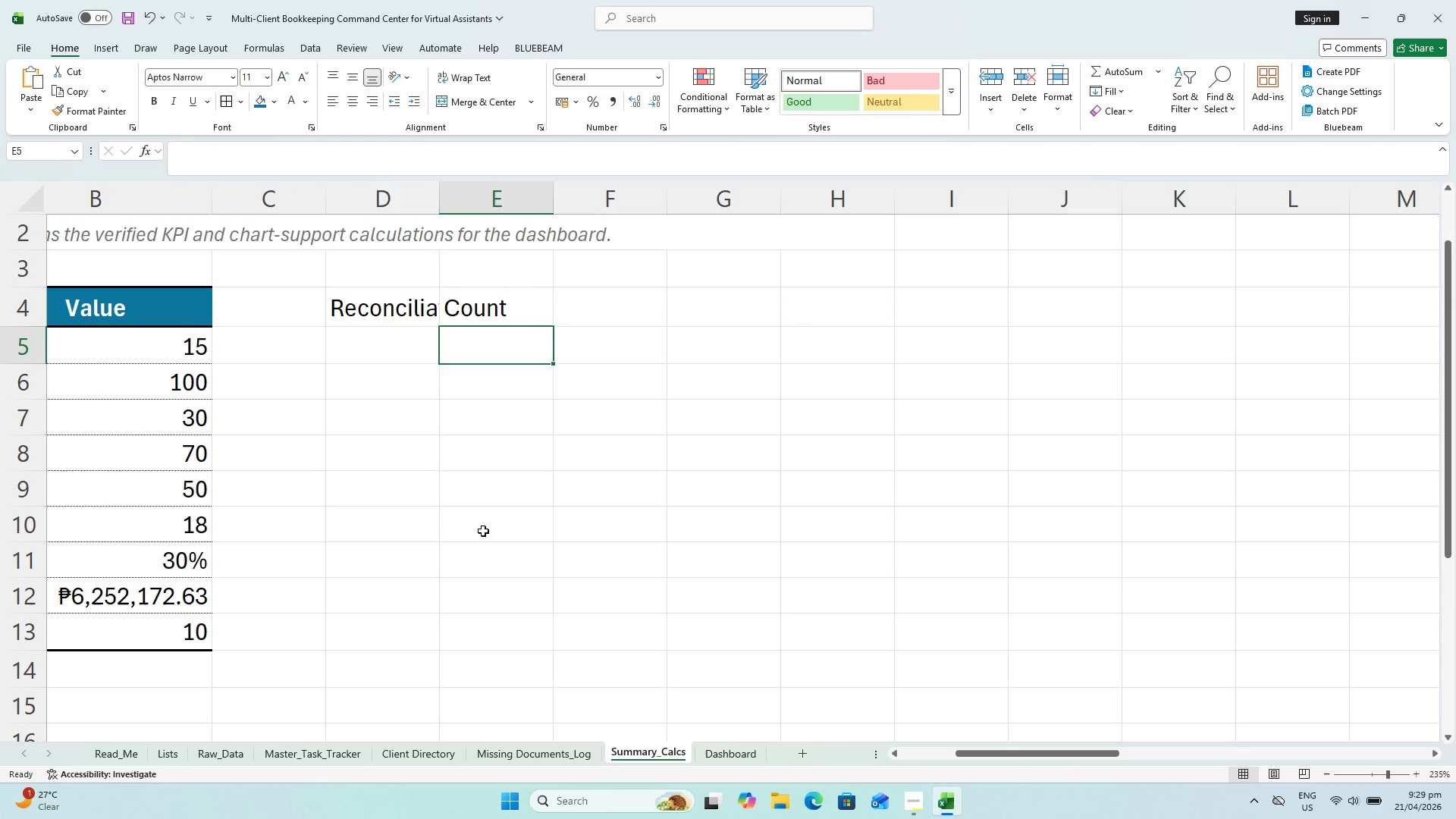 
key(ArrowLeft)
 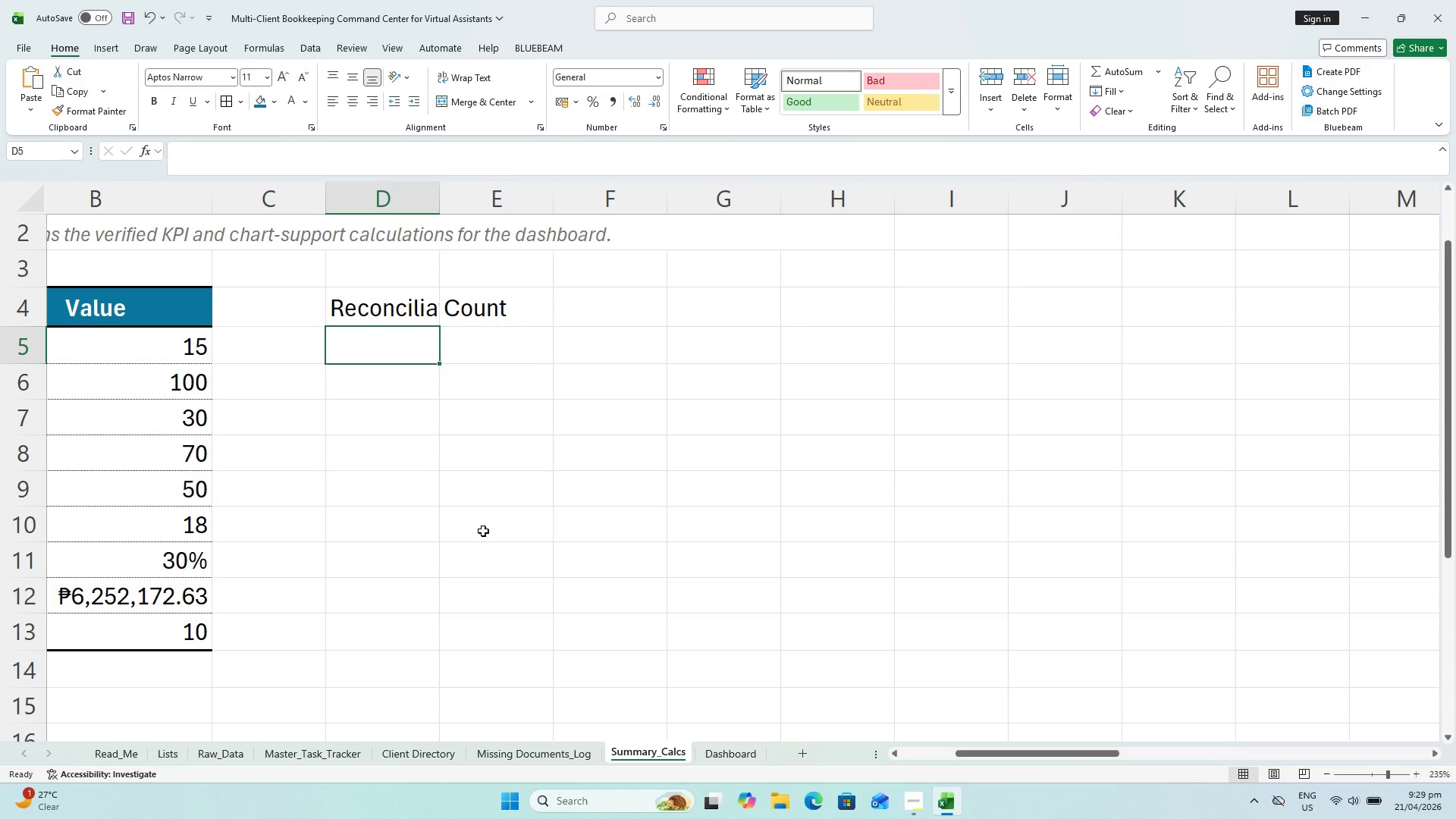 
type(Green)
 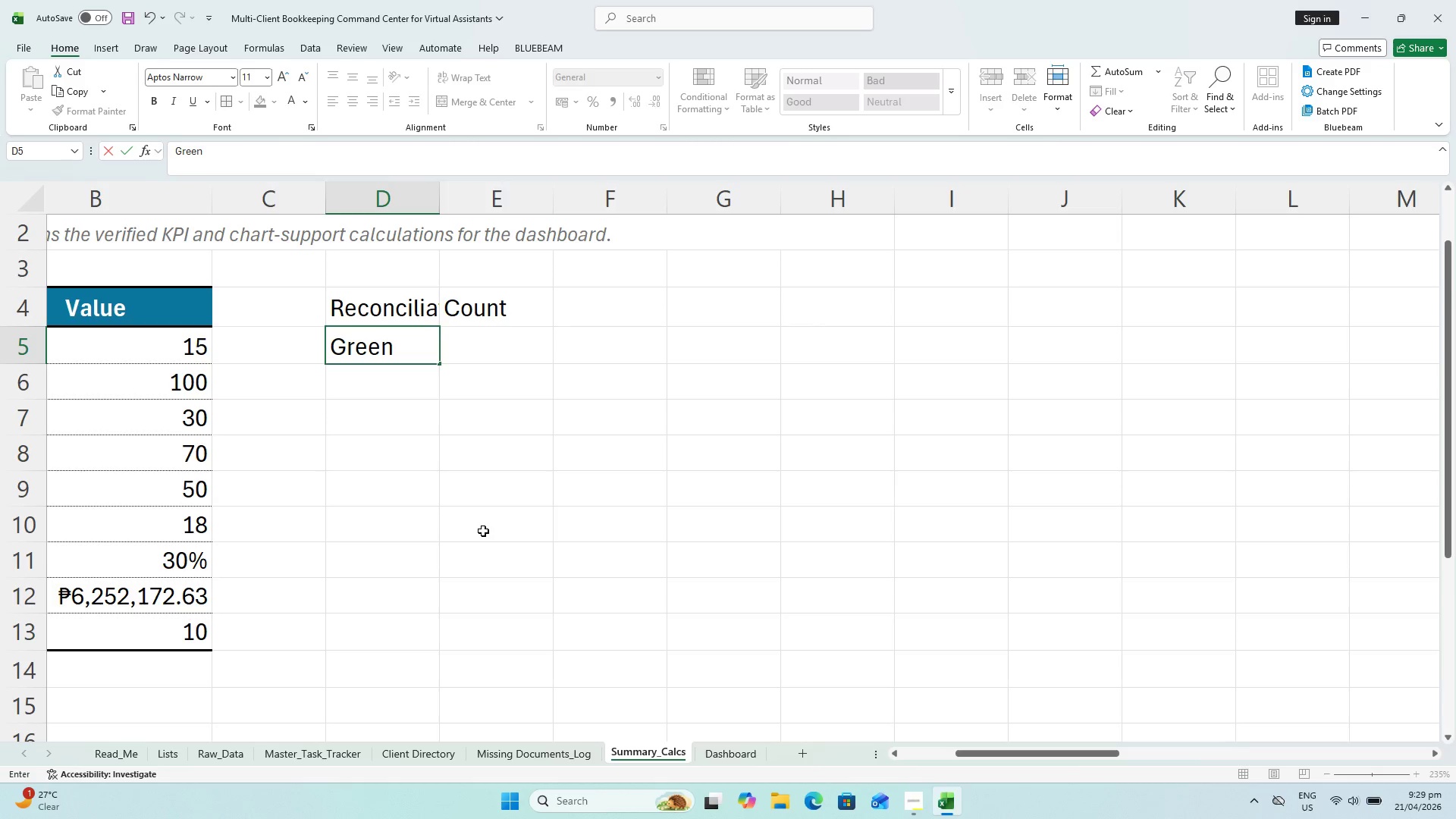 
key(Enter)
 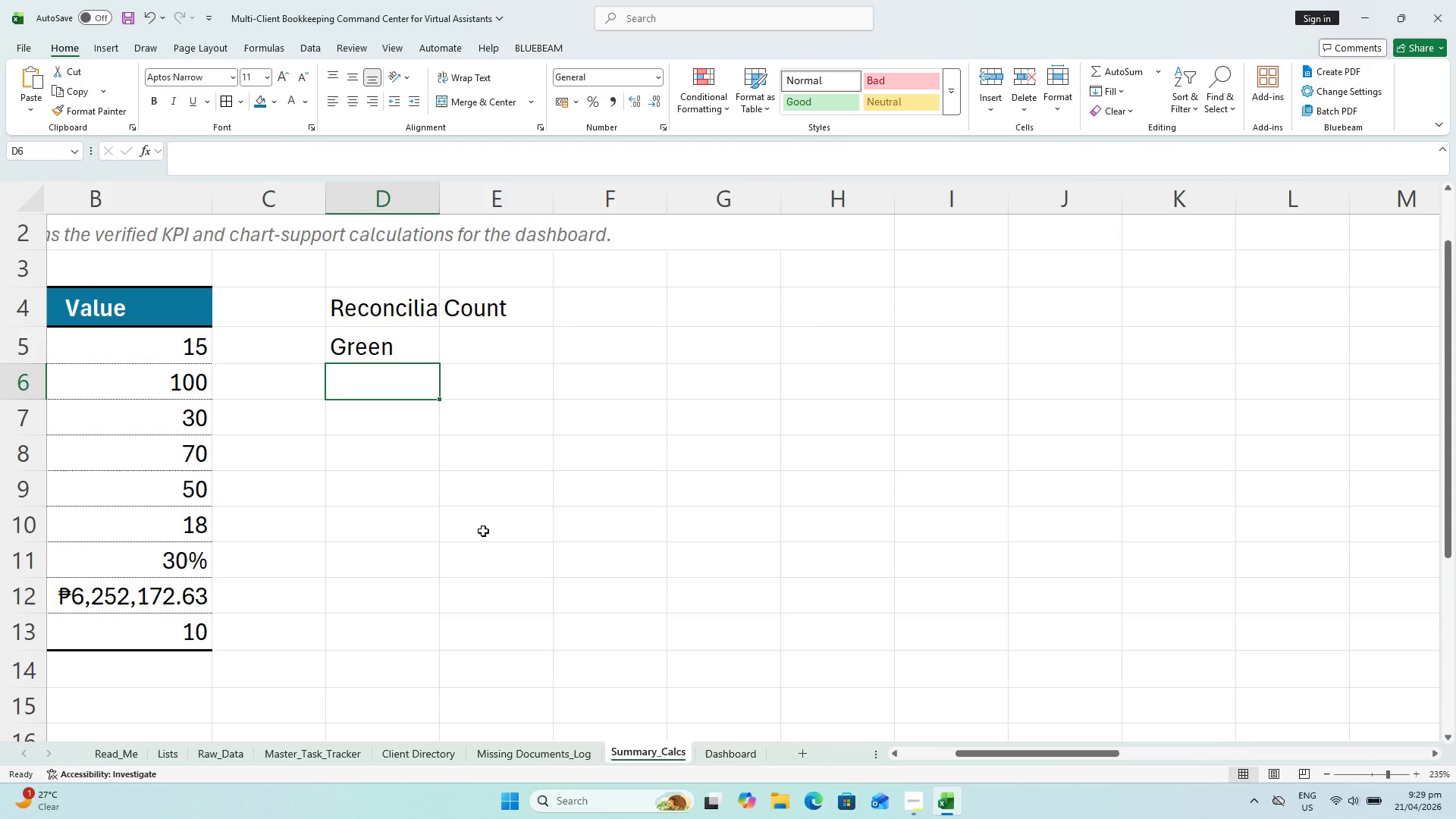 
type(Yellow)
 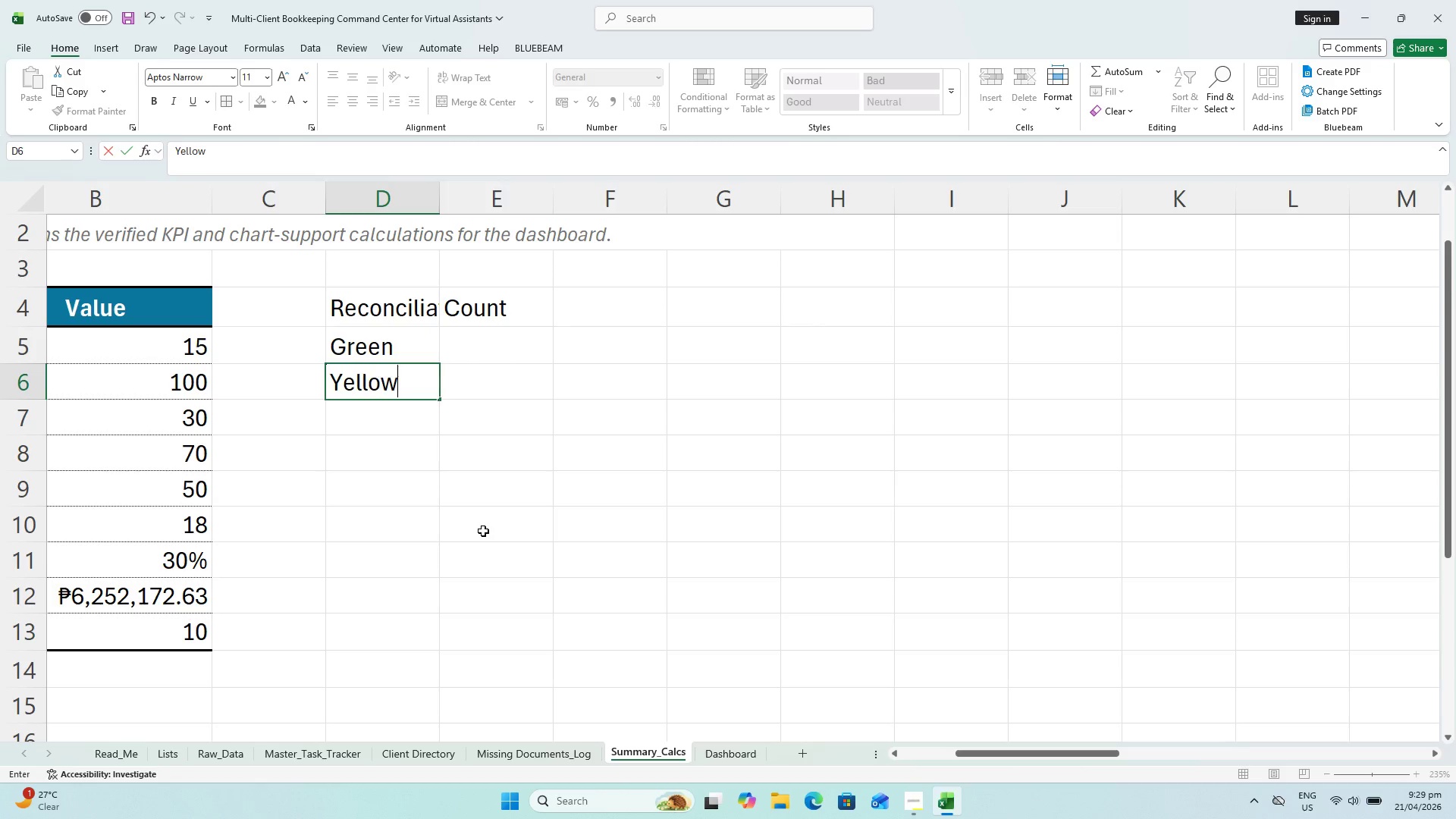 
key(Enter)
 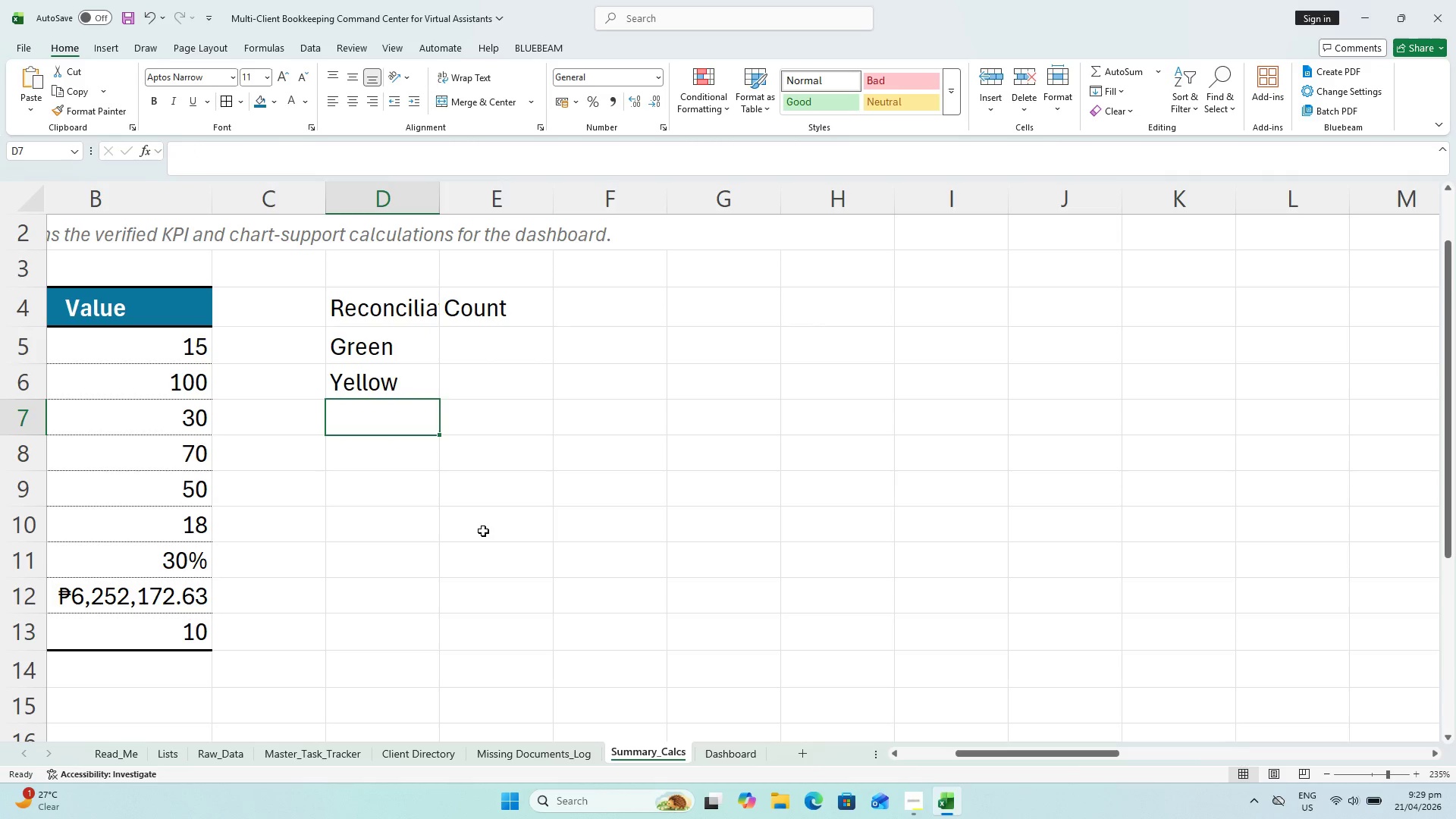 
type(Red)
 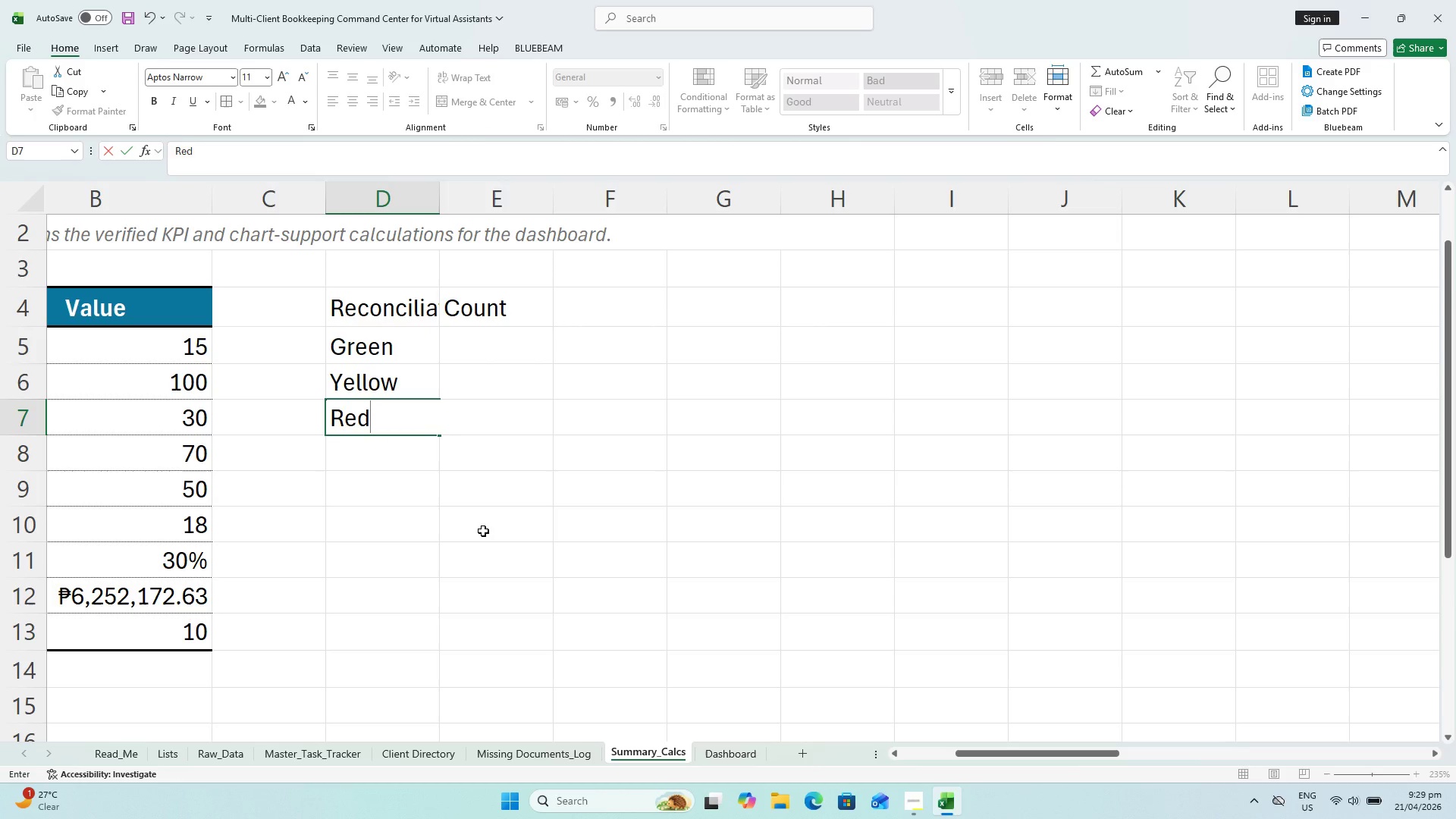 
key(Enter)
 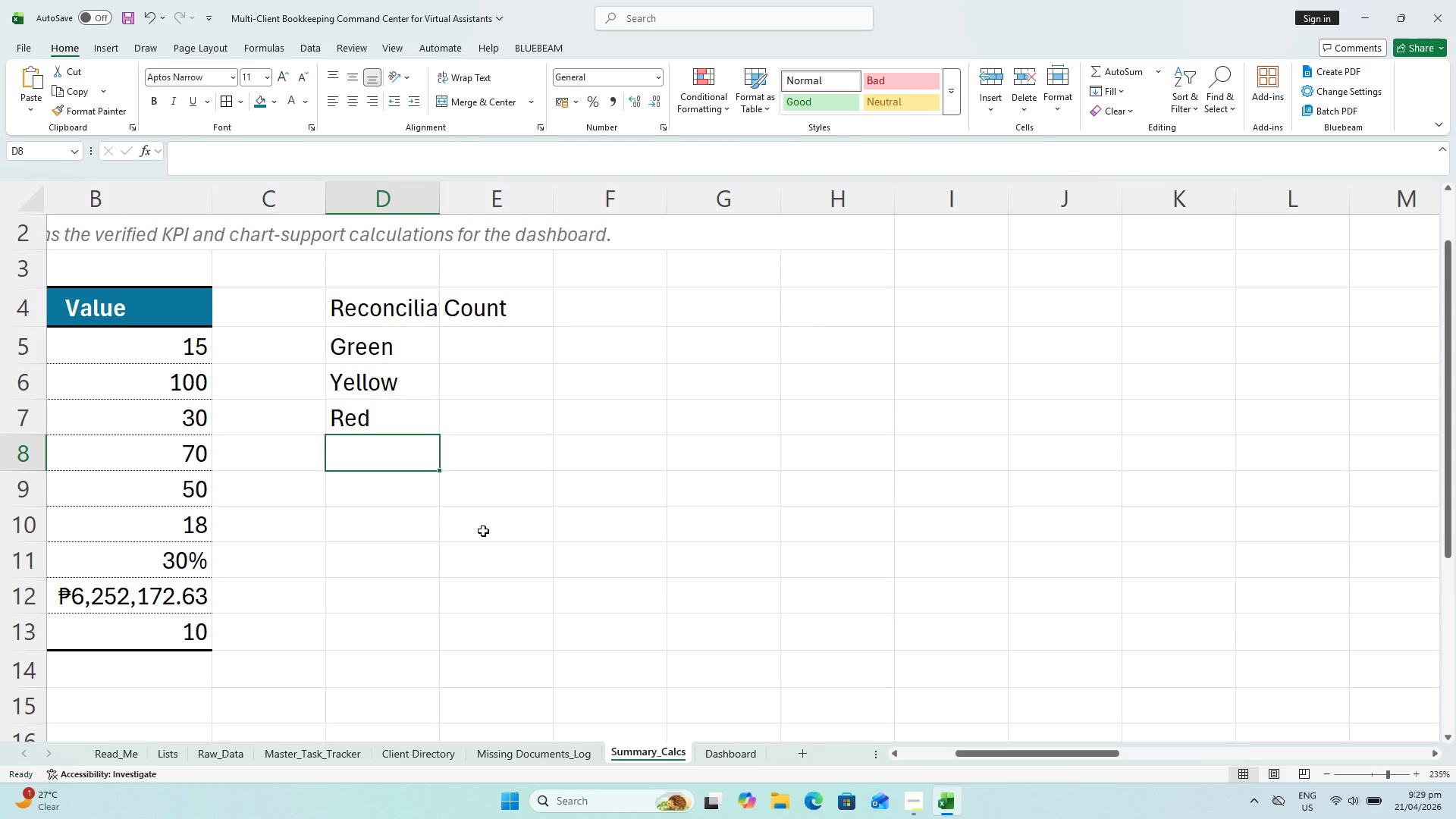 
key(Shift+N)
 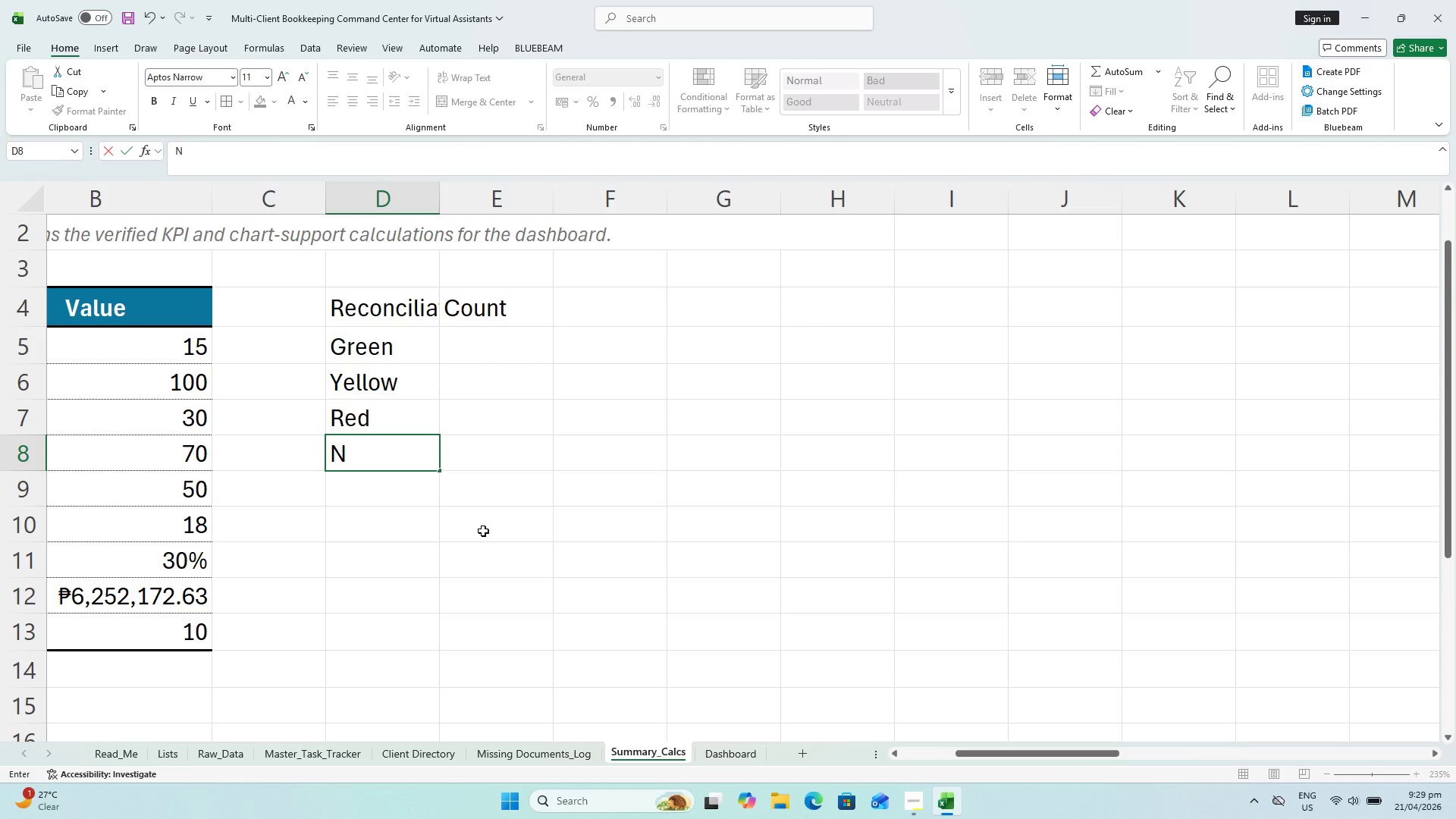 
key(Slash)
 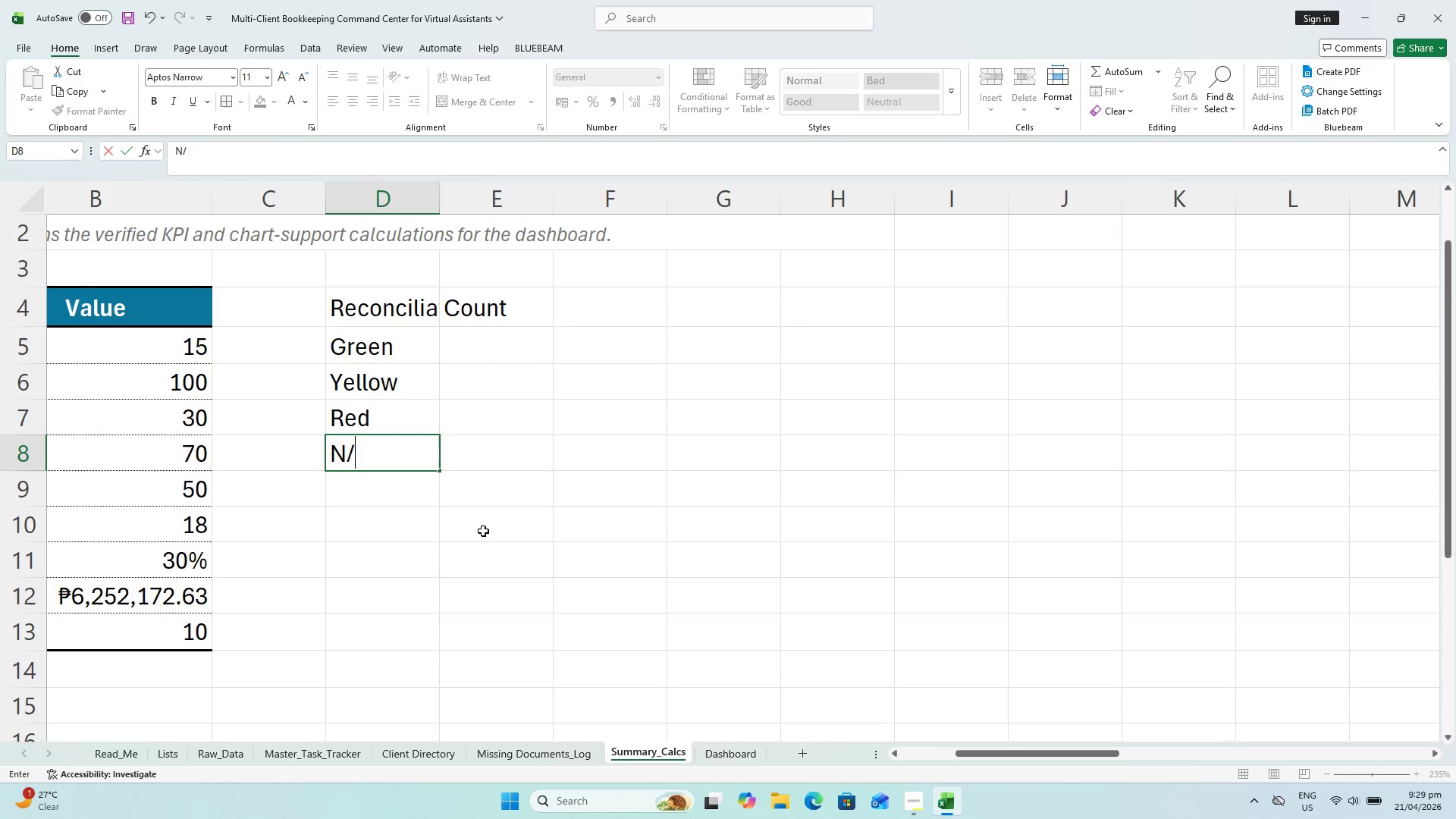 
key(Shift+A)
 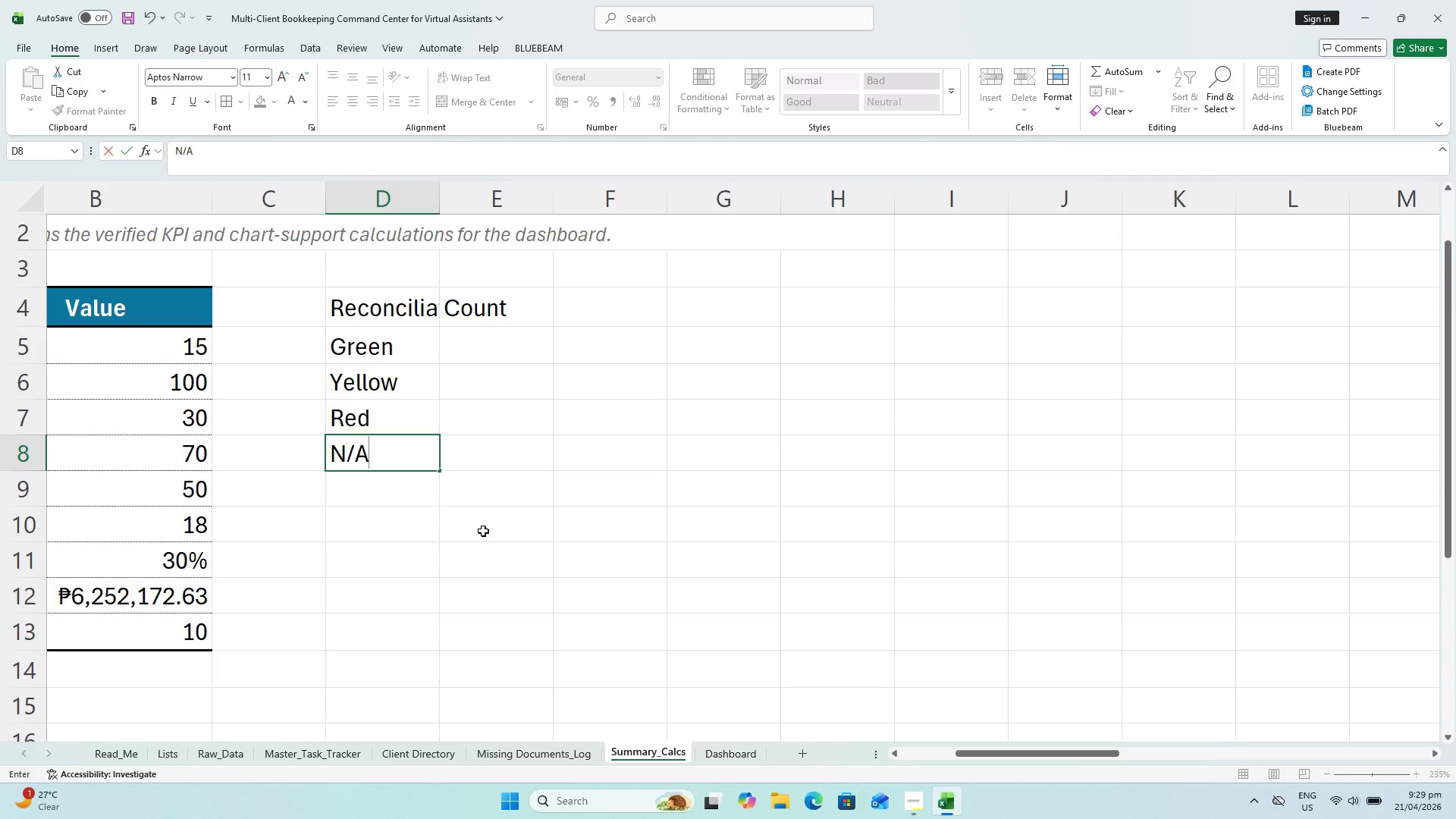 
key(Enter)
 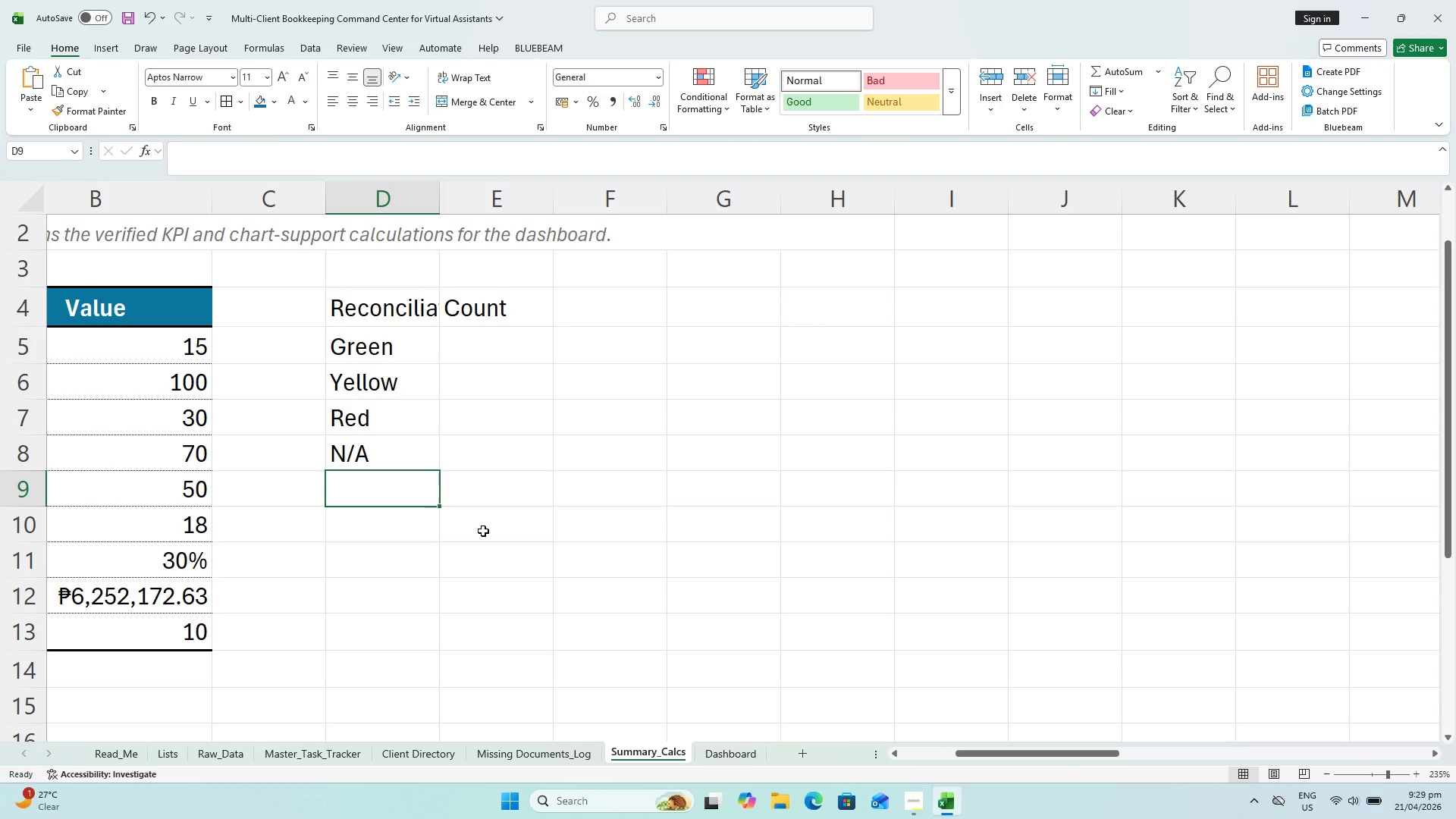 
key(Control+S)
 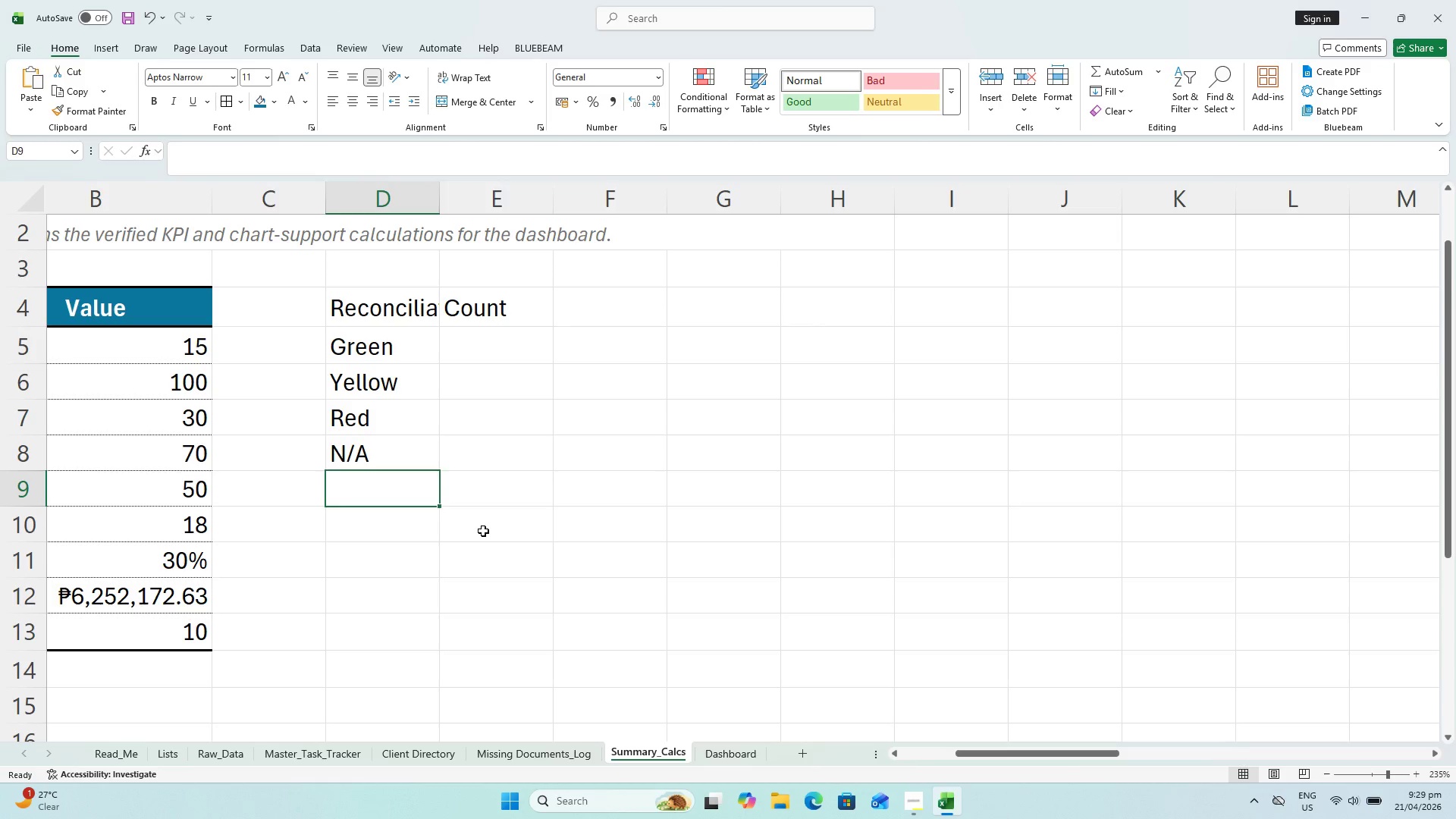 
key(ArrowUp)
 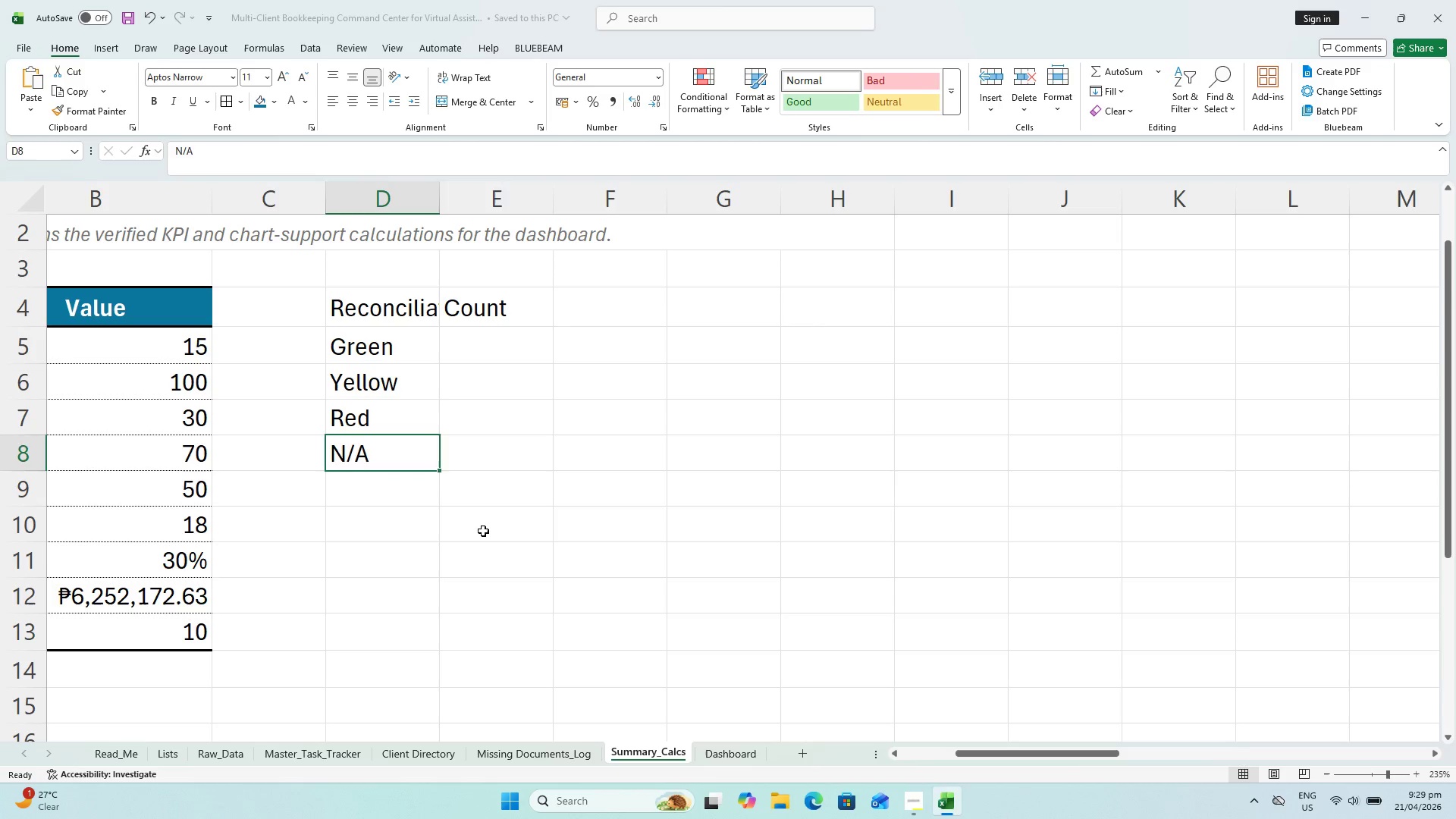 
key(ArrowUp)
 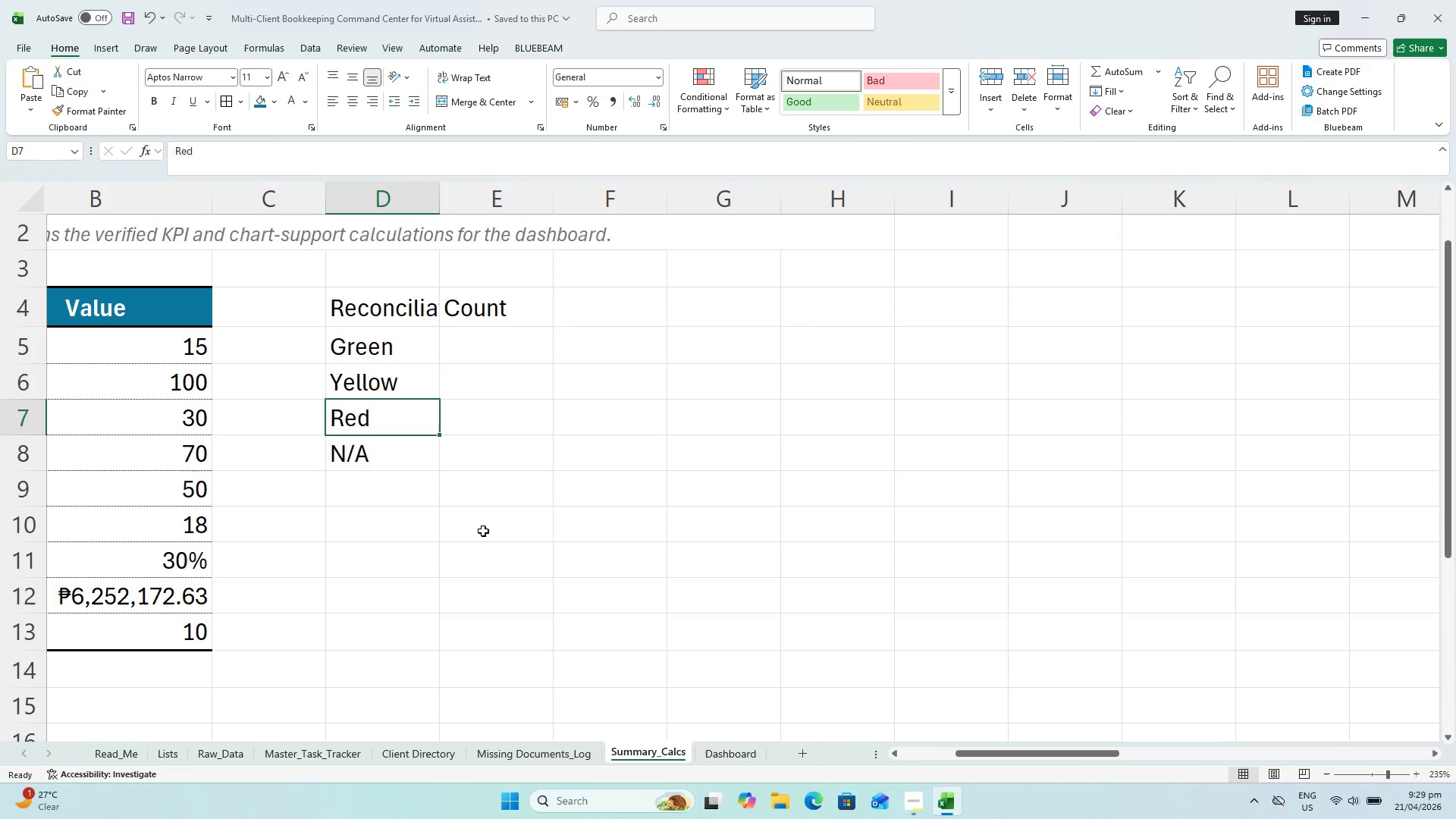 
key(ArrowUp)
 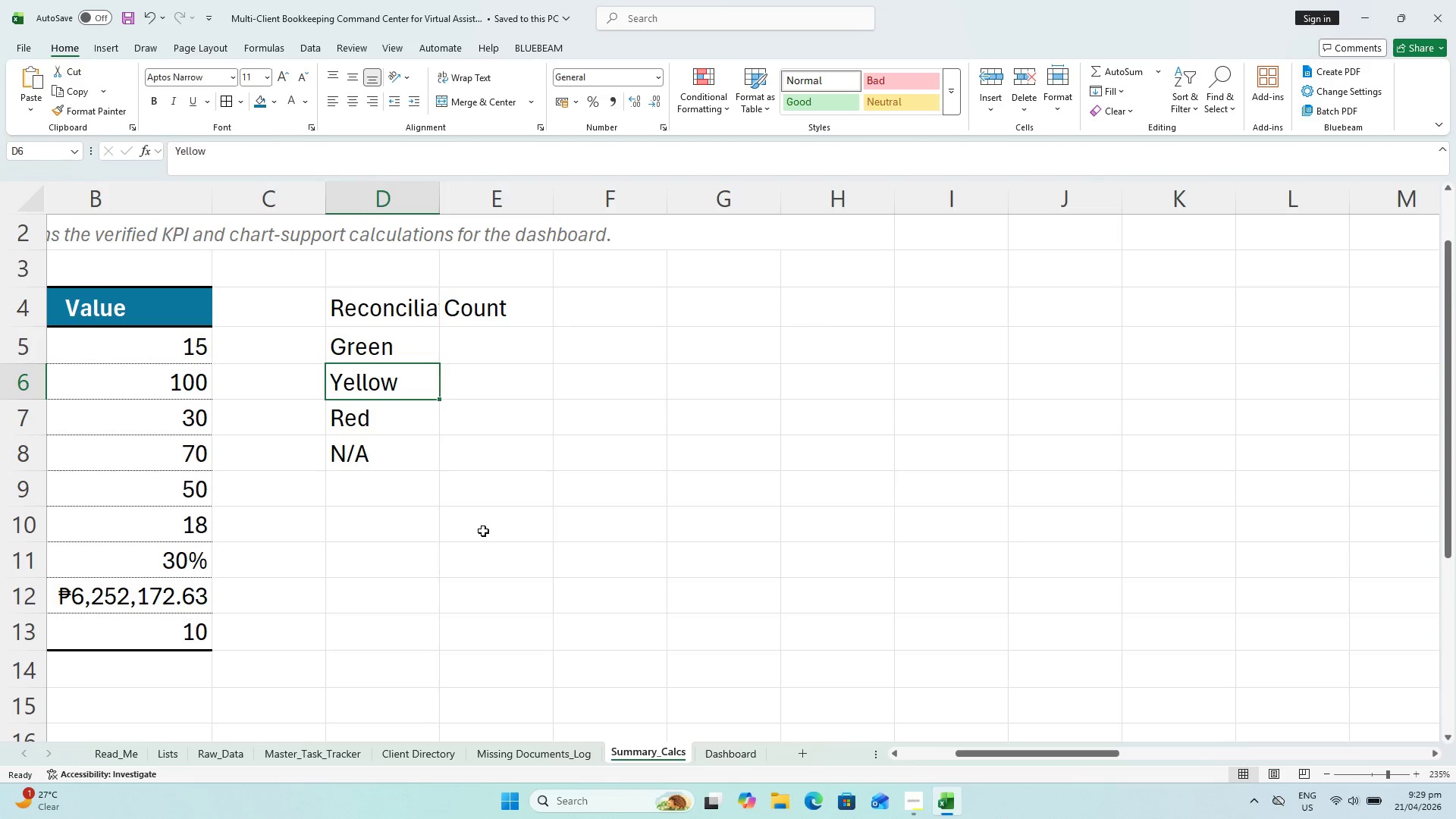 
key(ArrowUp)
 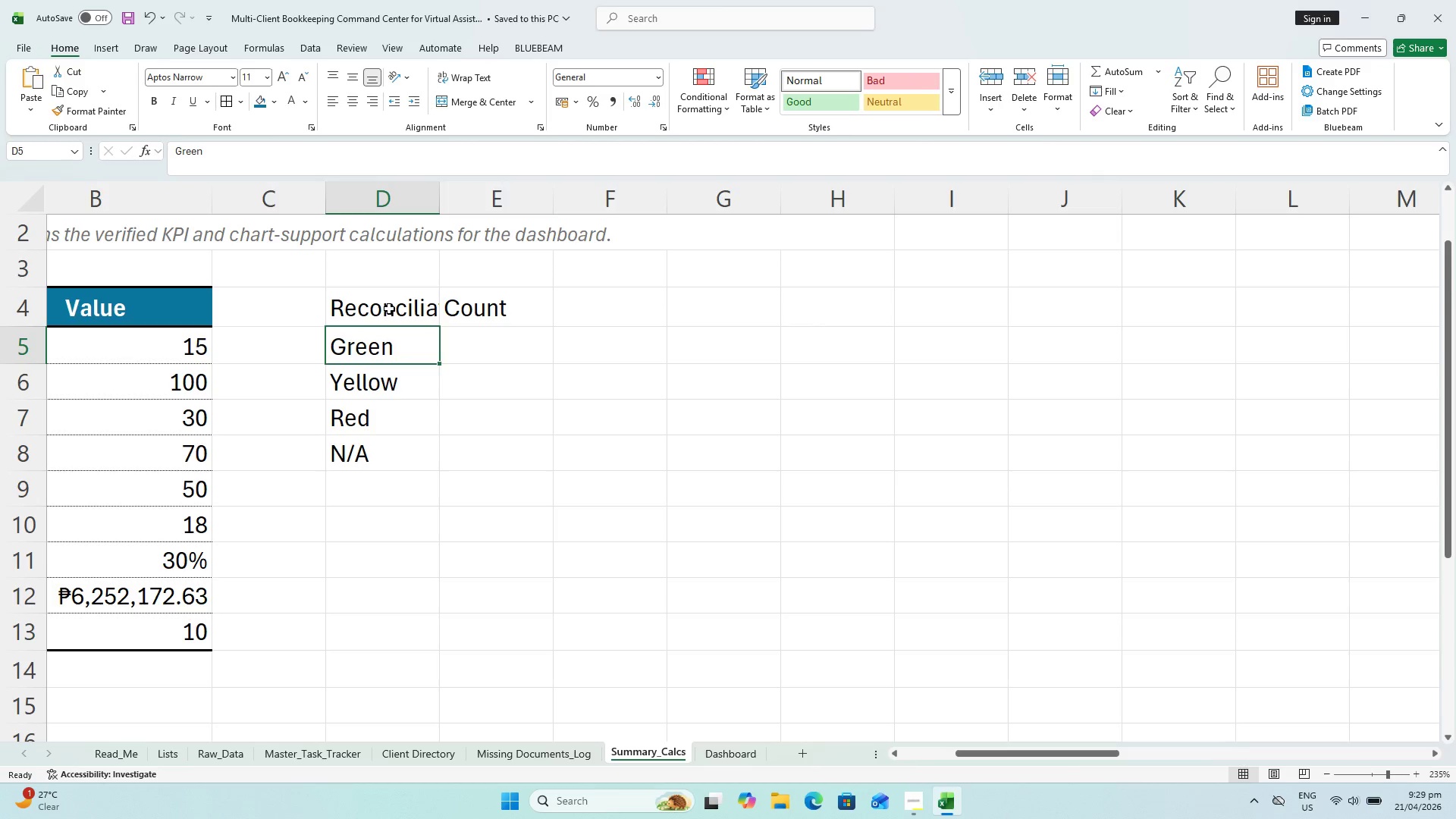 
left_click([389, 309])
 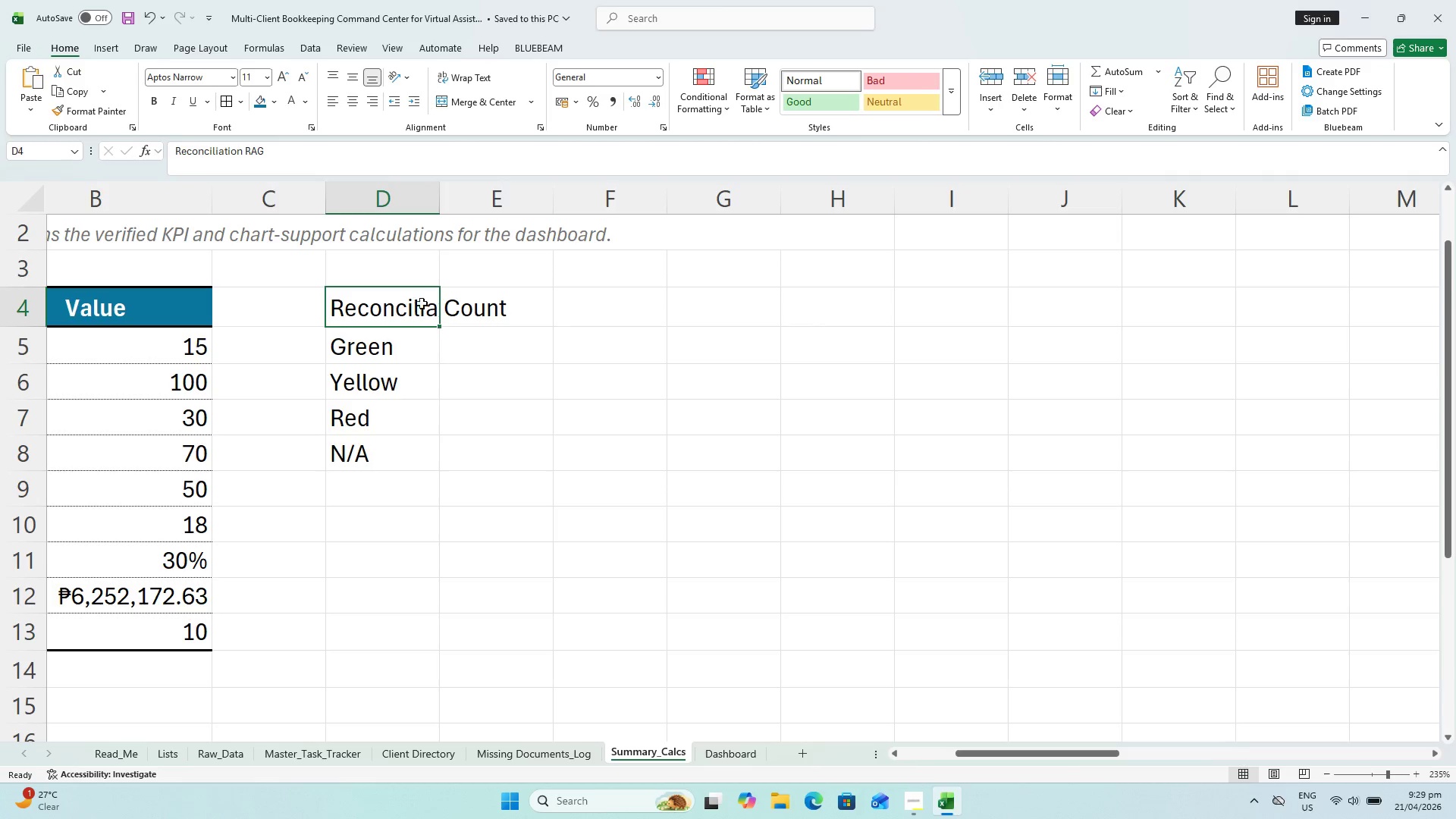 
key(Shift+ShiftLeft)
 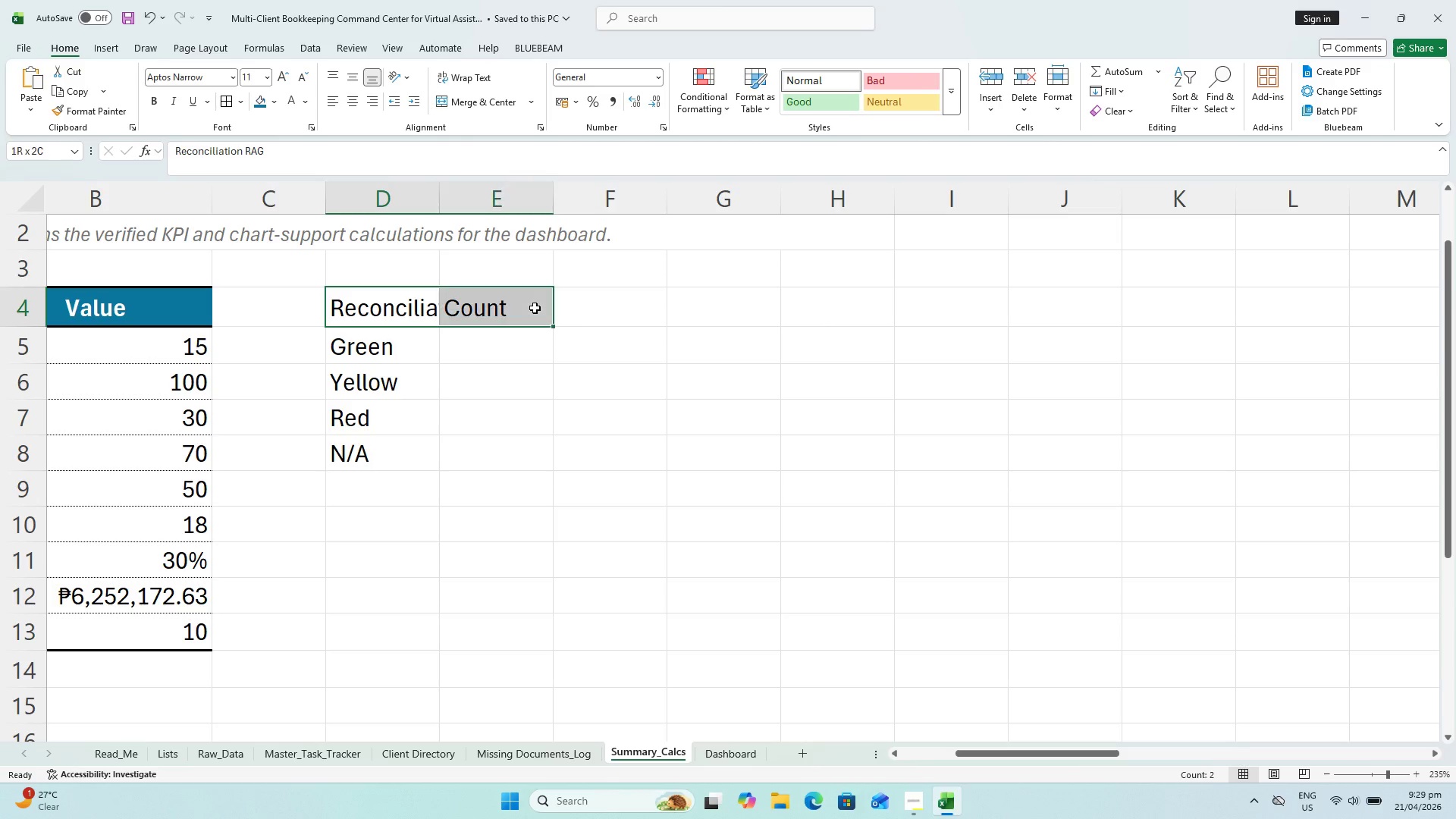 
left_click([535, 308])
 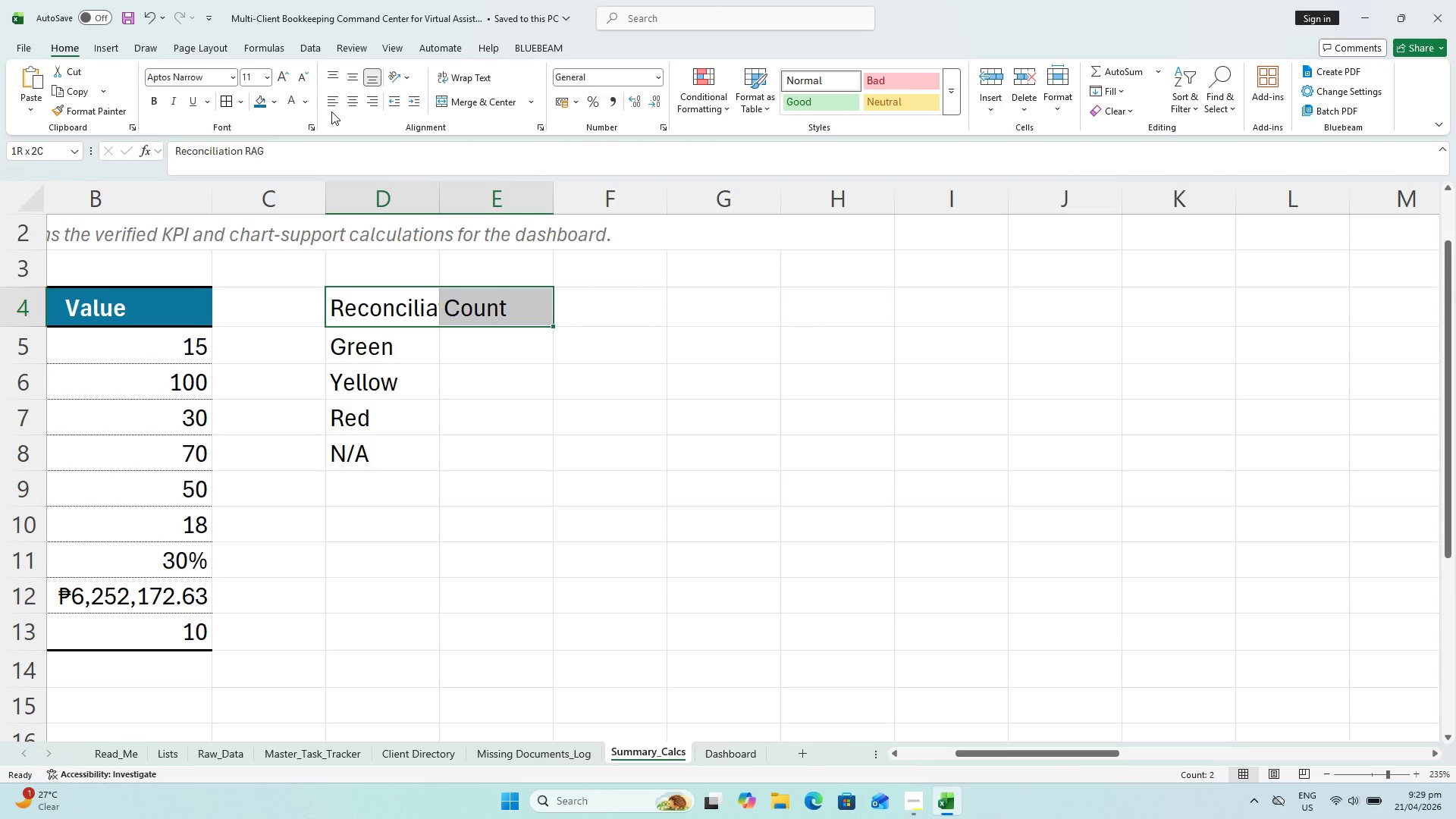 
hold_key(key=ControlLeft, duration=0.44)
 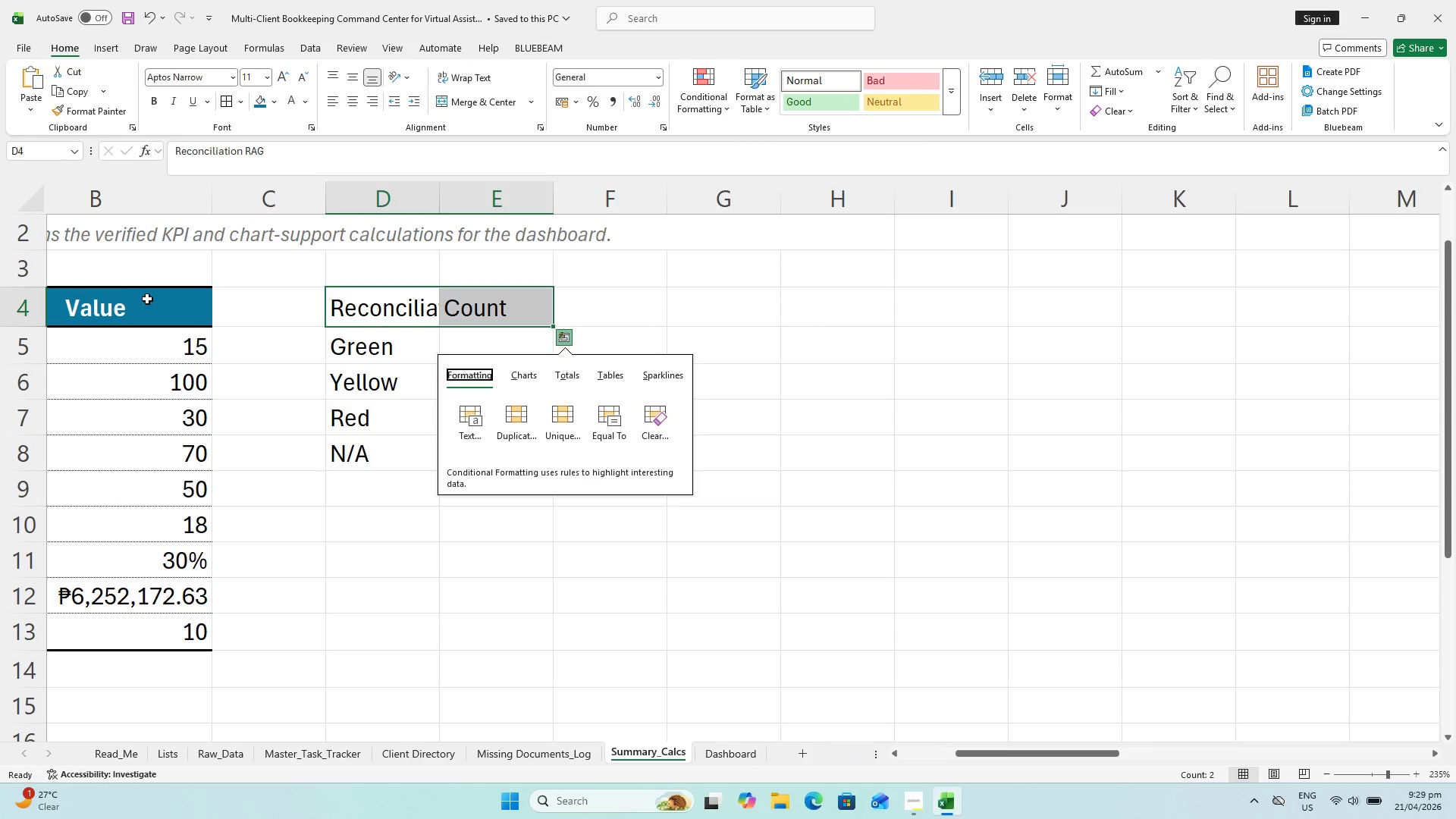 
left_click([149, 301])
 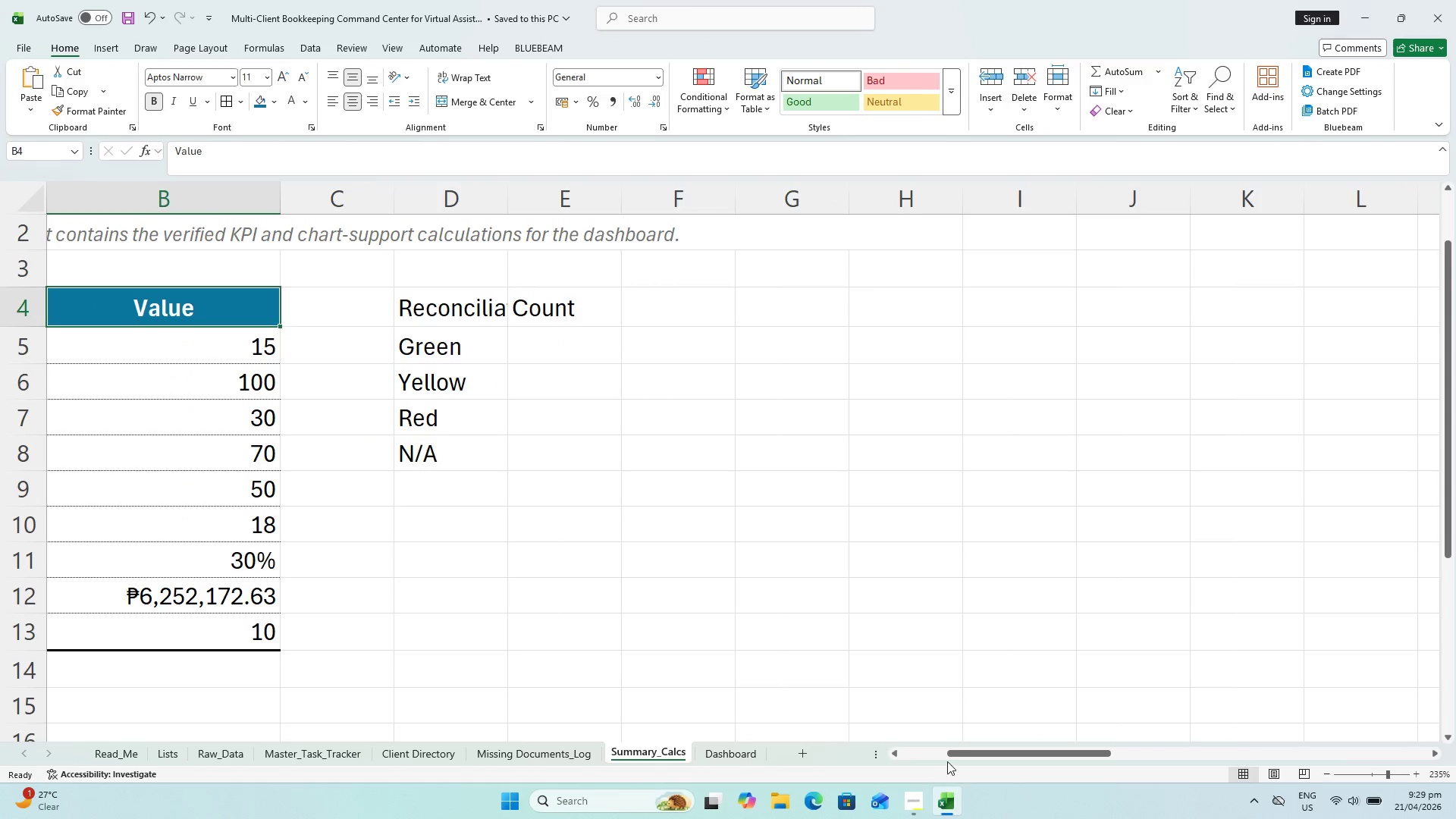 
left_click_drag(start_coordinate=[982, 755], to_coordinate=[871, 774])
 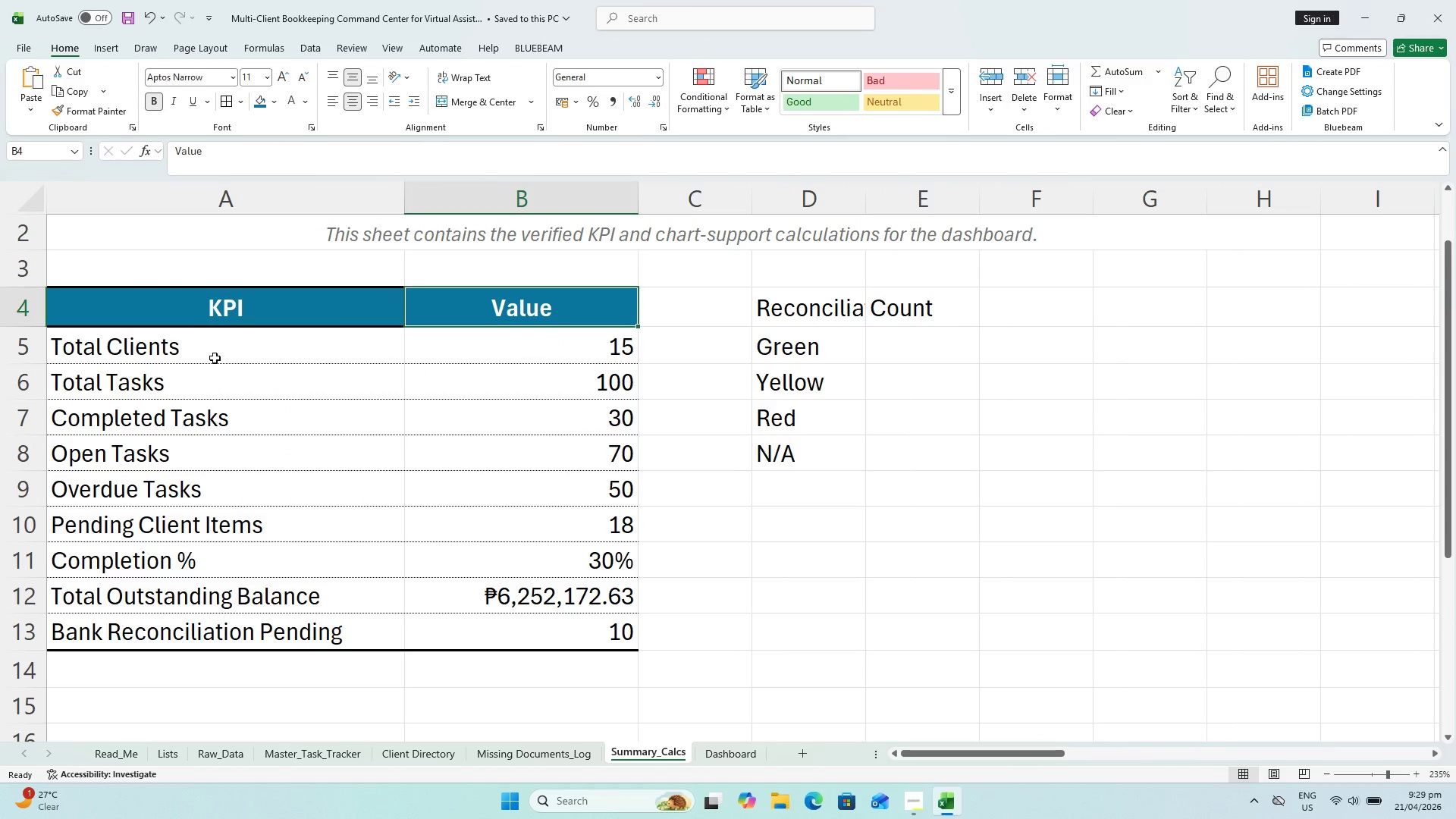 
left_click_drag(start_coordinate=[217, 323], to_coordinate=[524, 312])
 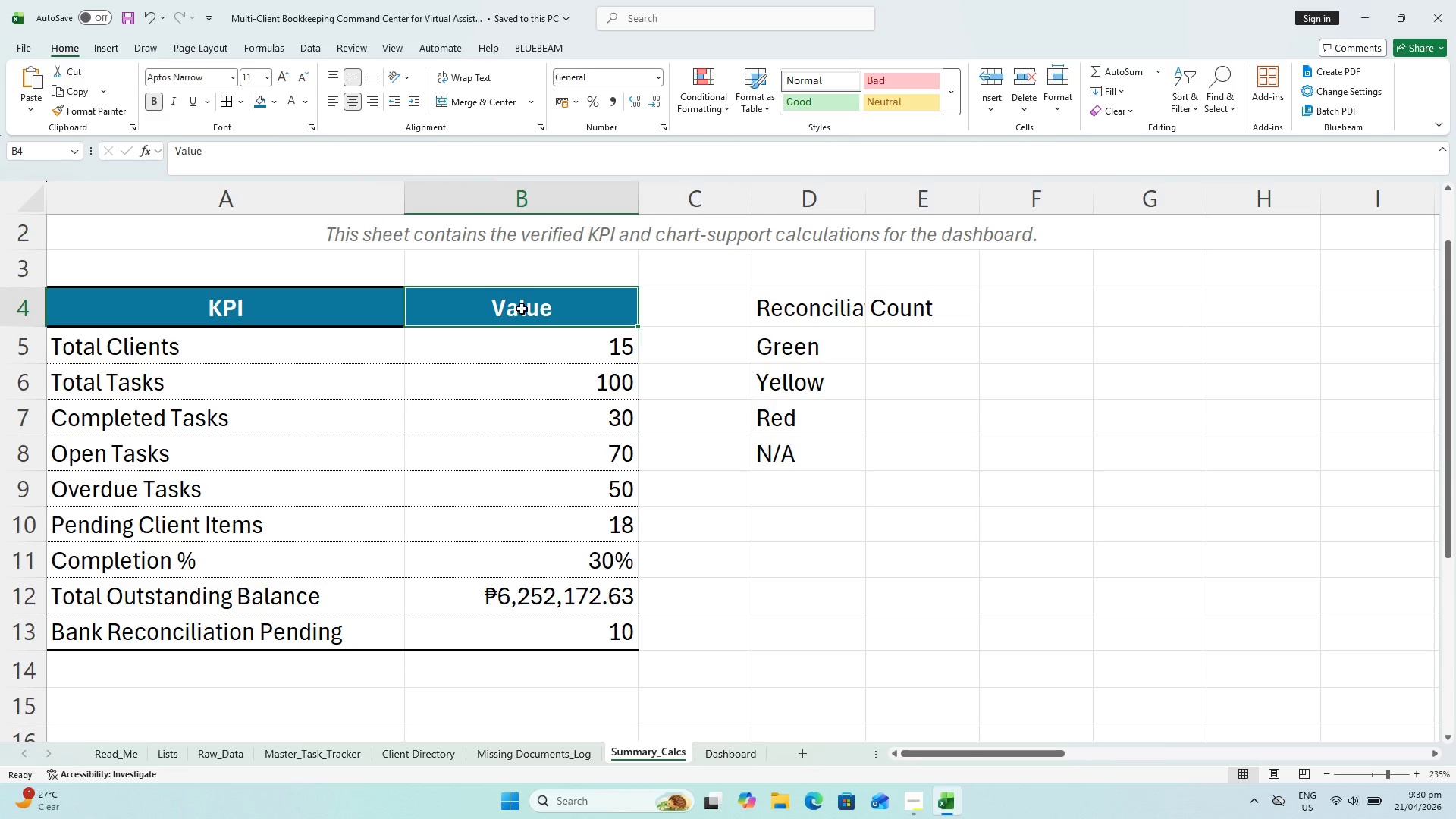 
hold_key(key=ControlLeft, duration=0.38)
 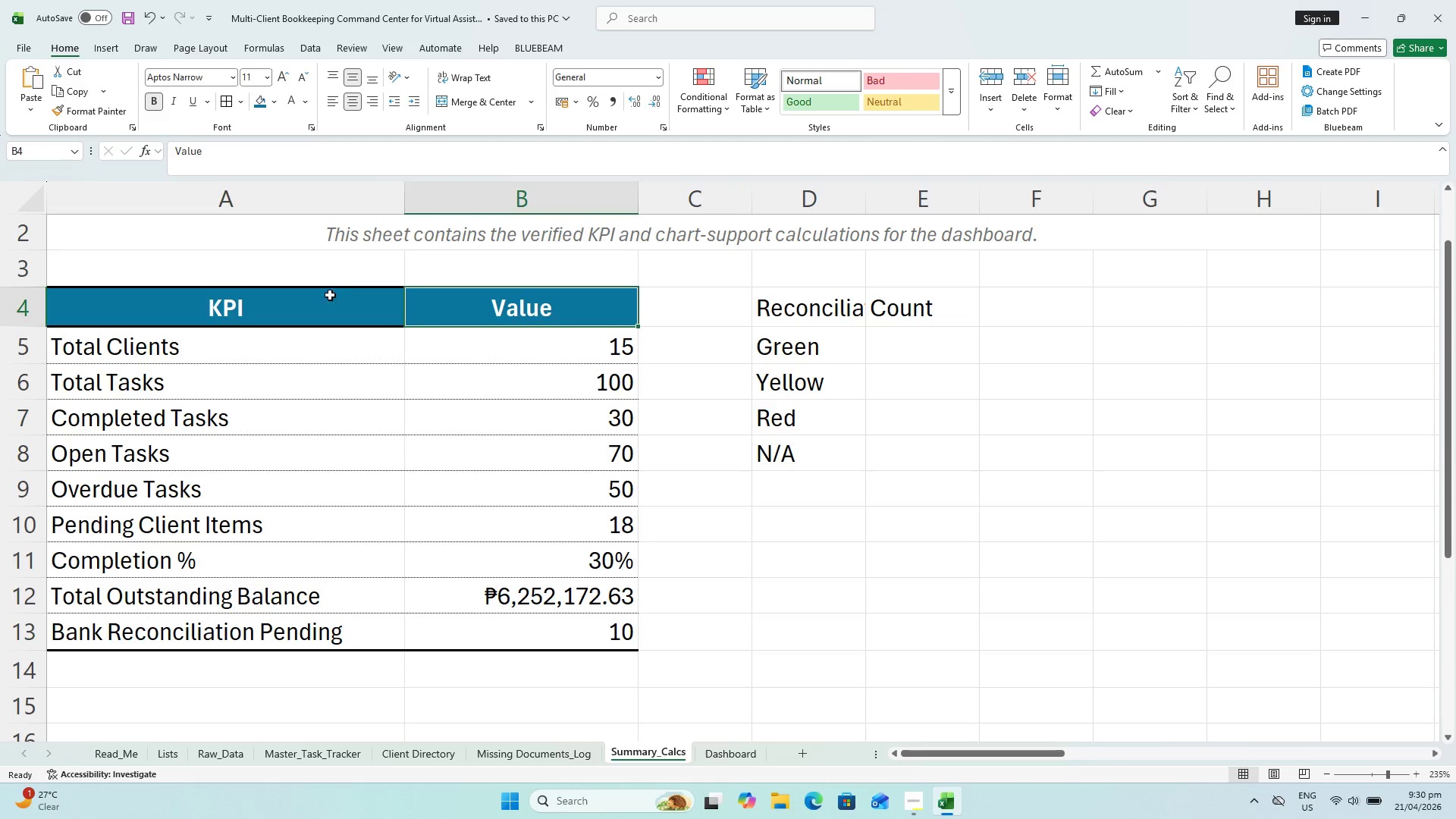 
left_click_drag(start_coordinate=[330, 295], to_coordinate=[444, 302])
 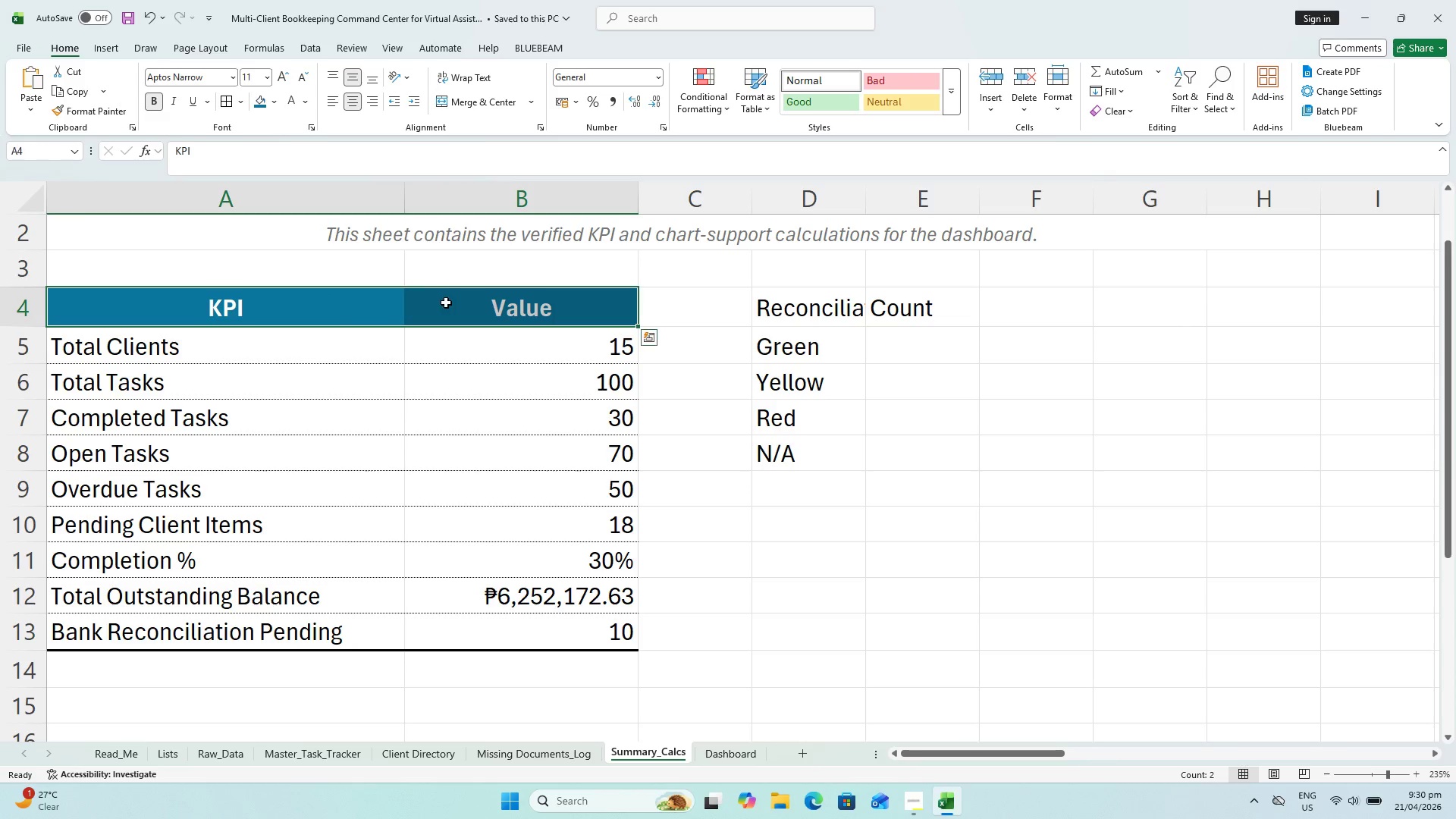 
key(Control+C)
 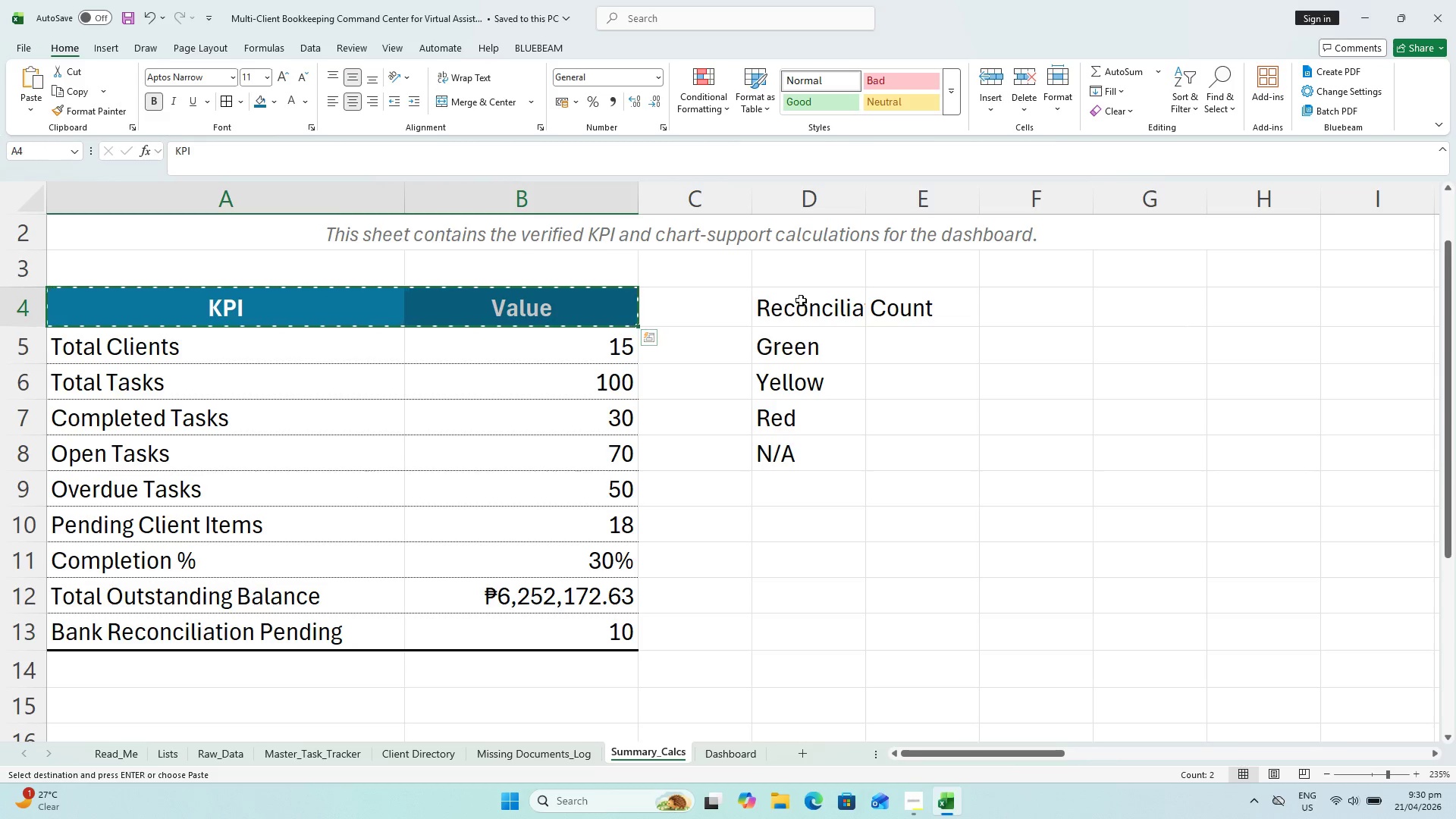 
left_click([808, 302])
 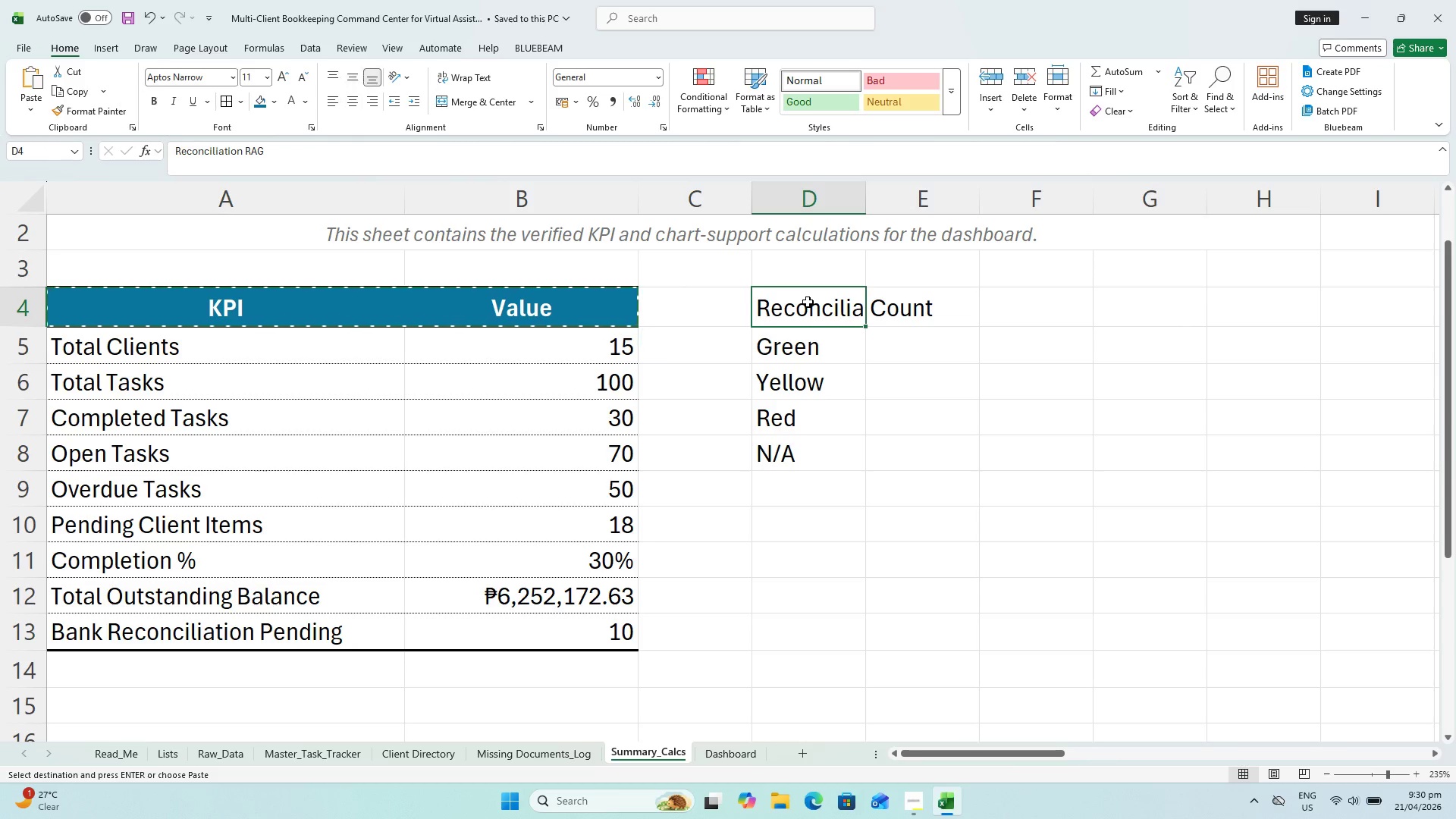 
key(Alt+Control+V)
 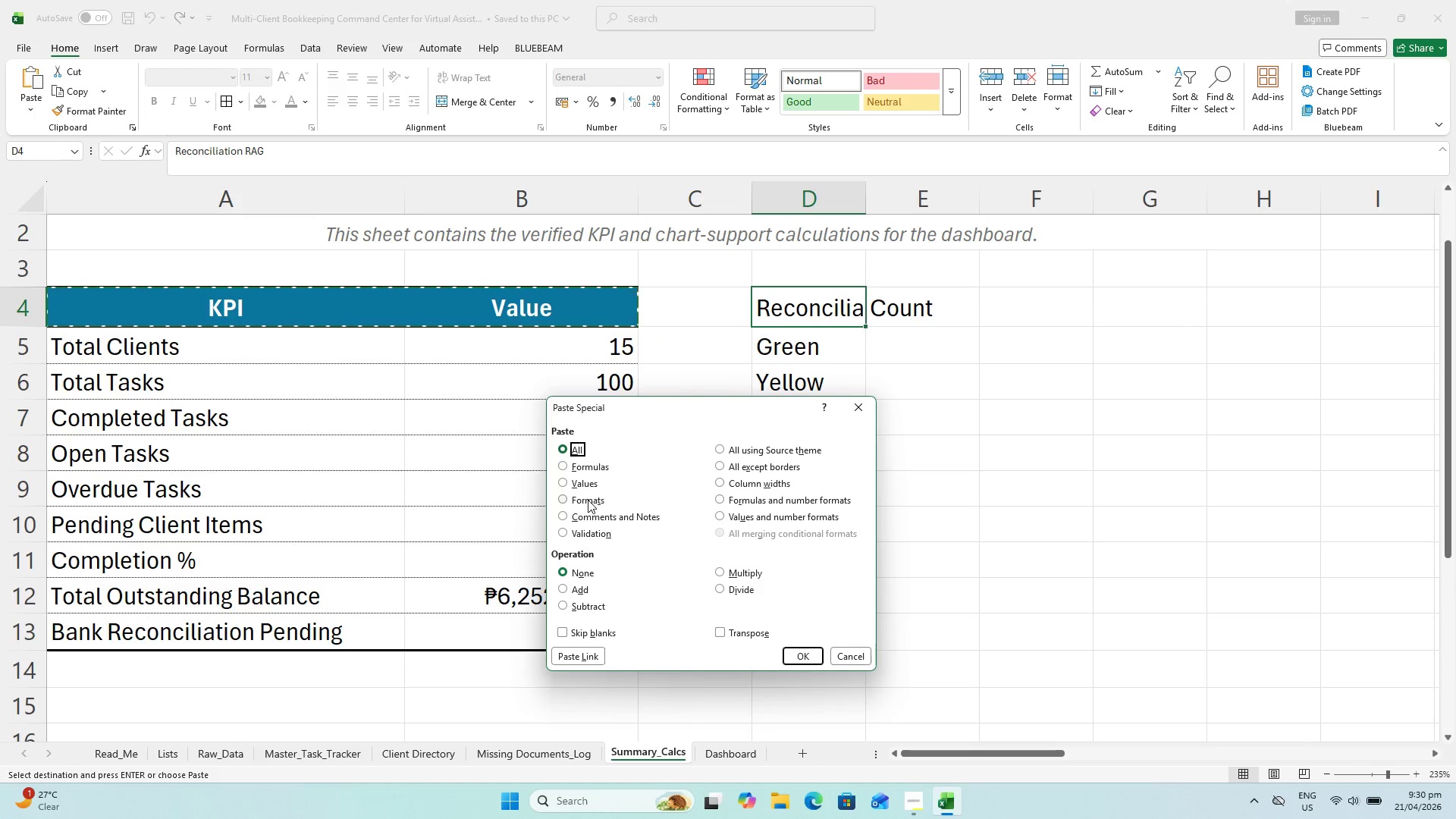 
left_click([588, 500])
 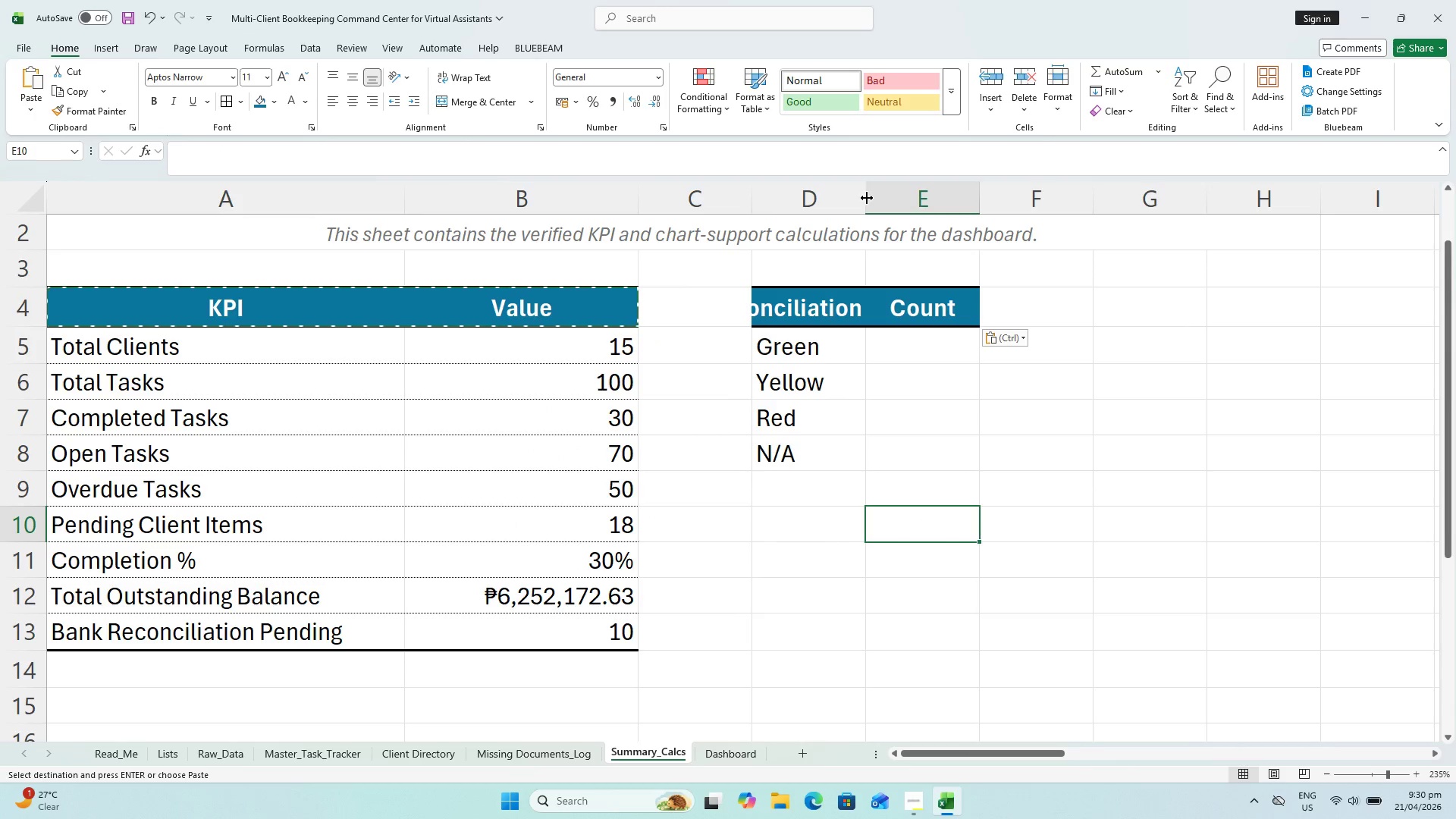 
double_click([867, 198])
 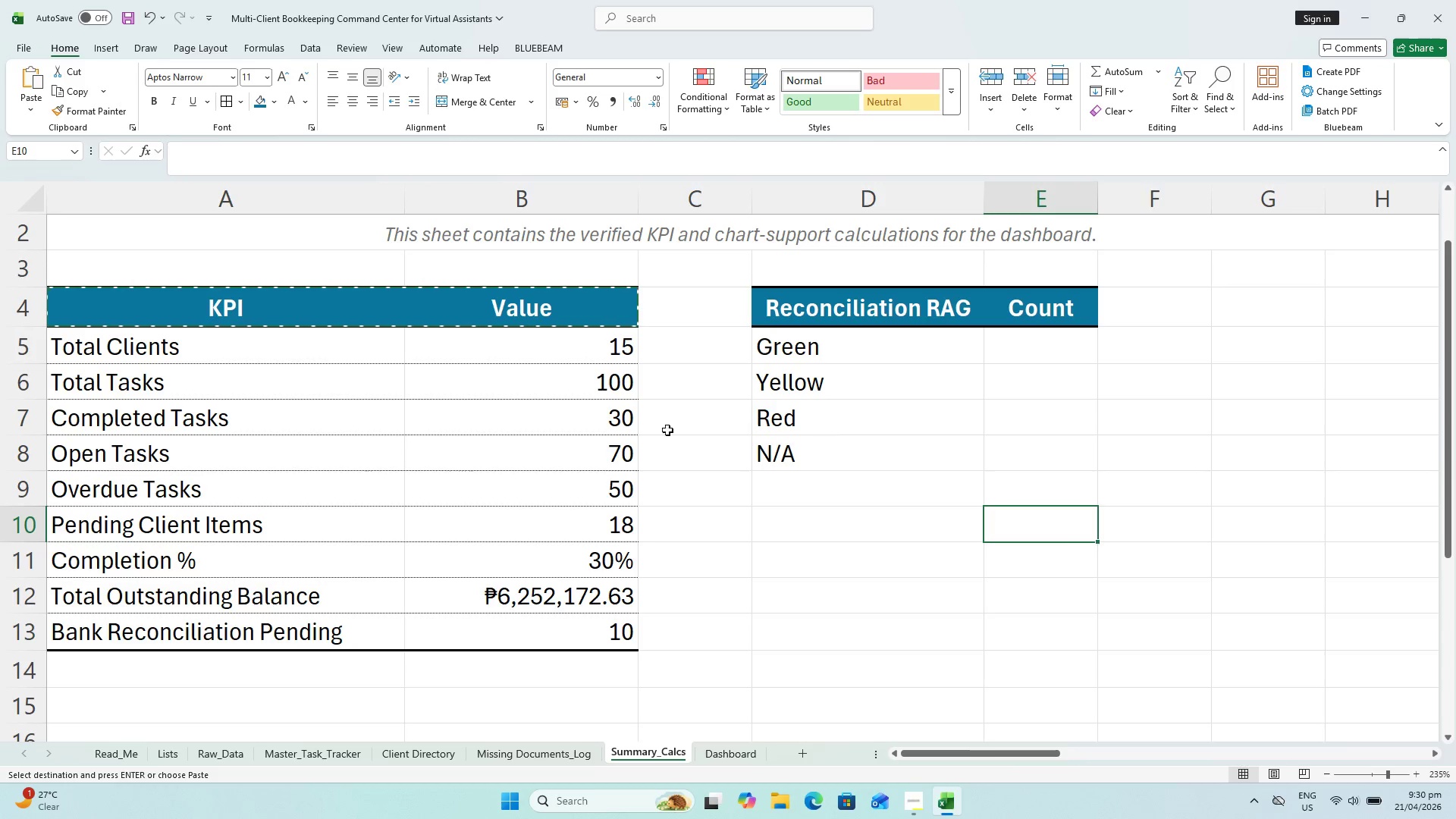 
hold_key(key=ControlLeft, duration=0.38)
 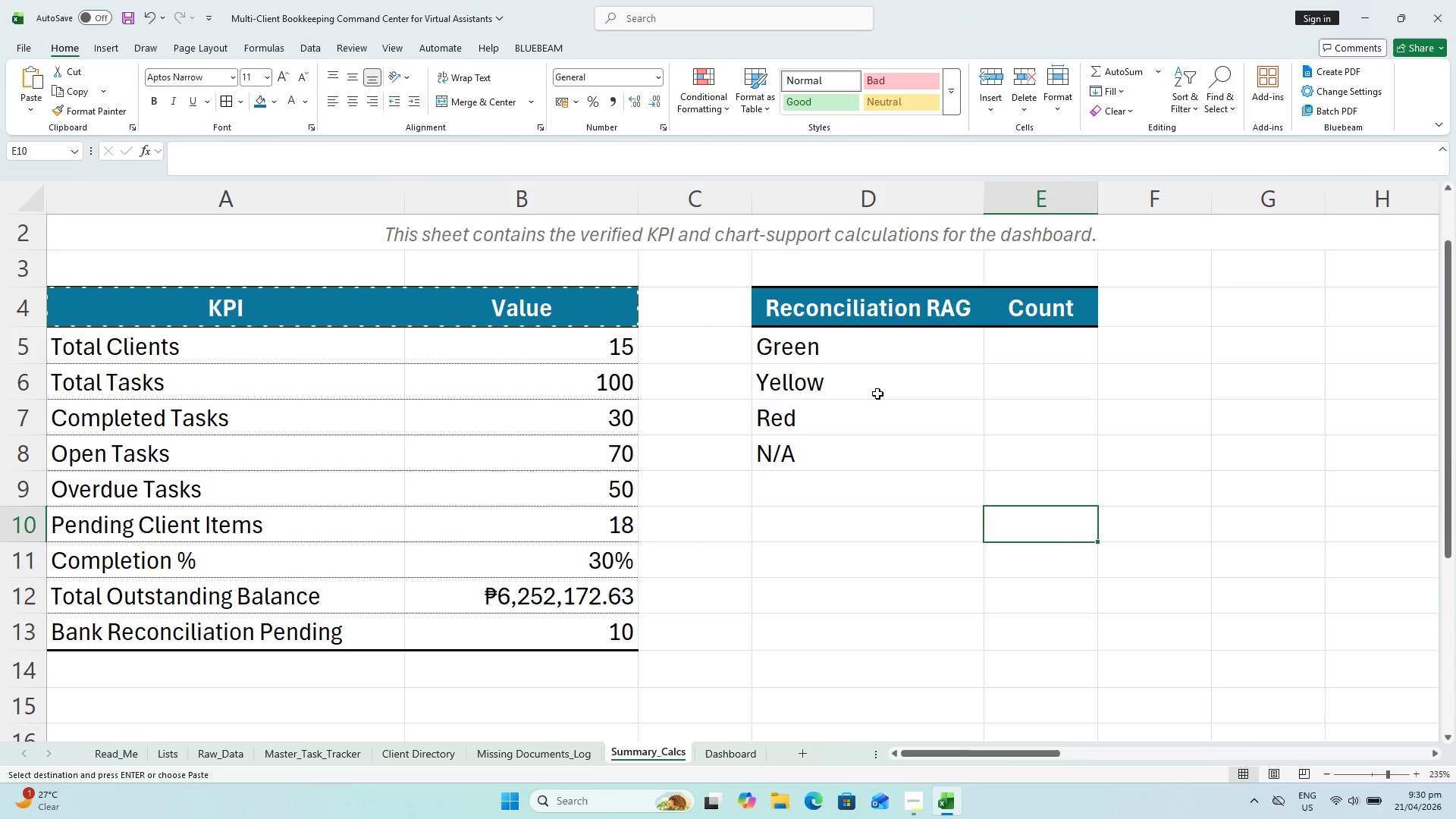 
key(Control+S)
 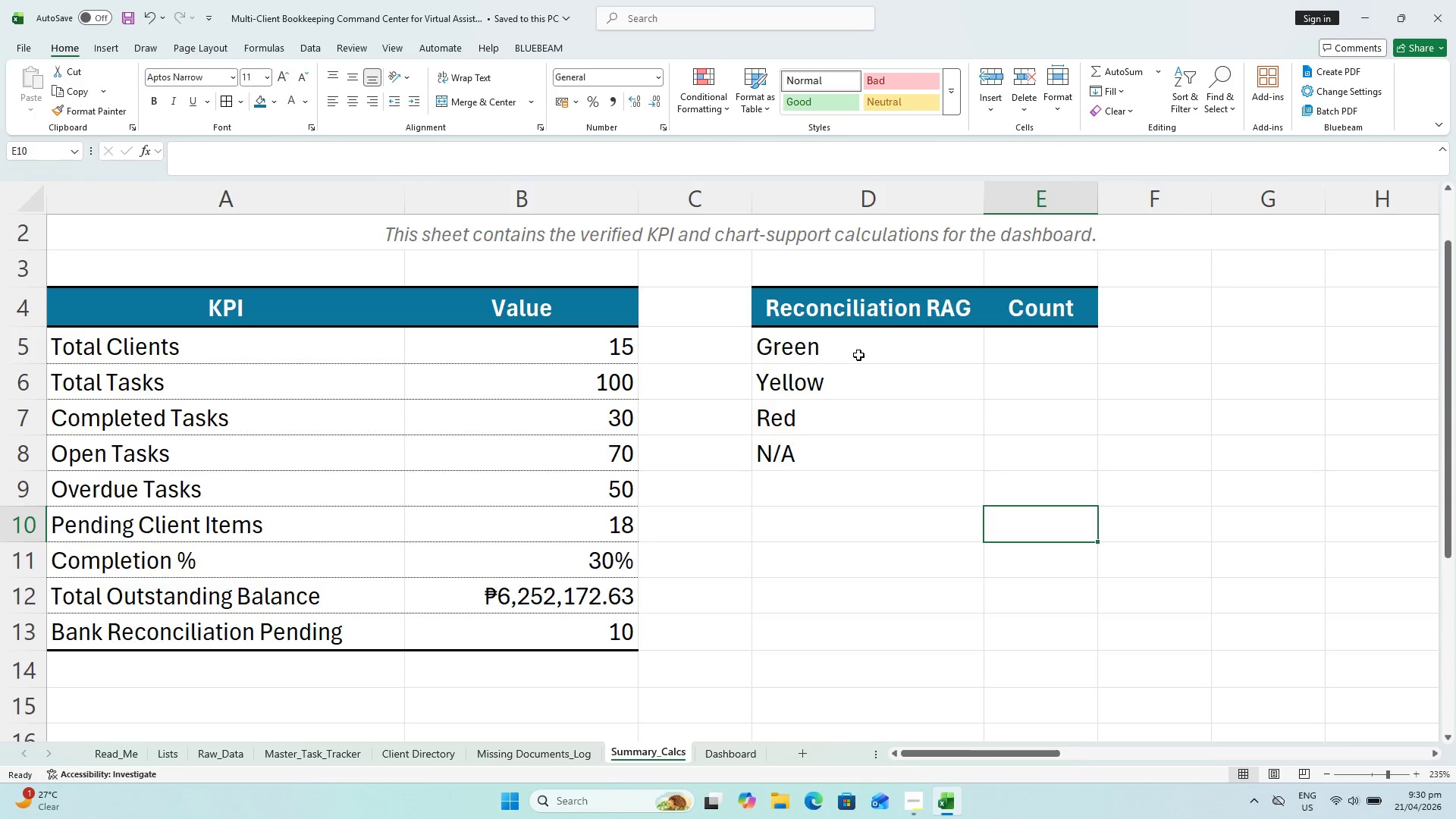 
left_click([855, 344])
 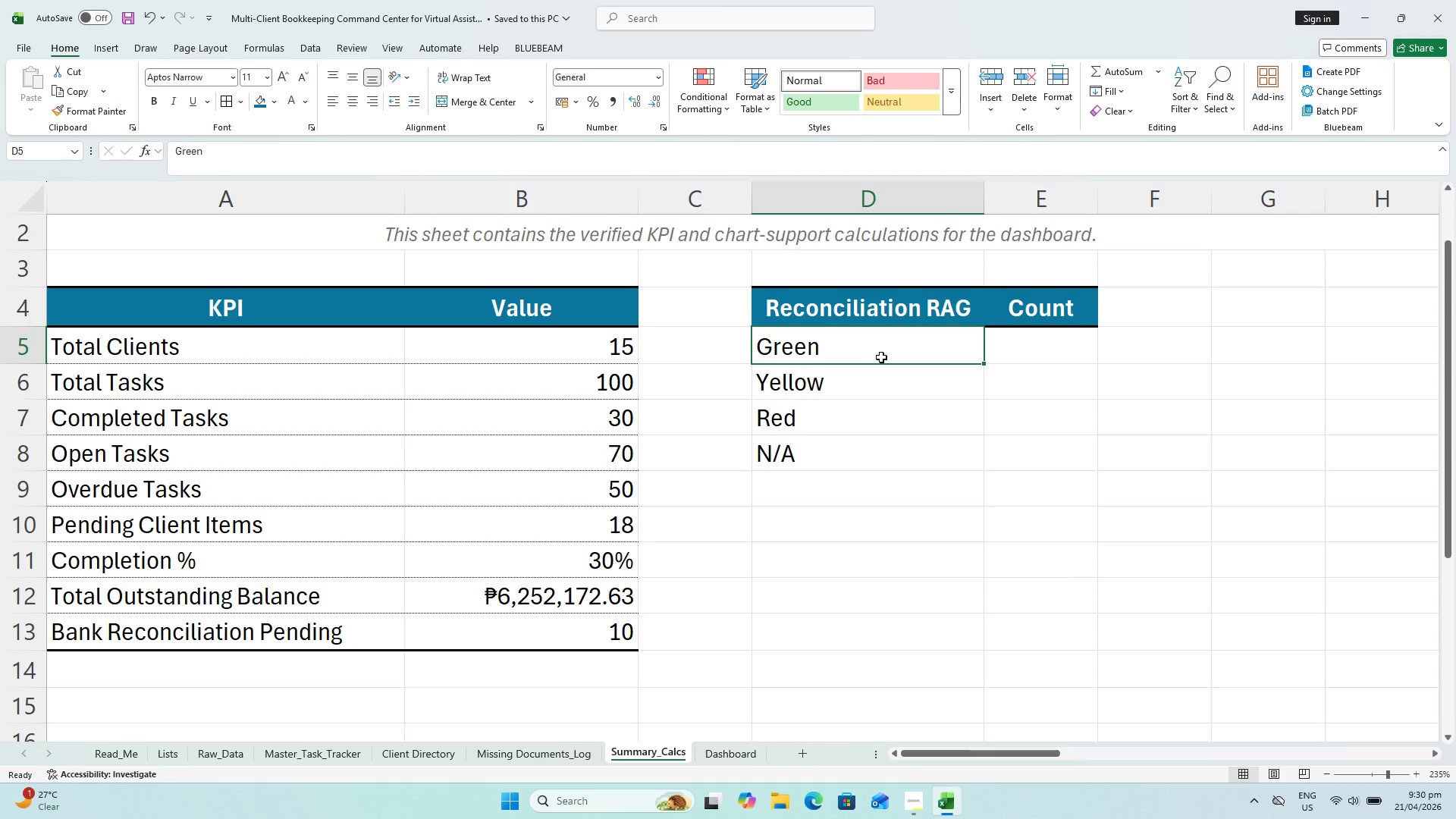 
hold_key(key=ShiftLeft, duration=0.59)
 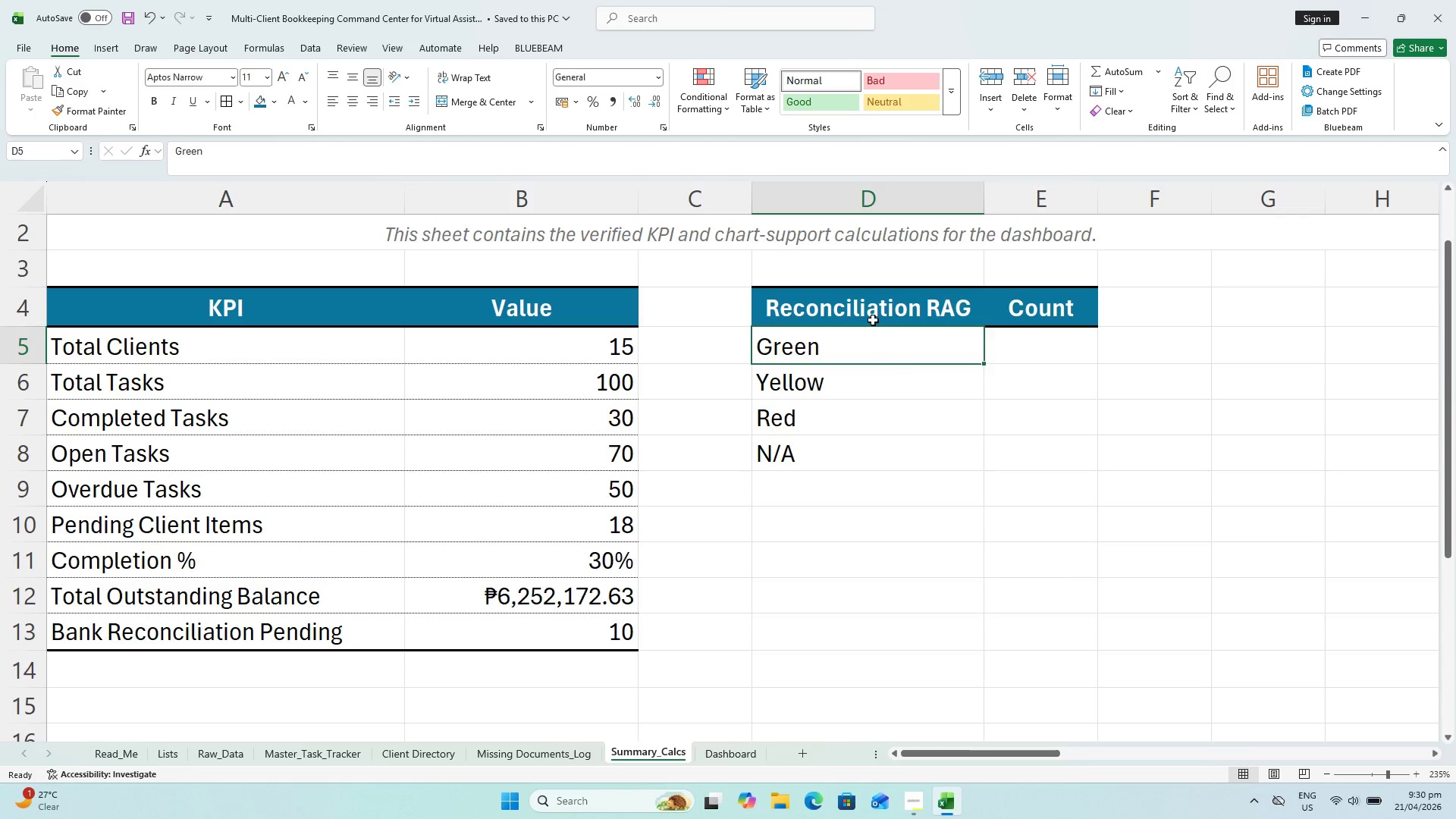 
left_click([873, 320])
 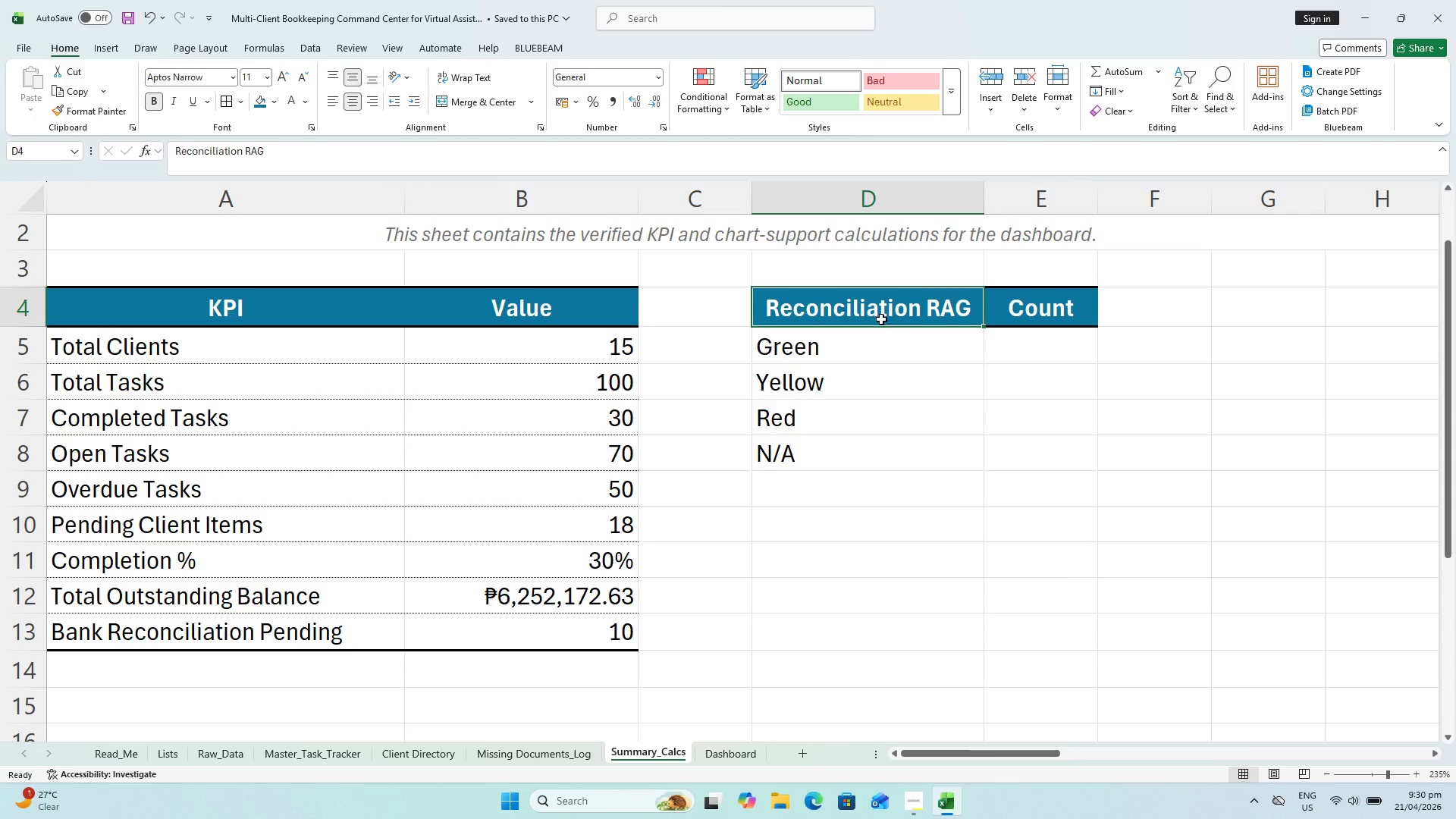 
hold_key(key=ShiftLeft, duration=0.41)
 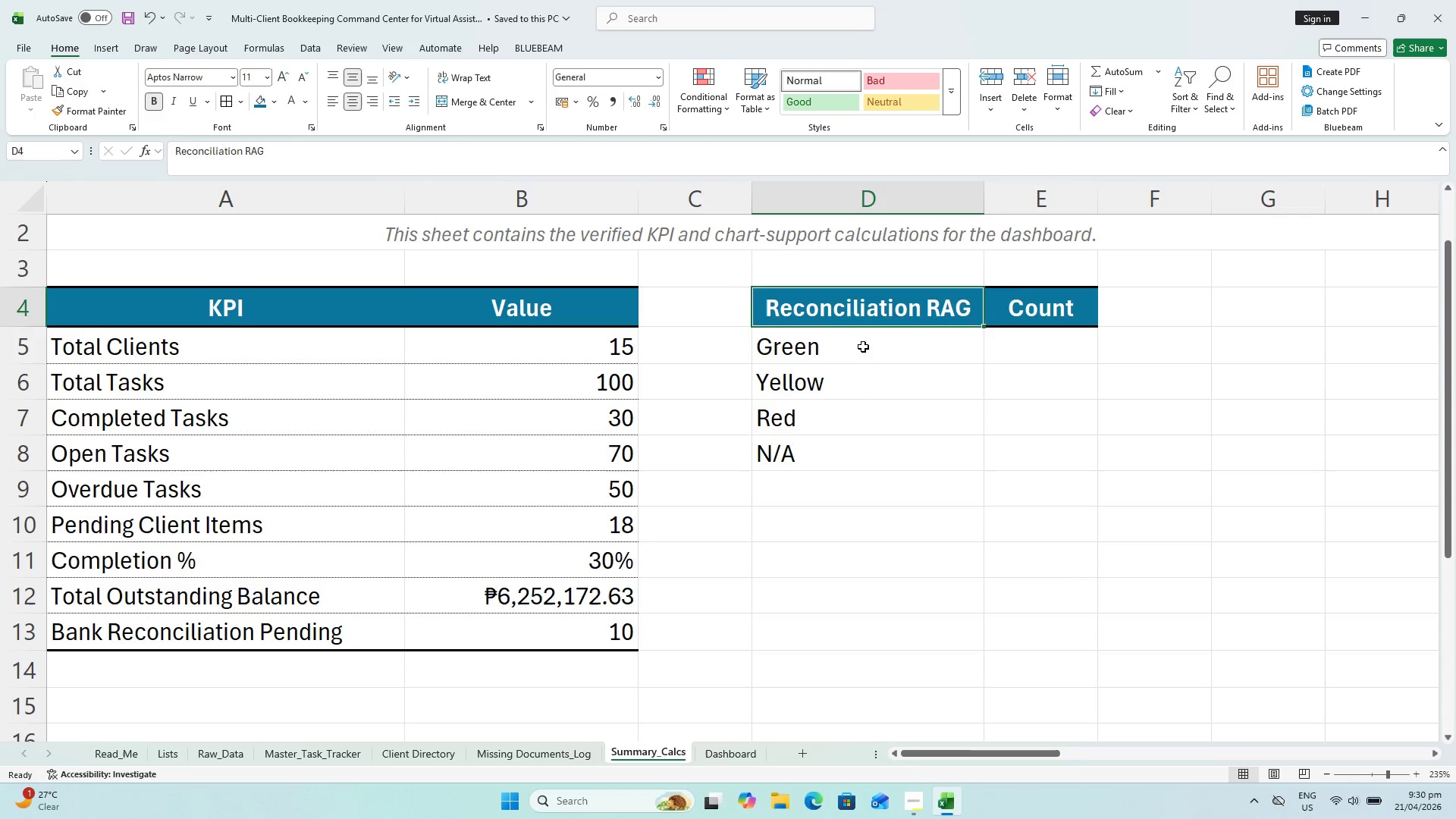 
hold_key(key=ShiftLeft, duration=0.5)
 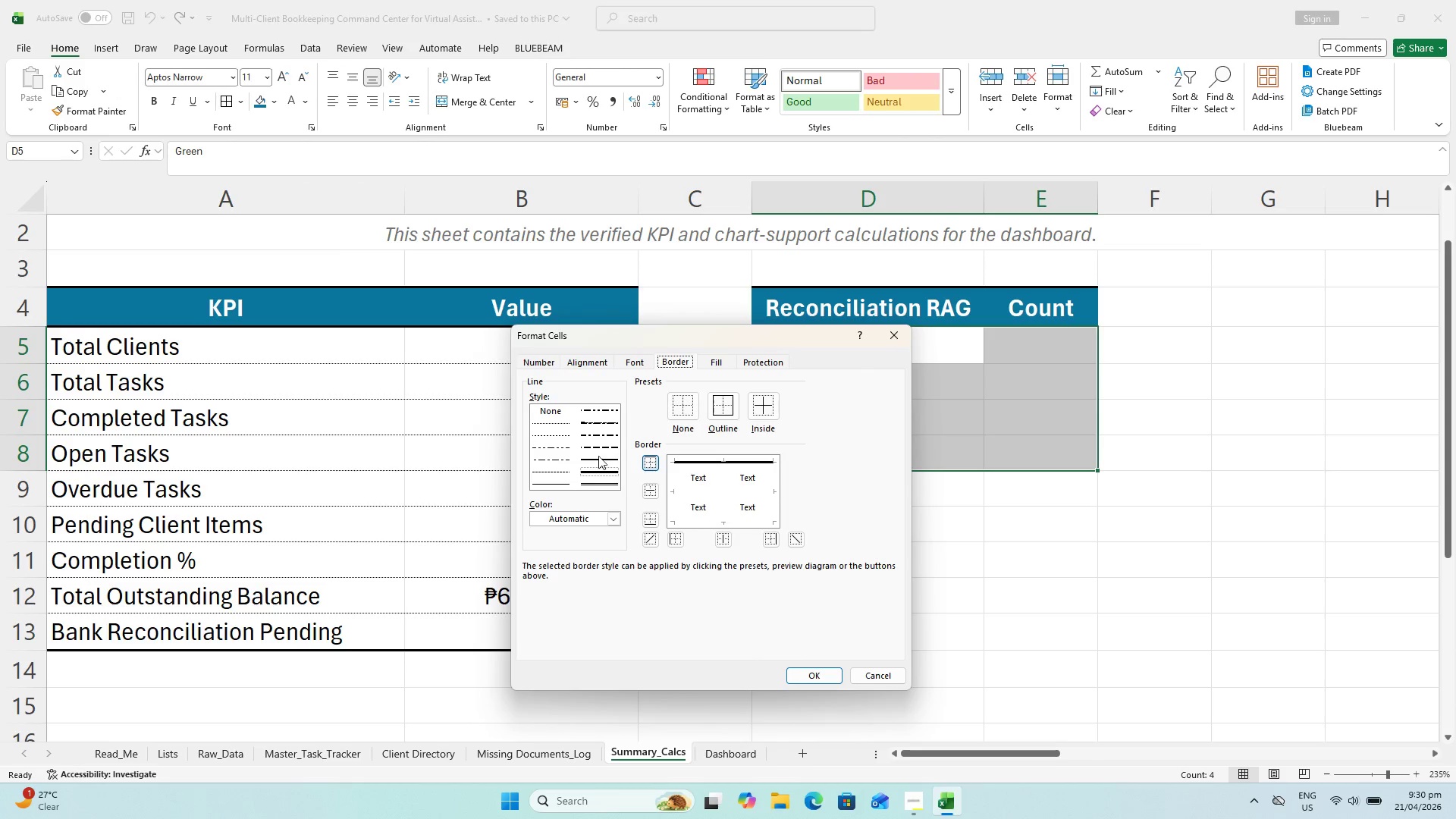 
left_click([695, 522])
 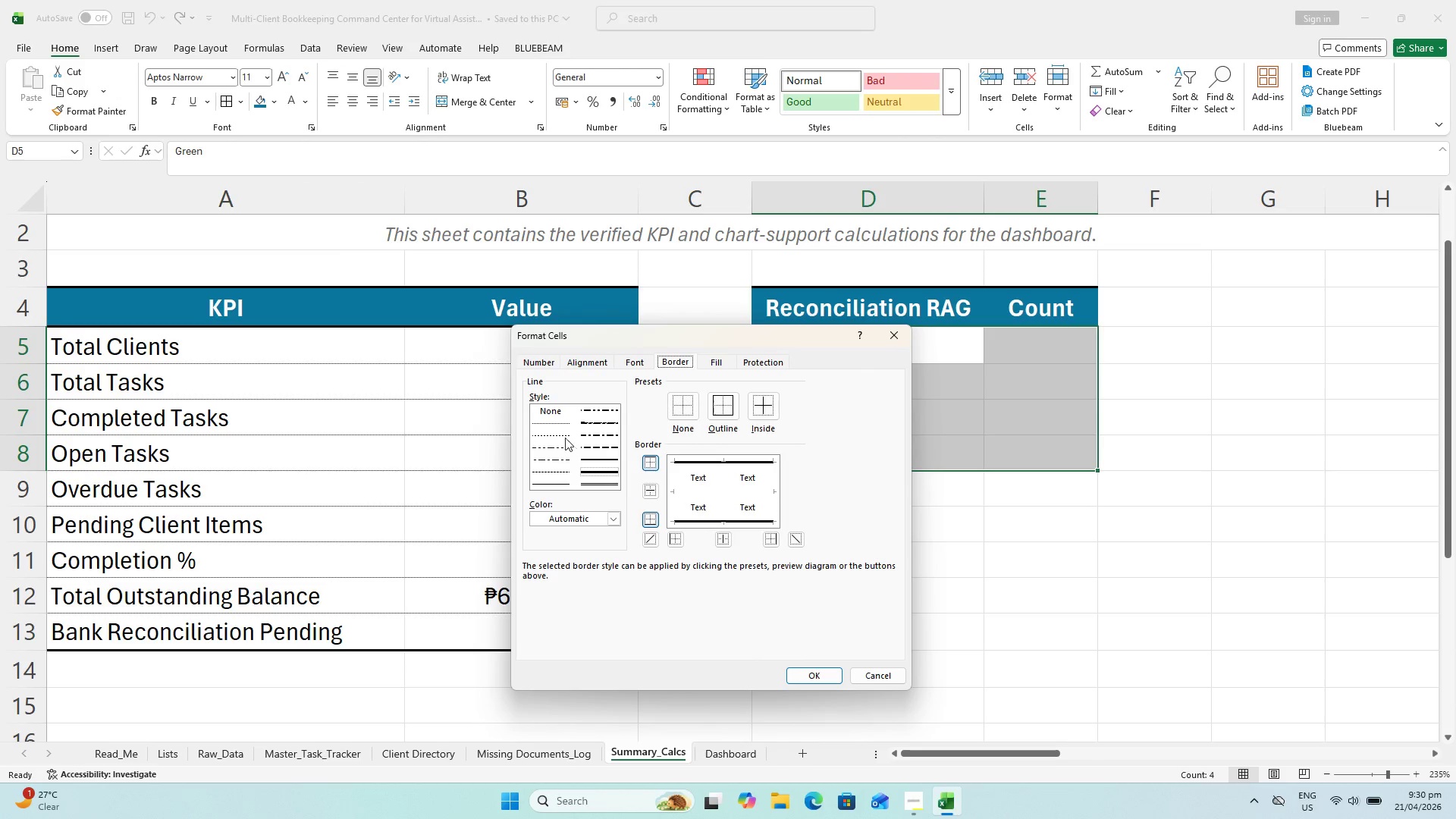 
left_click([553, 422])
 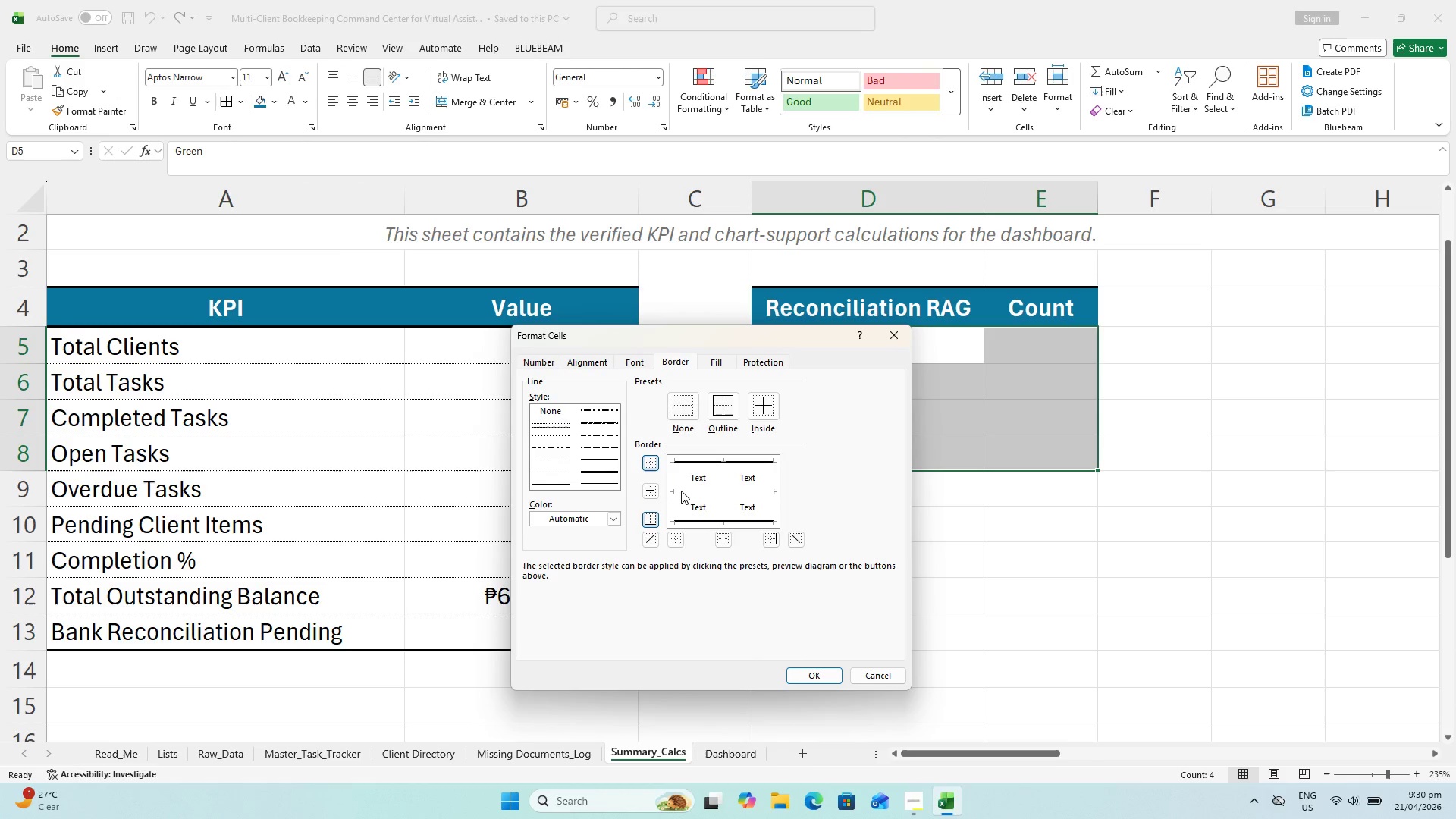 
left_click([682, 491])
 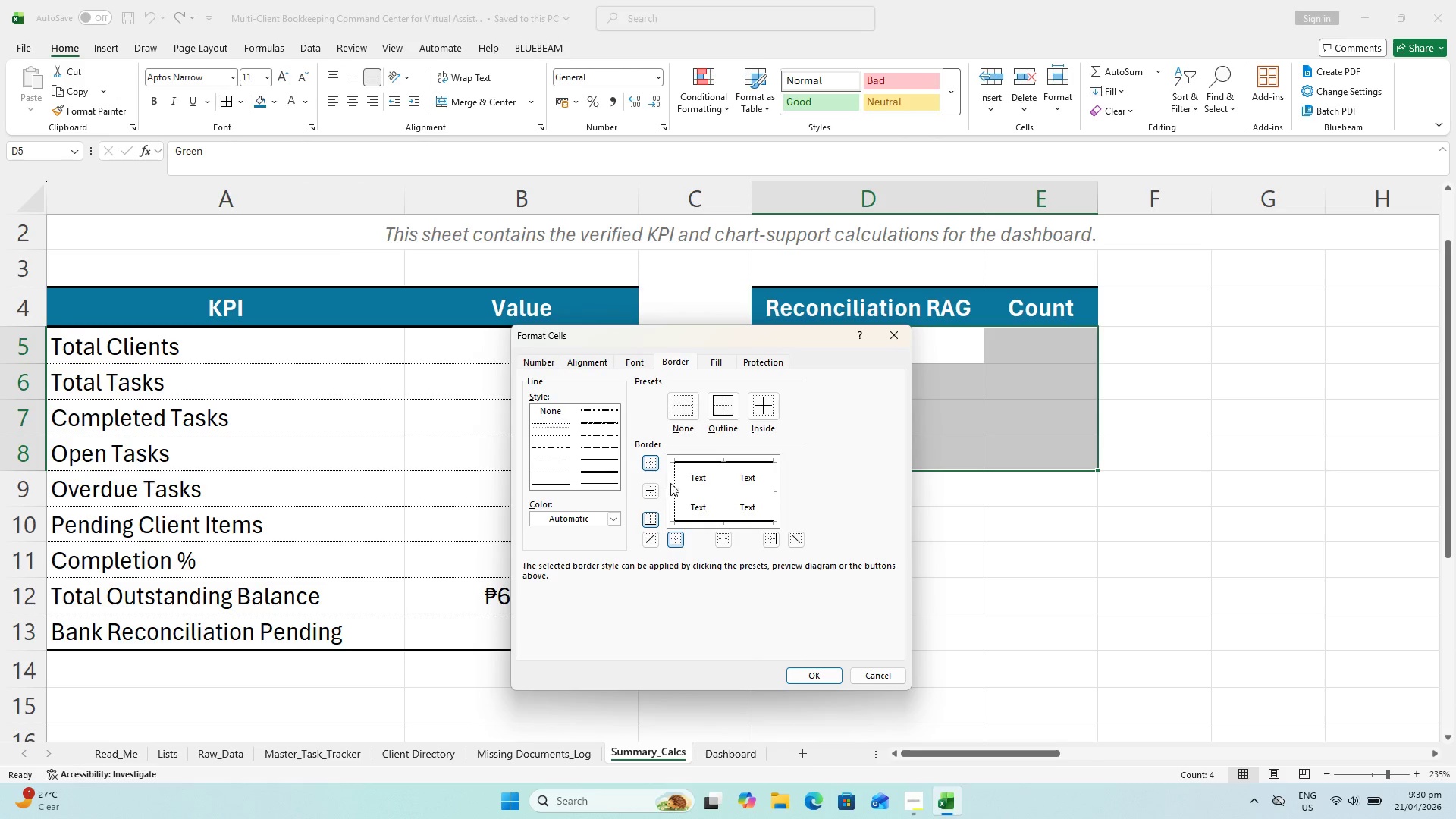 
left_click([673, 478])
 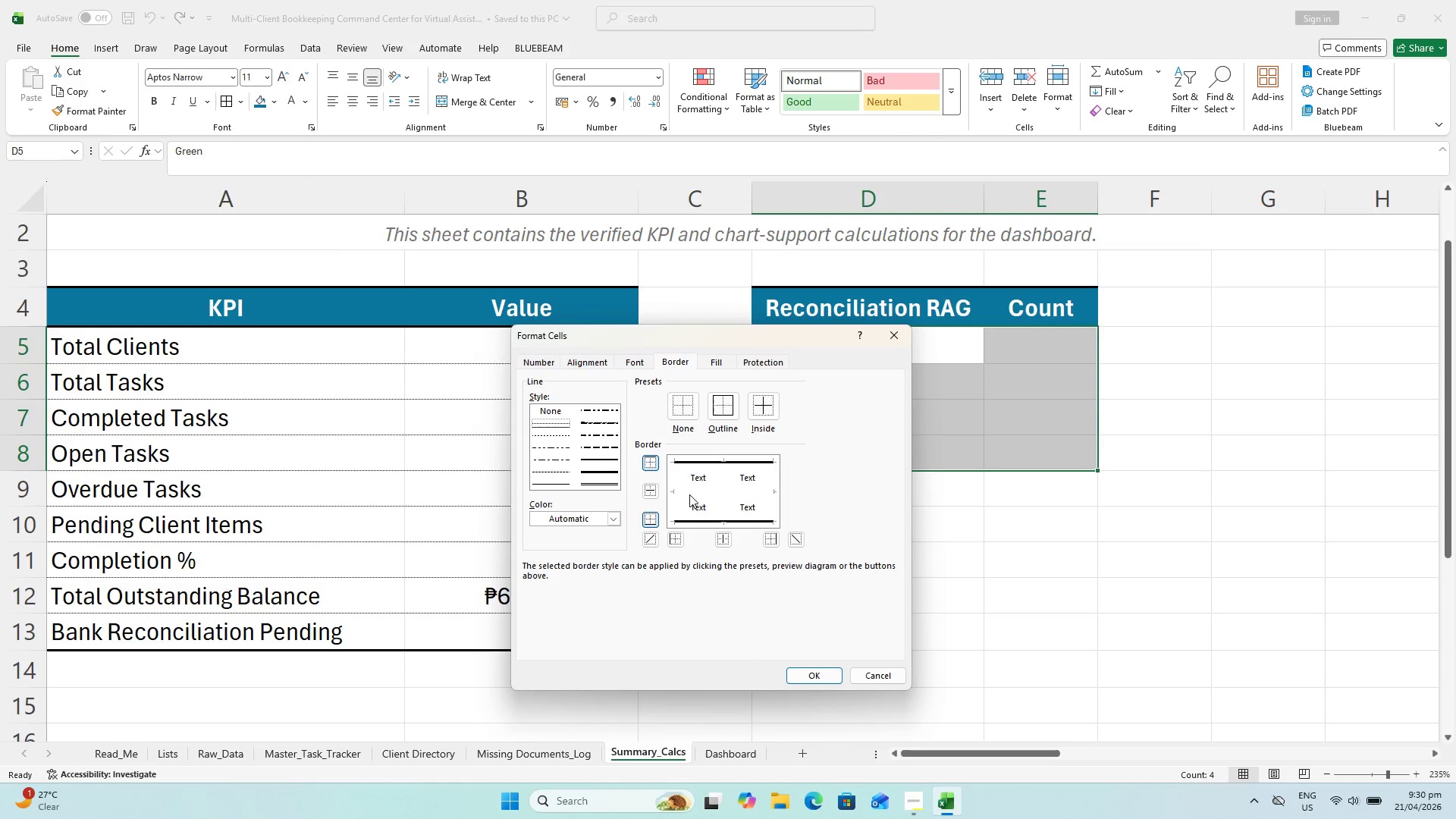 
left_click([690, 493])
 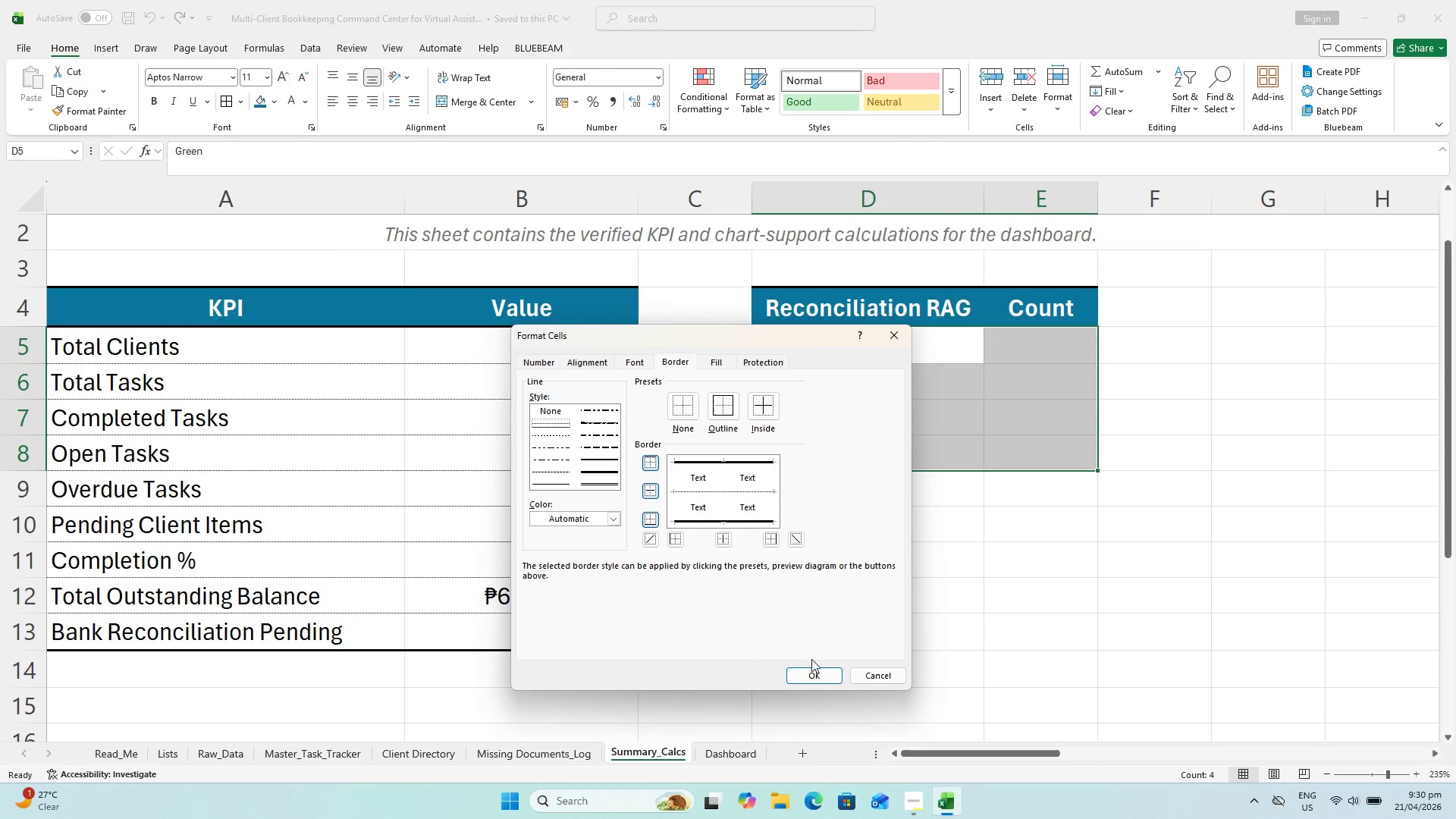 
left_click_drag(start_coordinate=[815, 671], to_coordinate=[816, 675])
 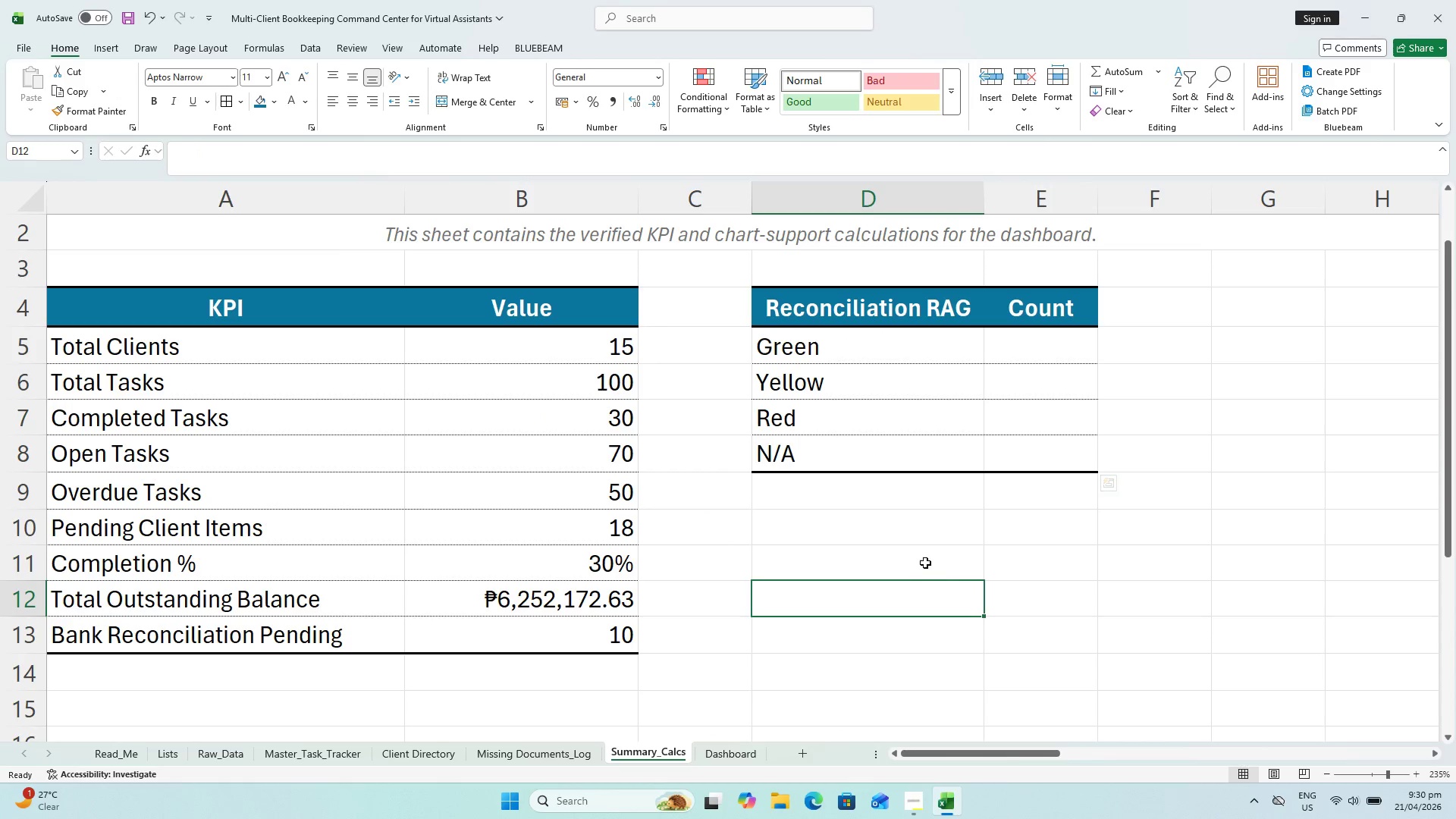 
key(Control+S)
 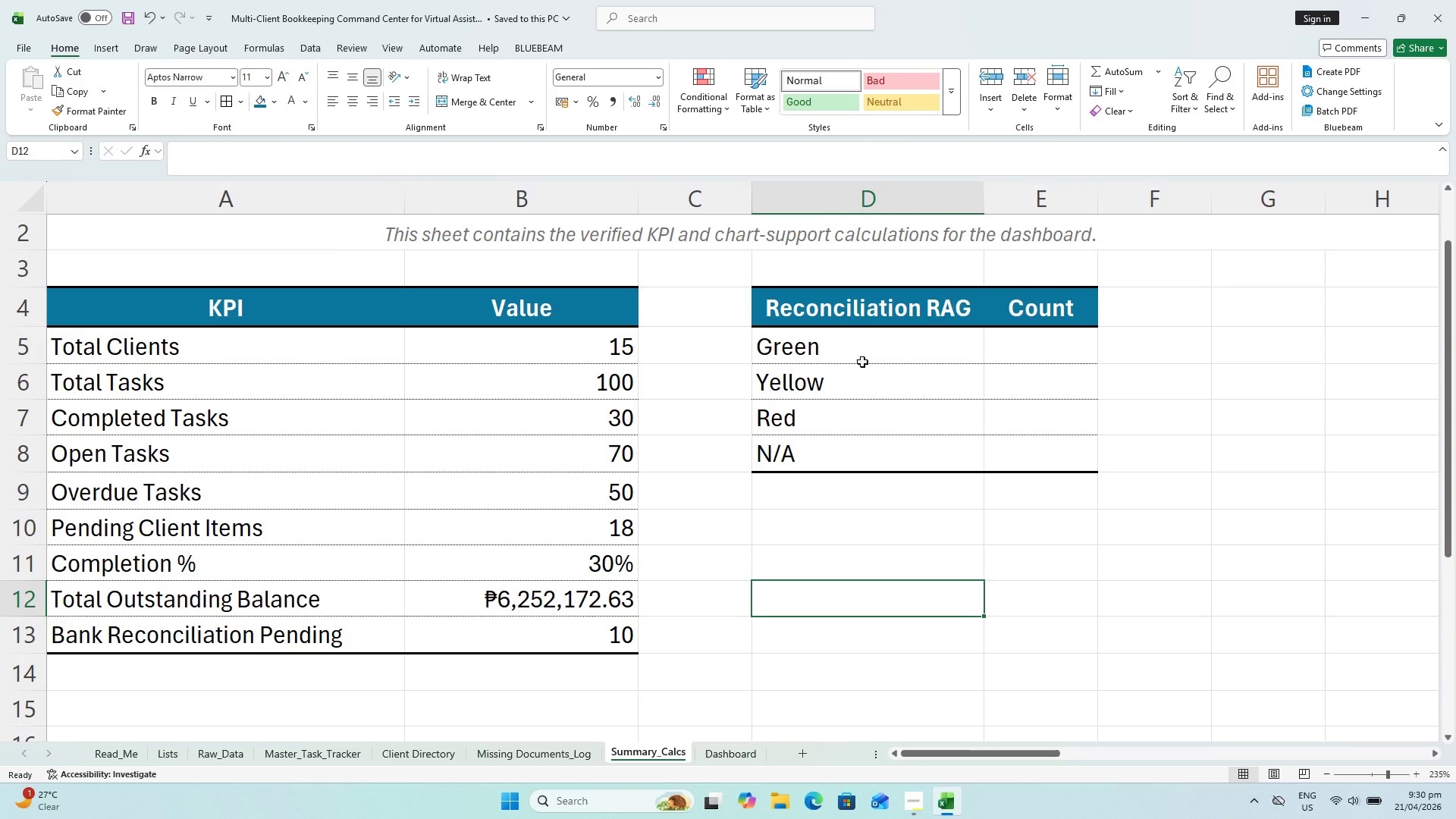 
left_click_drag(start_coordinate=[1006, 341], to_coordinate=[1010, 341])
 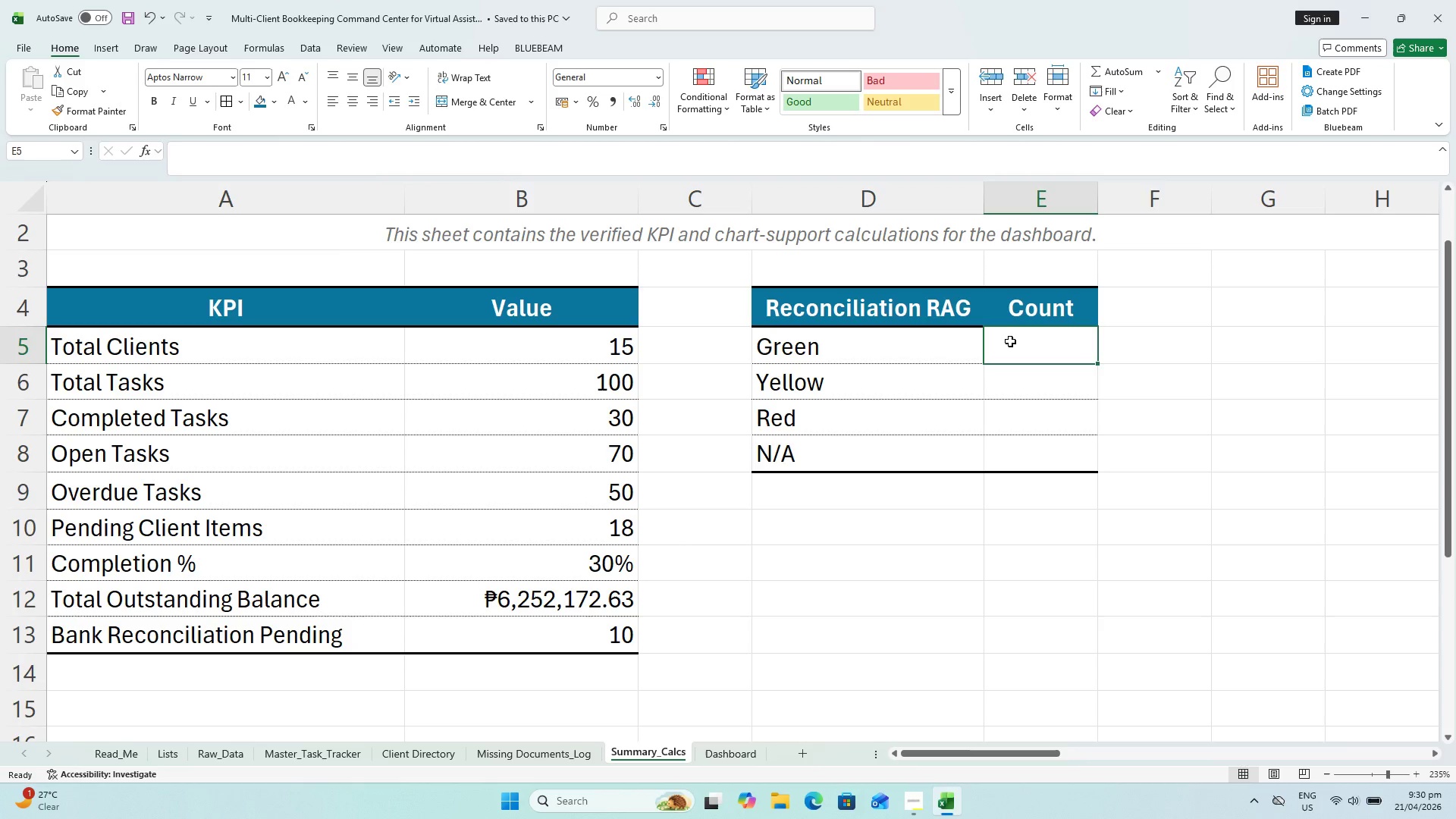 
key(Control+S)
 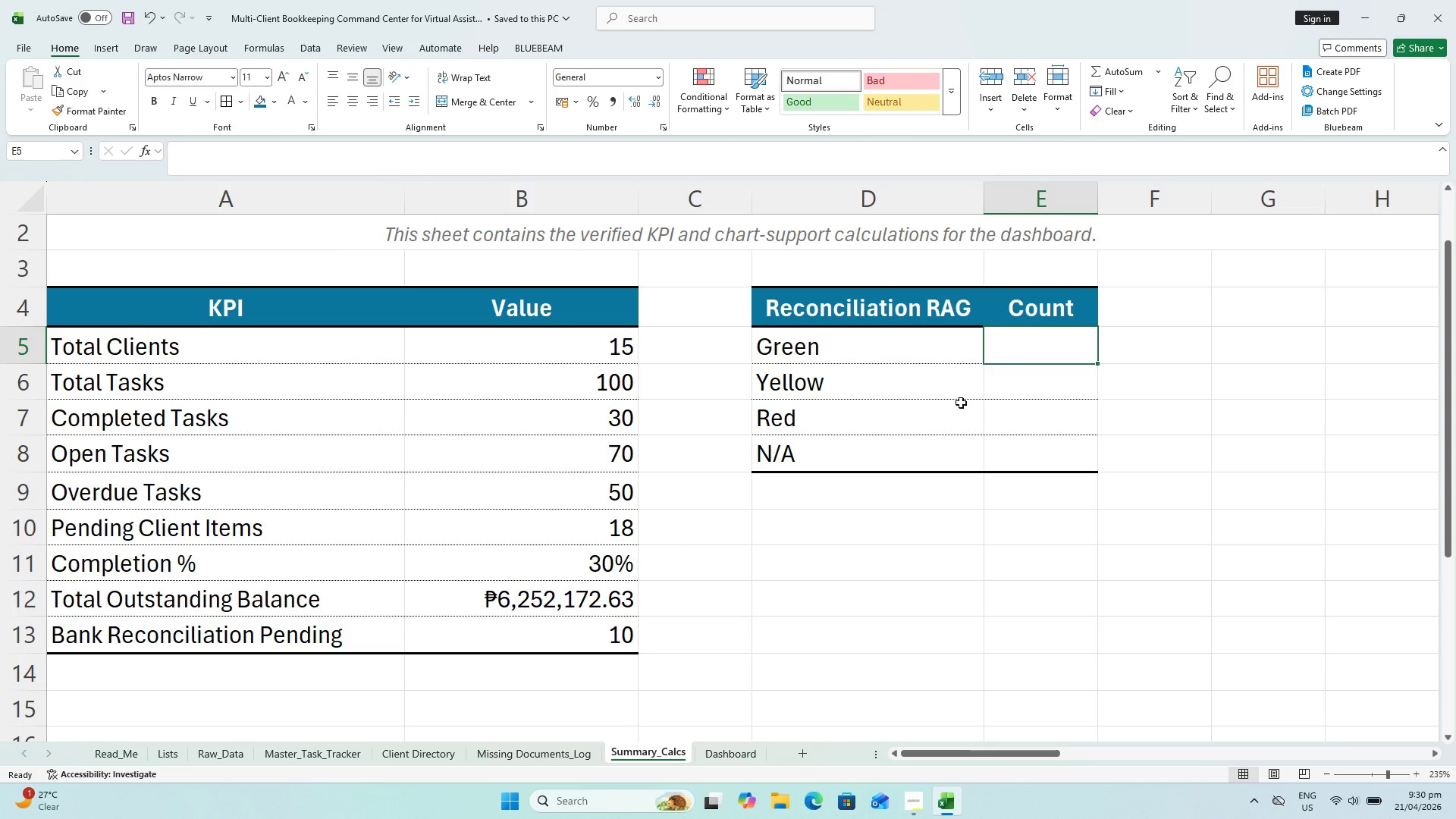 
key(Control+S)
 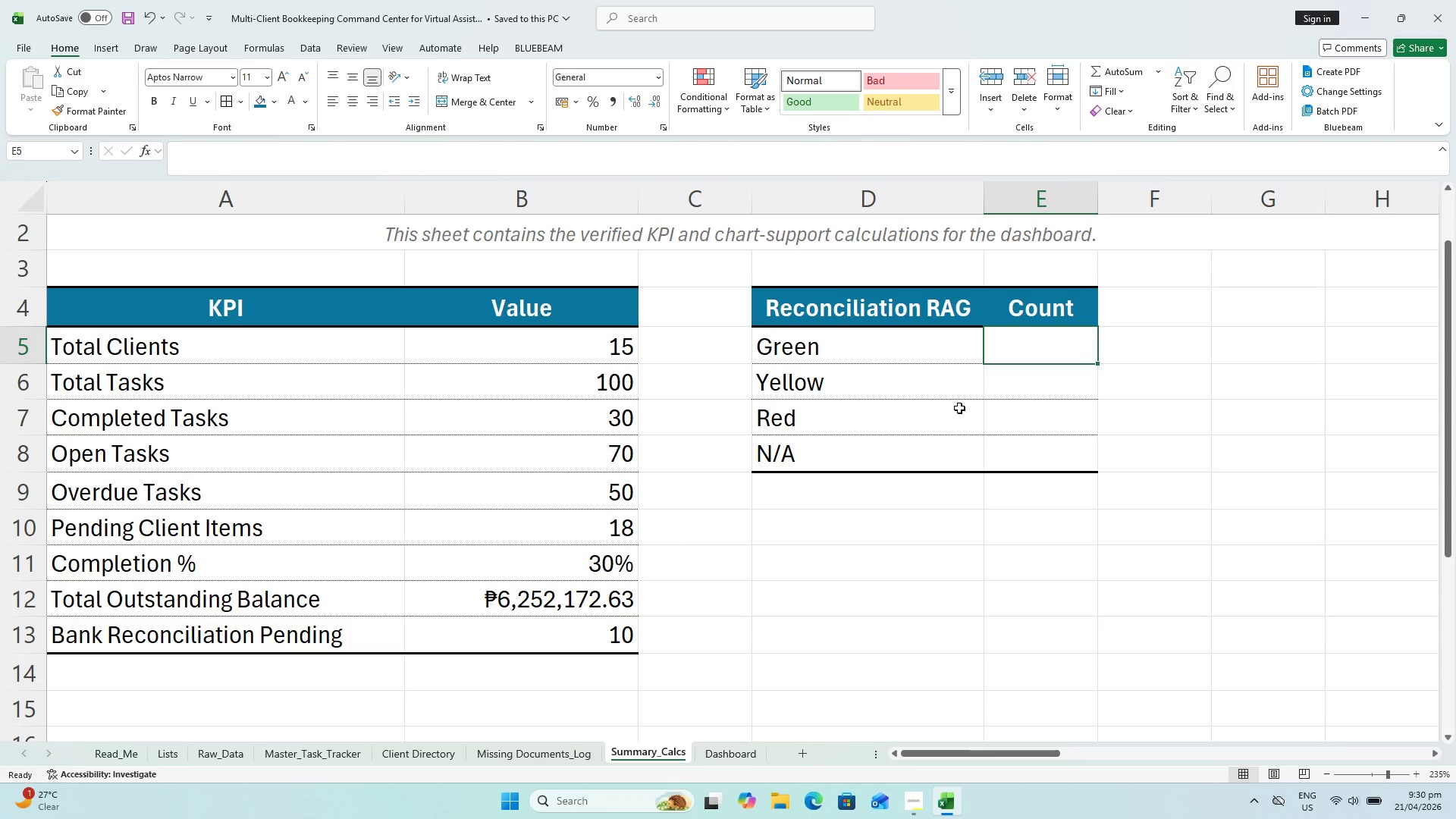 
type(=CIOUNT)
key(Backspace)
key(Backspace)
key(Backspace)
key(Backspace)
key(Backspace)
type(OUNTIF()
 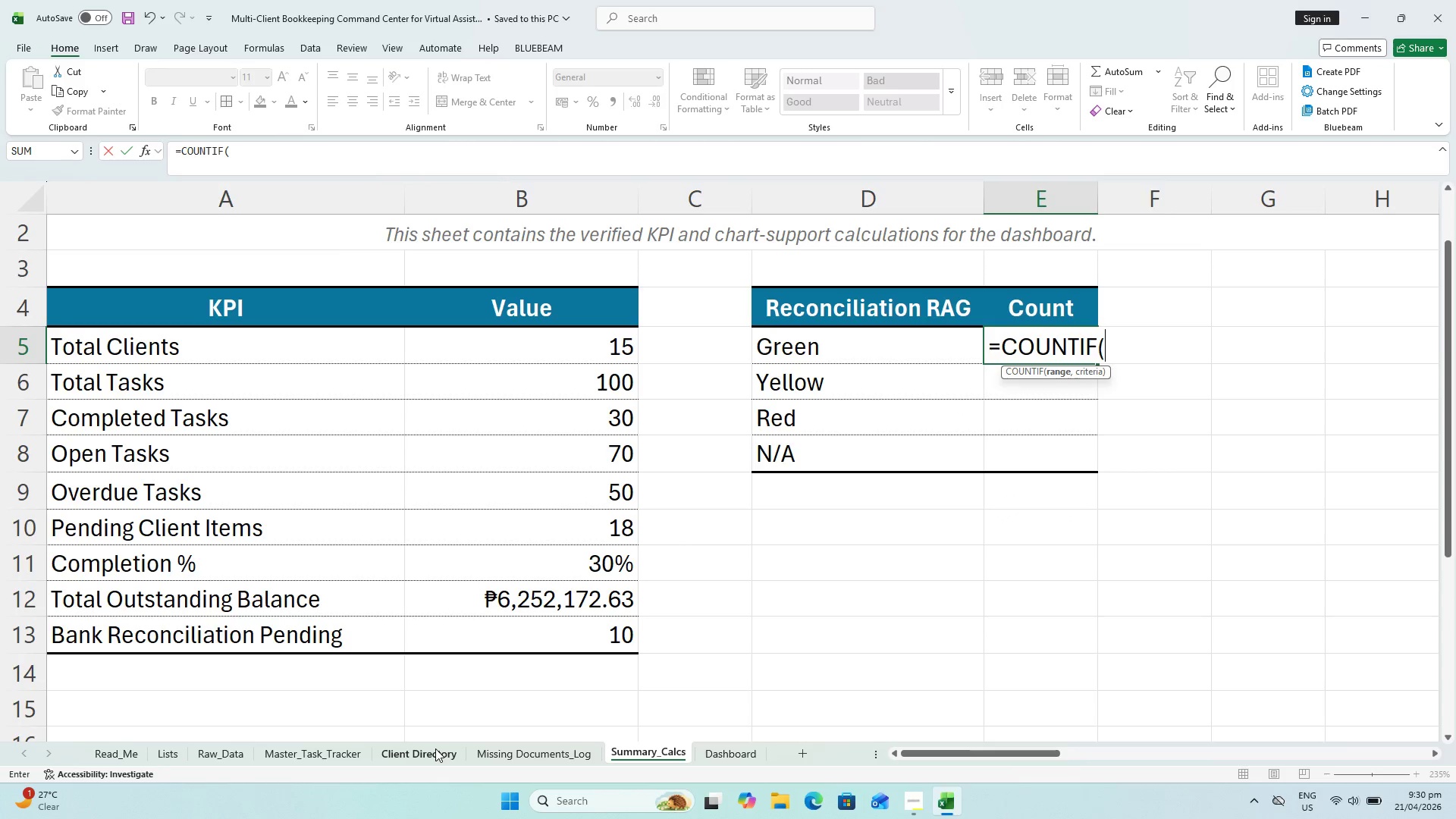 
wait(8.24)
 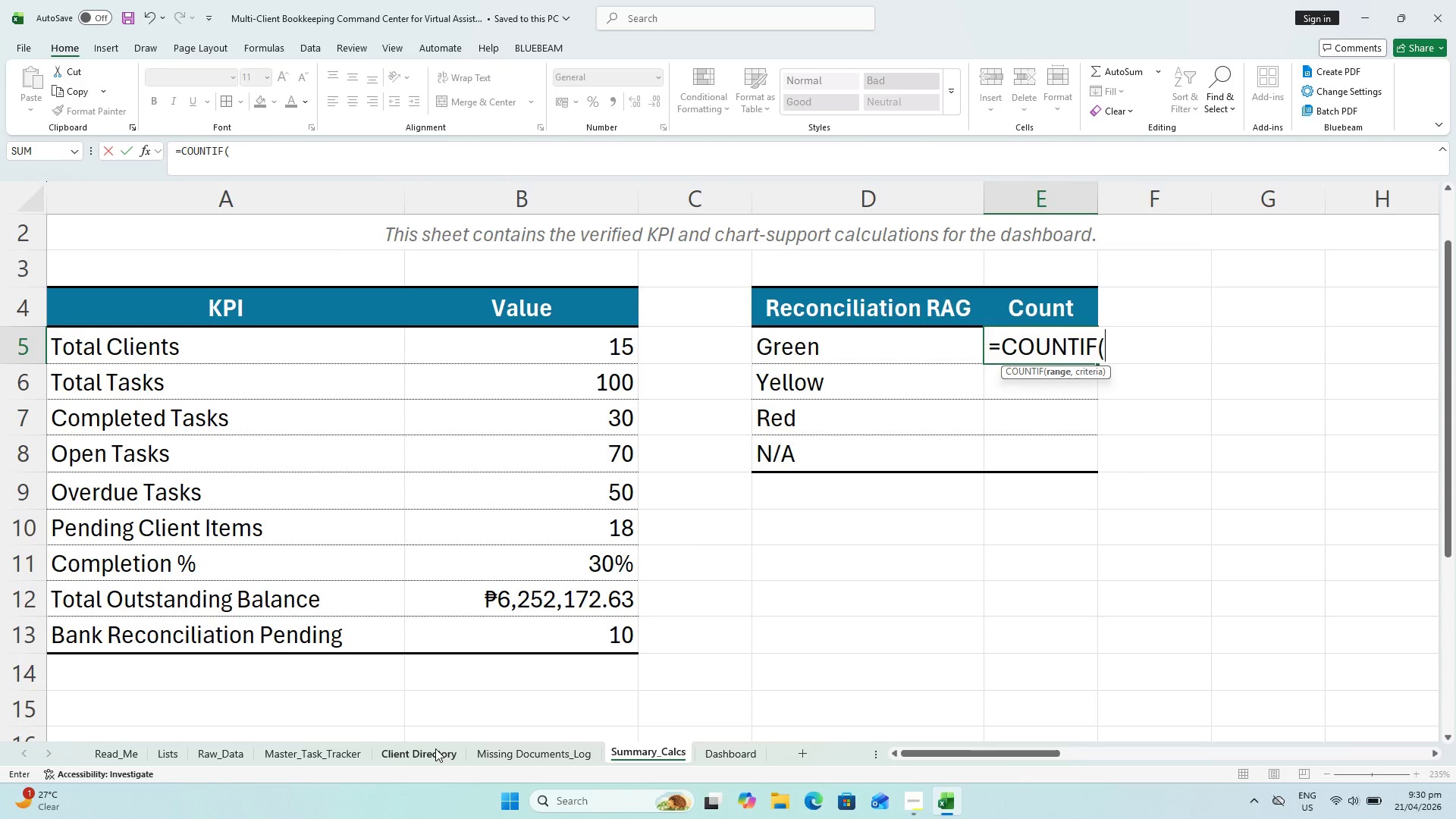 
scroll: coordinate [818, 381], scroll_direction: up, amount: 1.0
 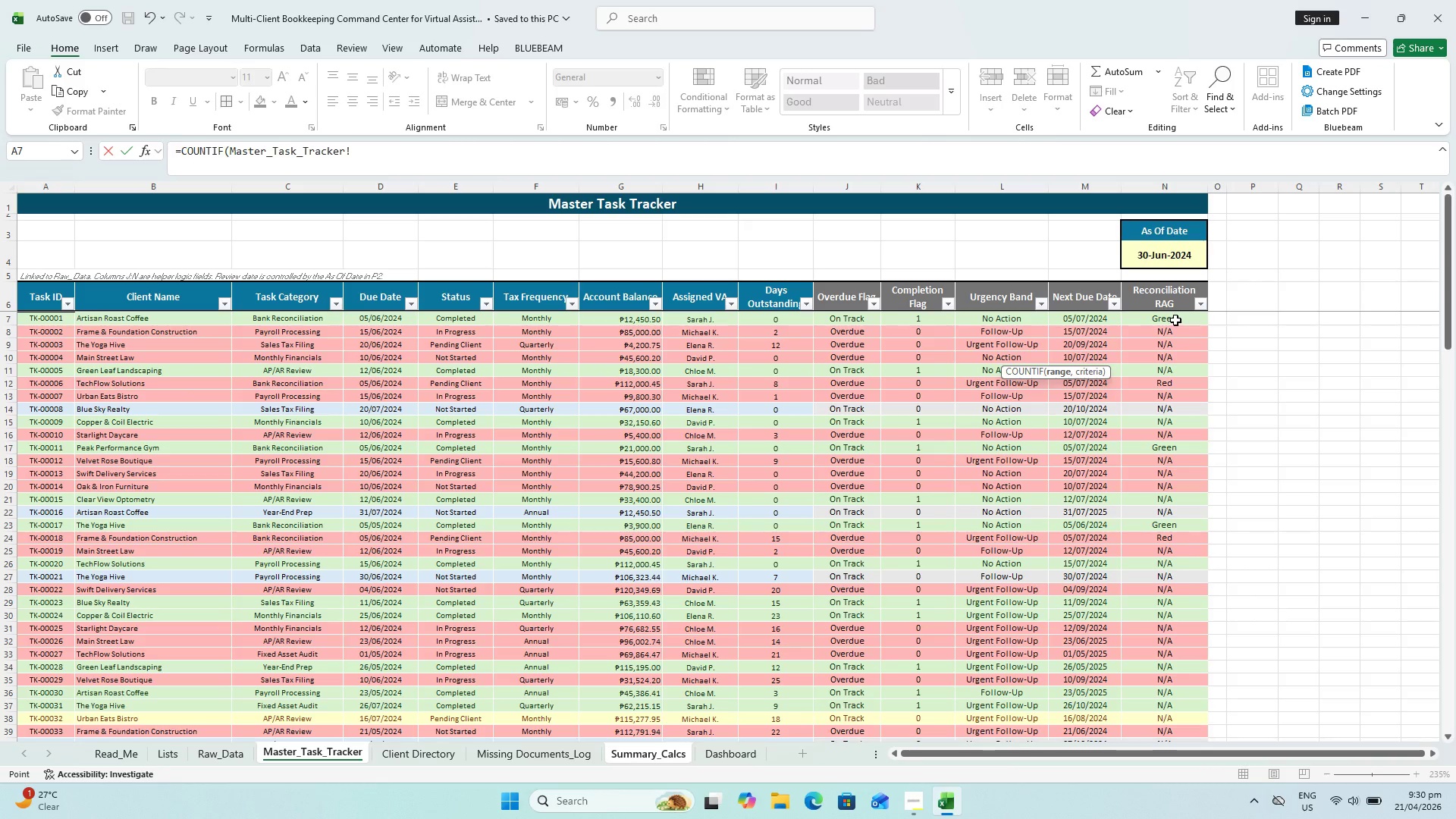 
left_click([1175, 320])
 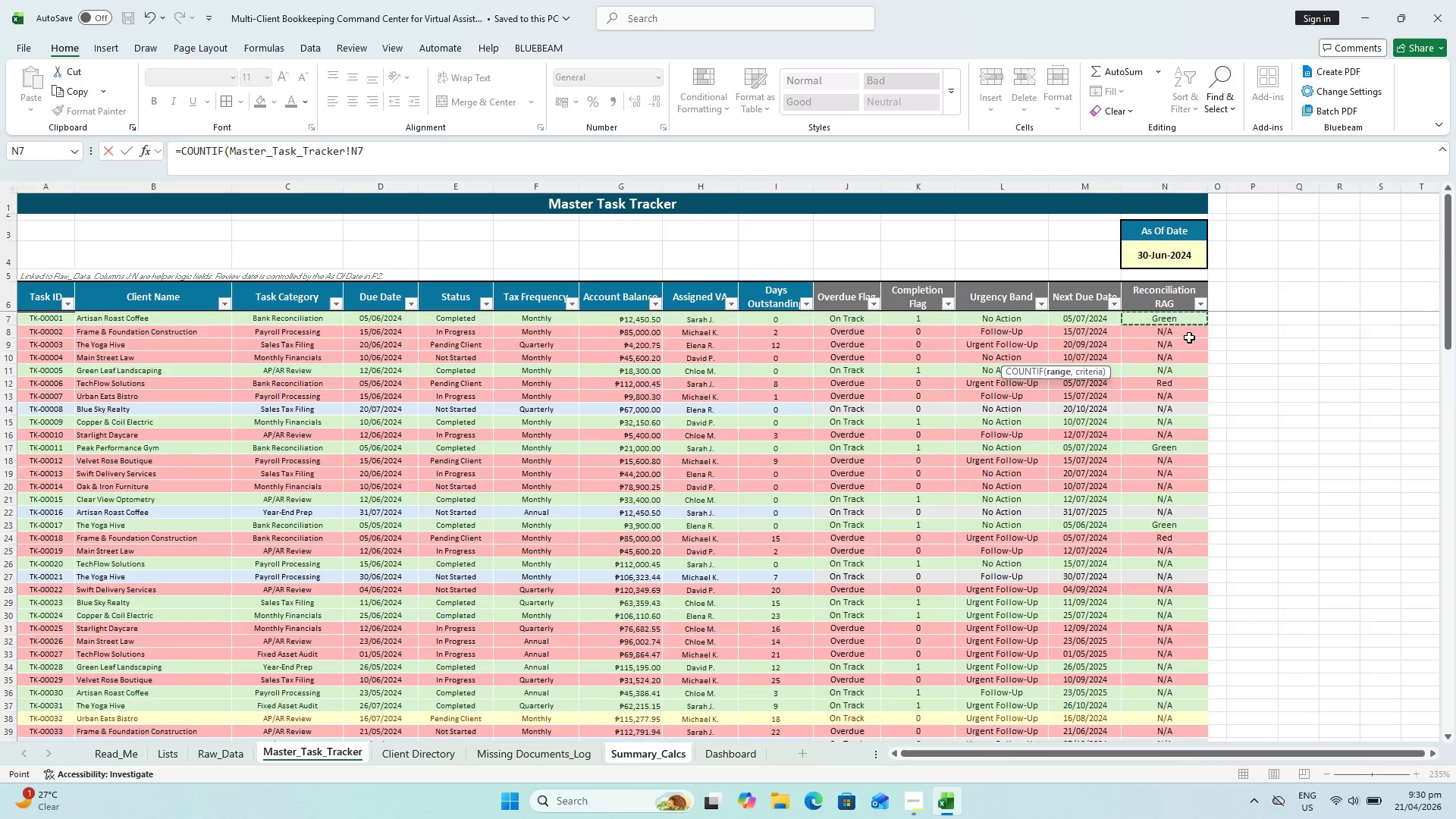 
scroll: coordinate [1208, 506], scroll_direction: down, amount: 15.0
 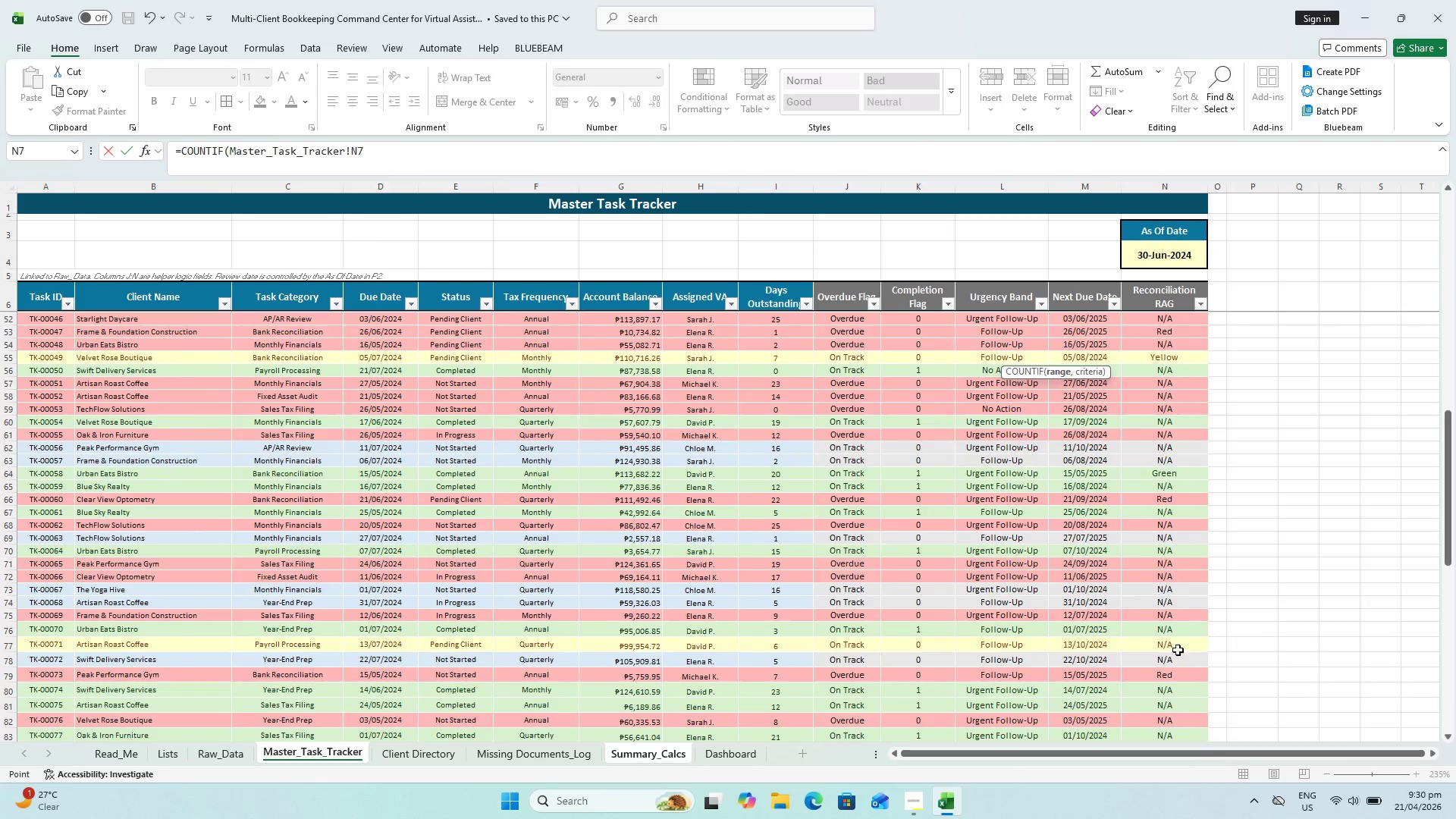 
key(Shift+ShiftLeft)
 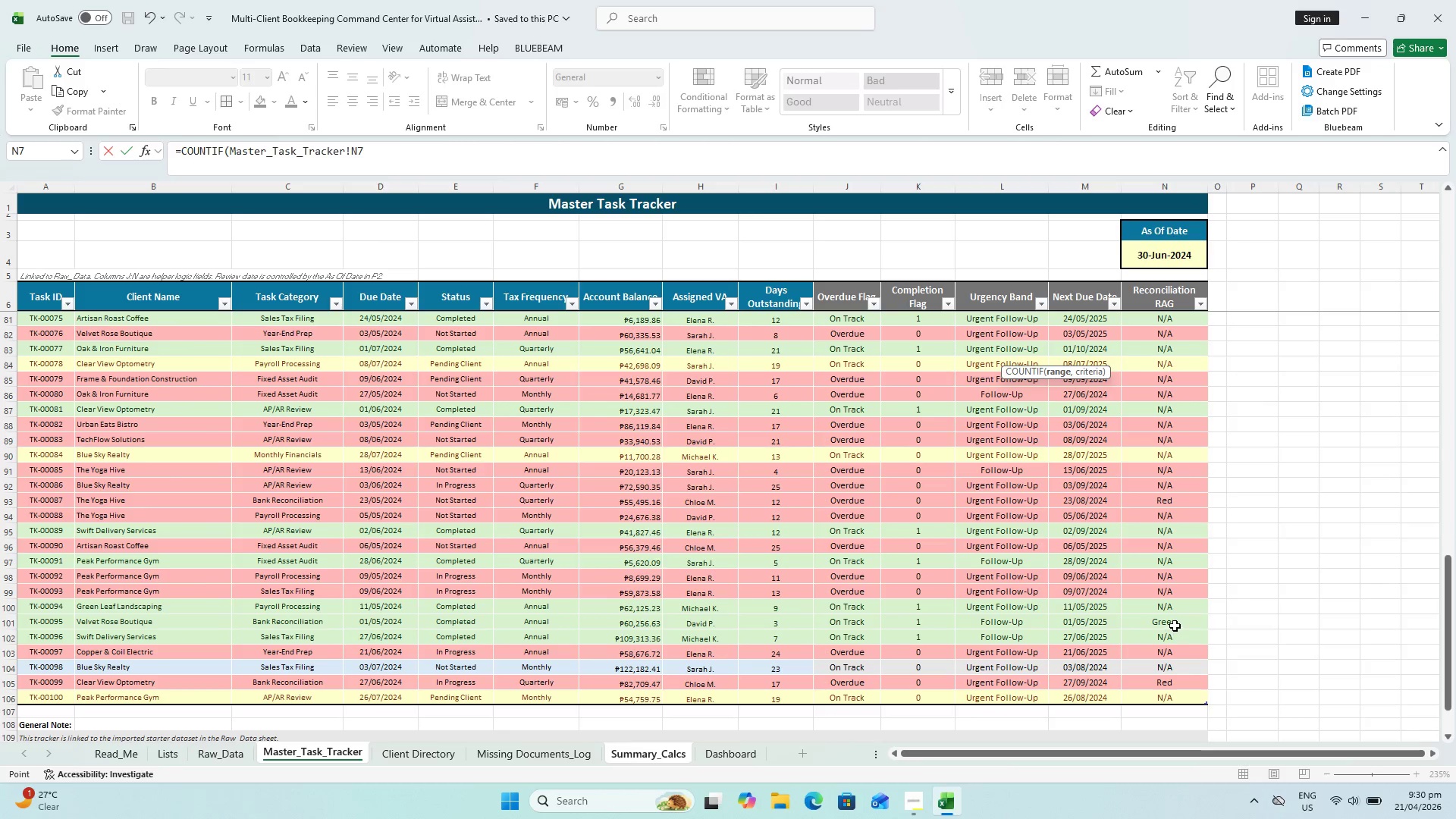 
hold_key(key=ShiftLeft, duration=1.12)
 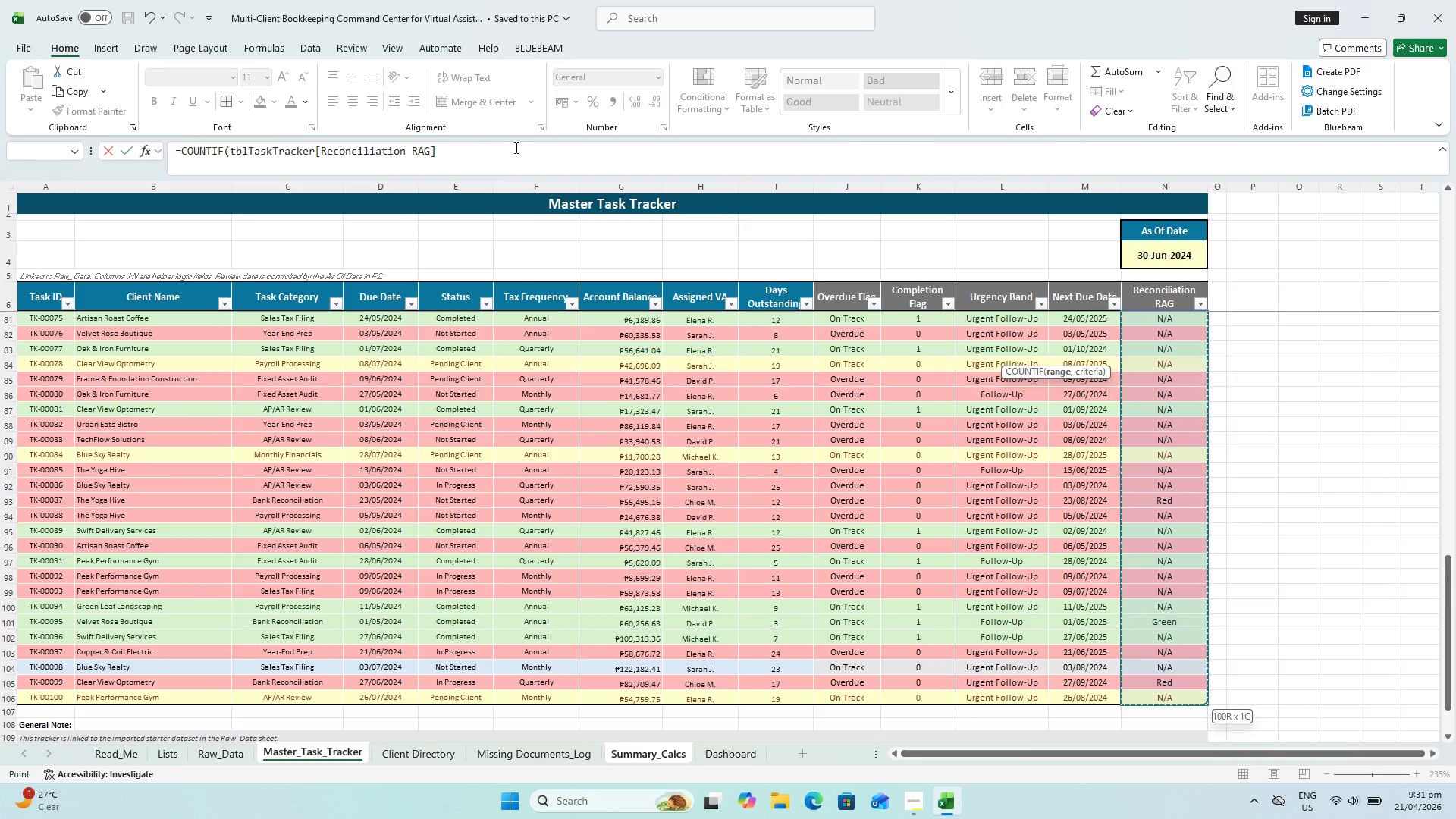 
scroll: coordinate [1175, 627], scroll_direction: down, amount: 10.0
 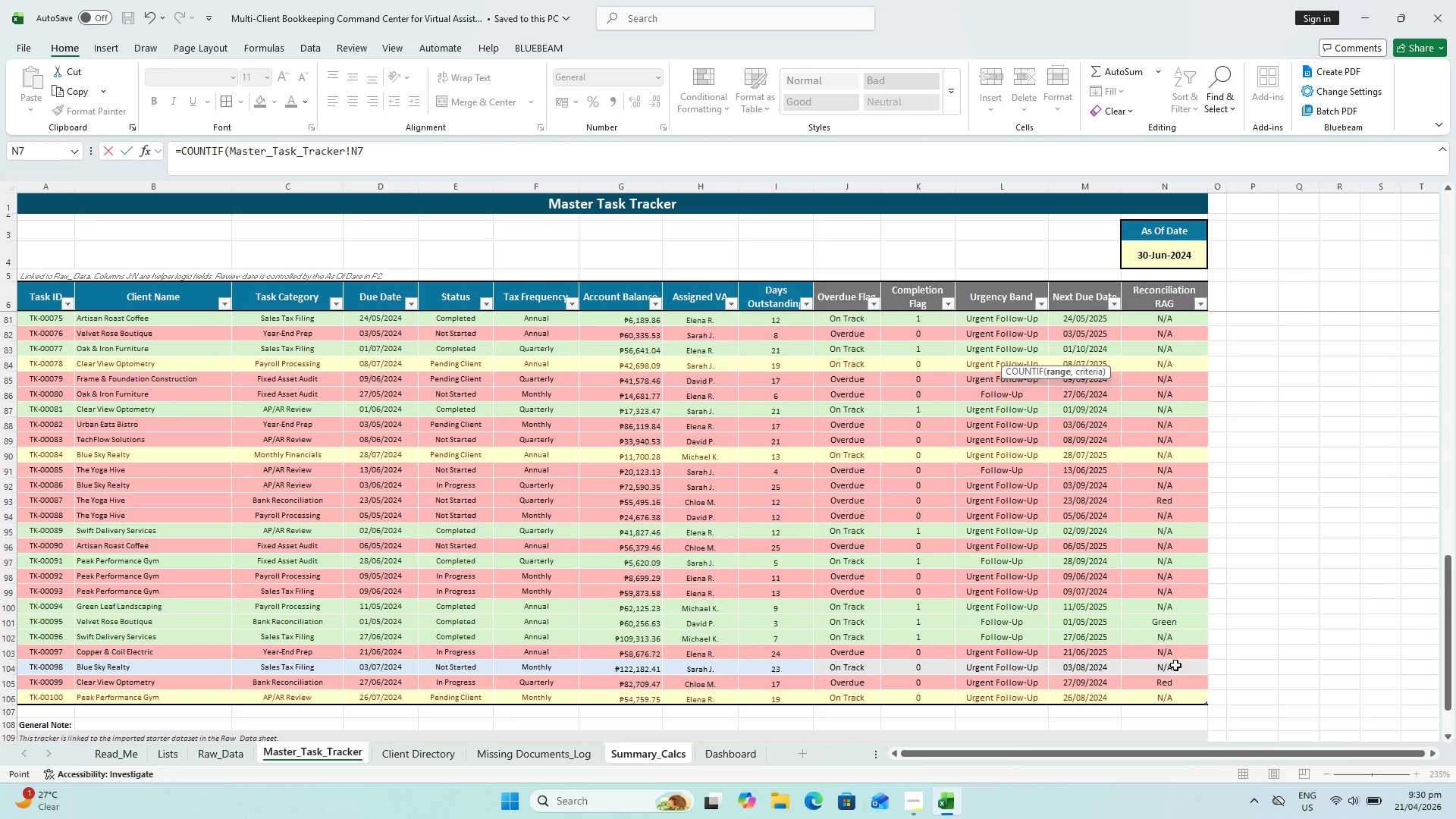 
double_click([1181, 698])
 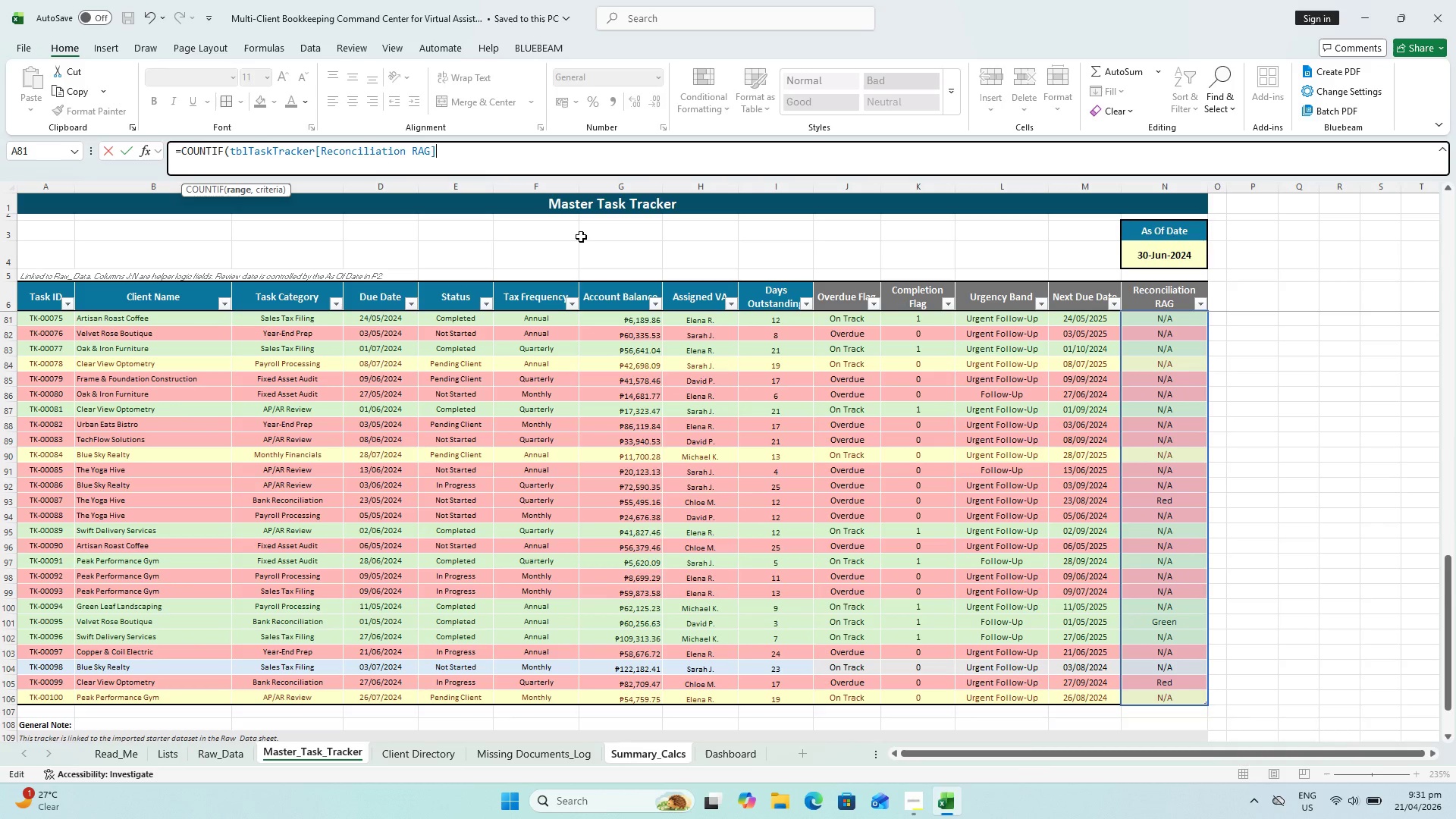 
type(, "gREEN)
key(Backspace)
key(Backspace)
key(Backspace)
key(Backspace)
key(Backspace)
type(Green:)
key(Backspace)
type("))
 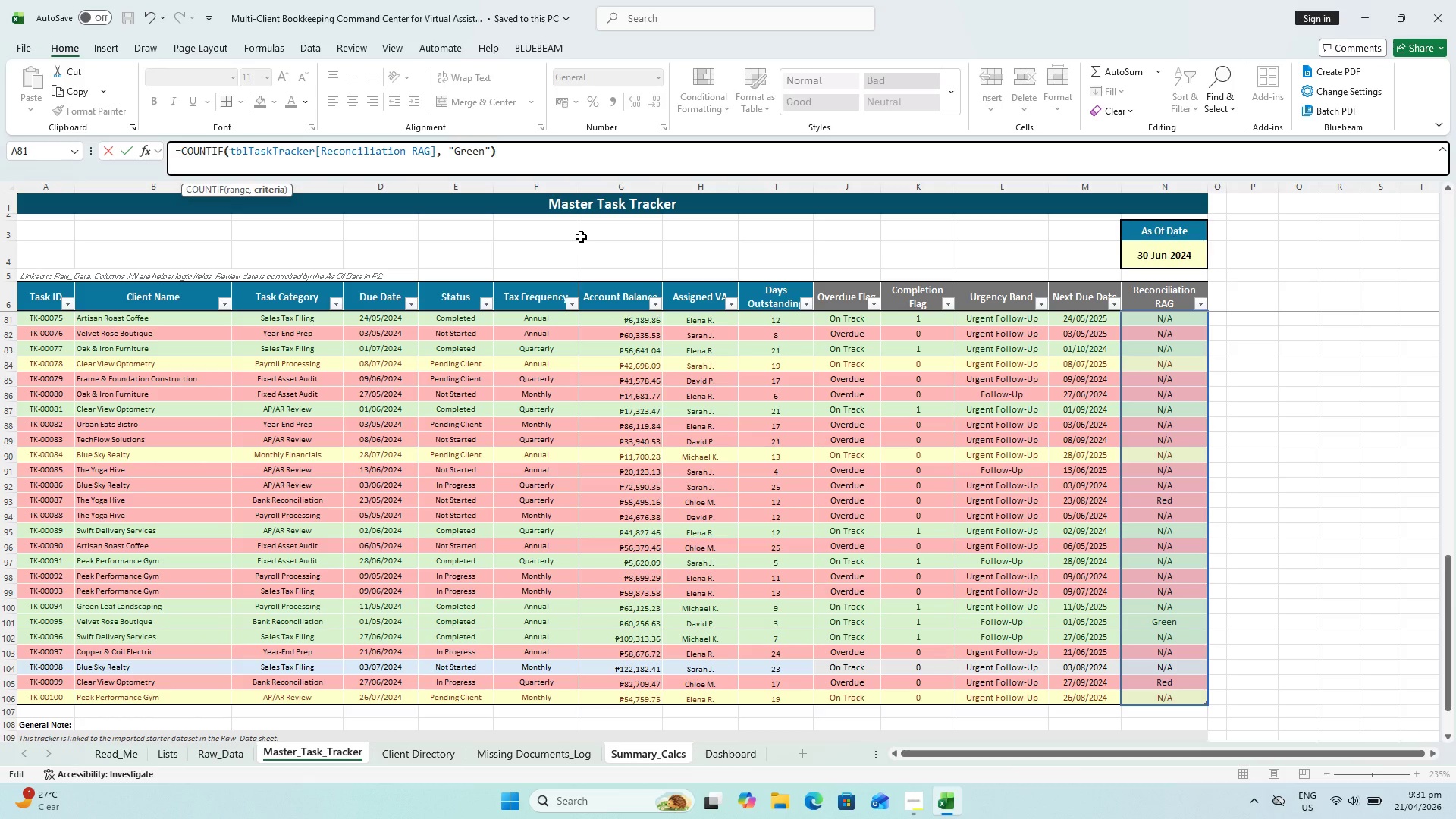 
key(Enter)
 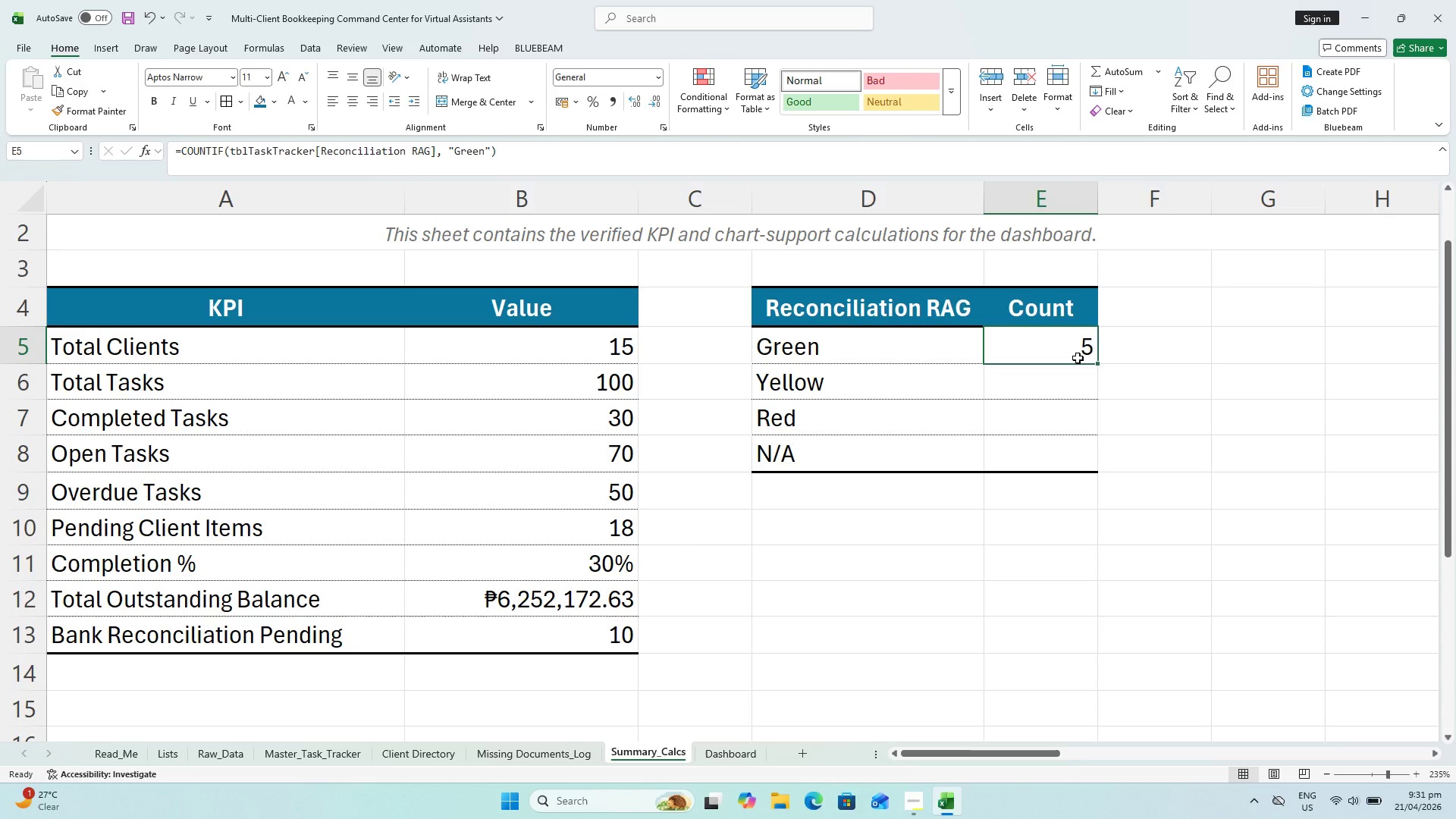 
key(Control+C)
 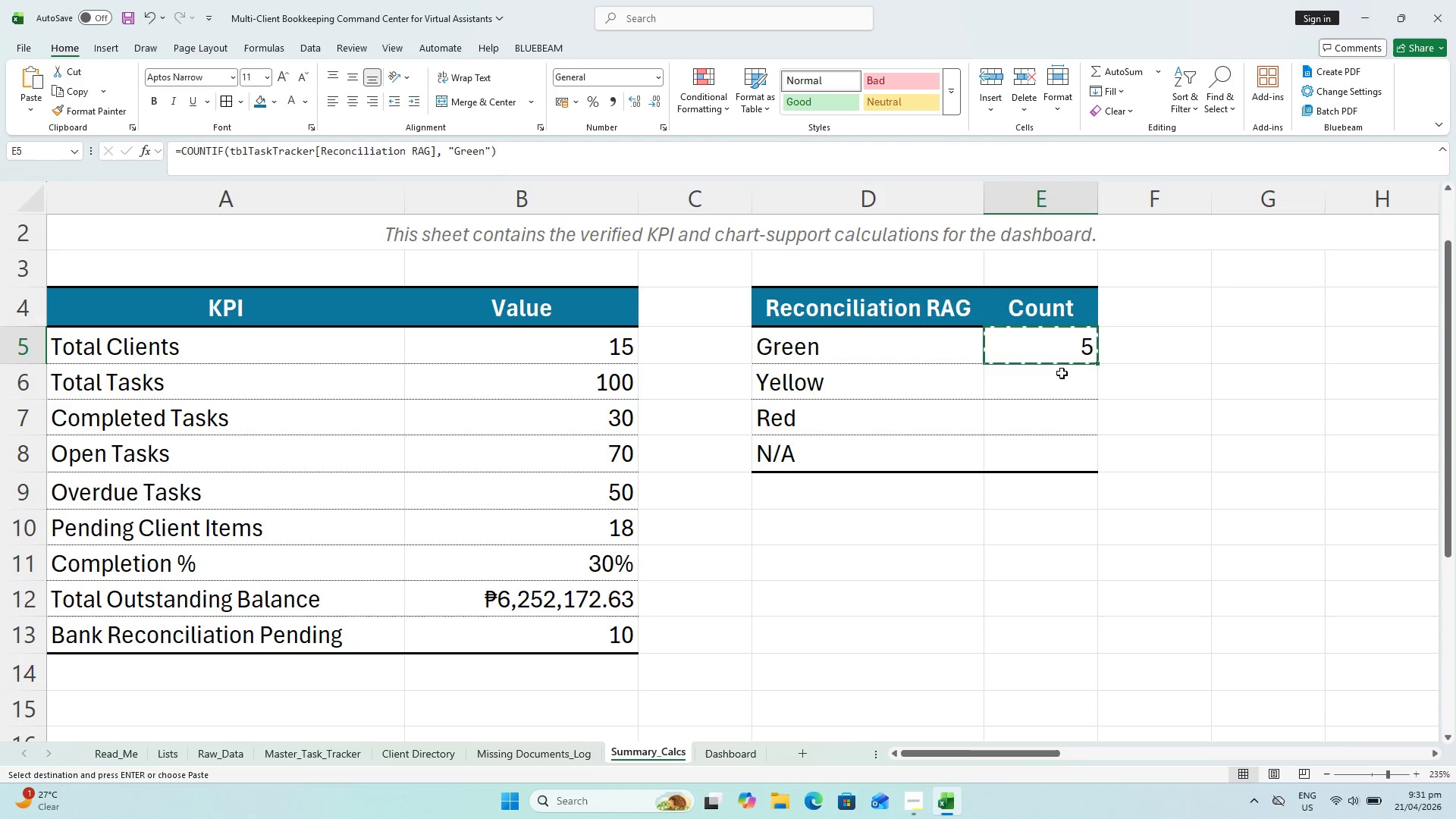 
left_click([1062, 373])
 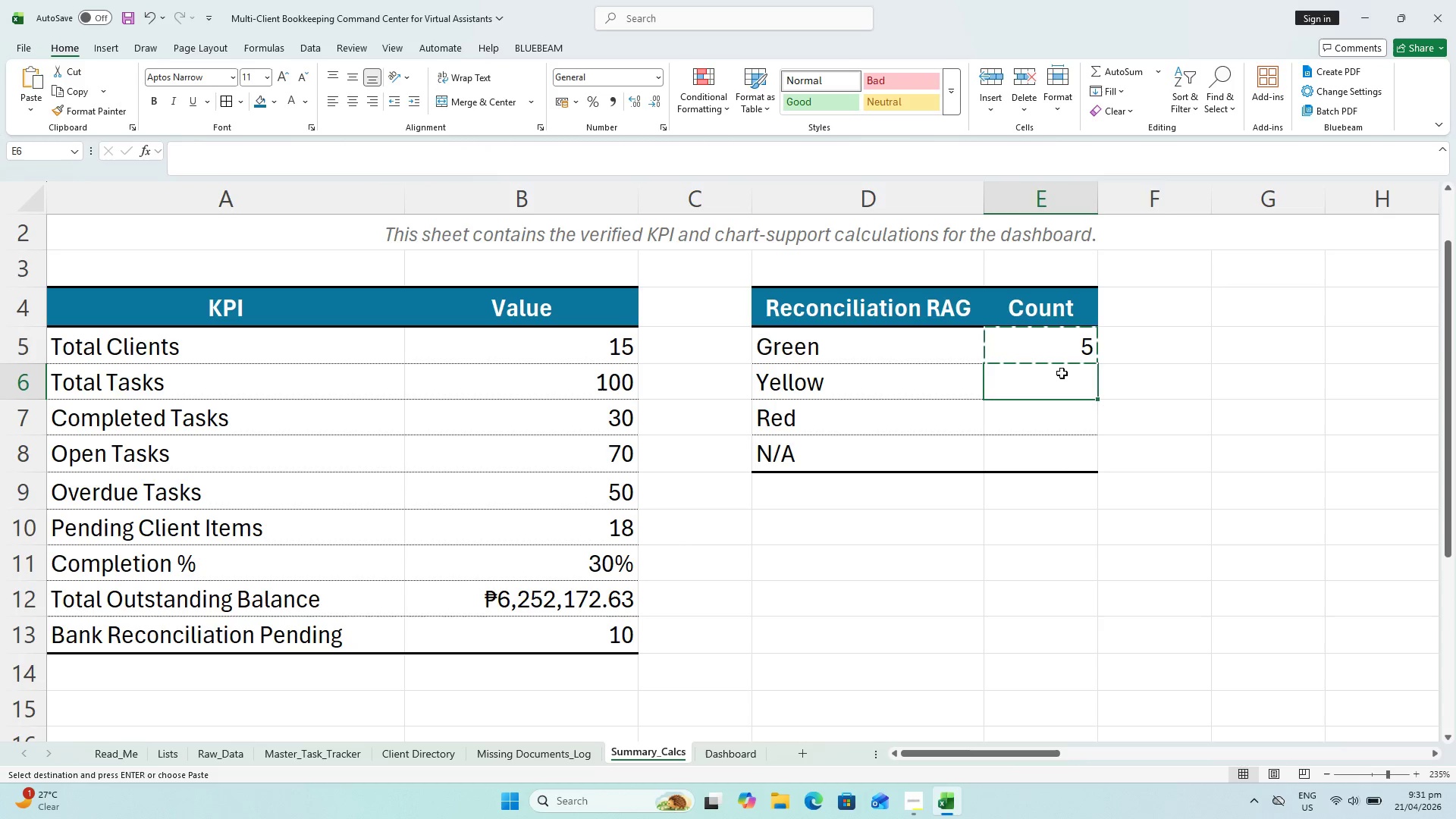 
key(Control+V)
 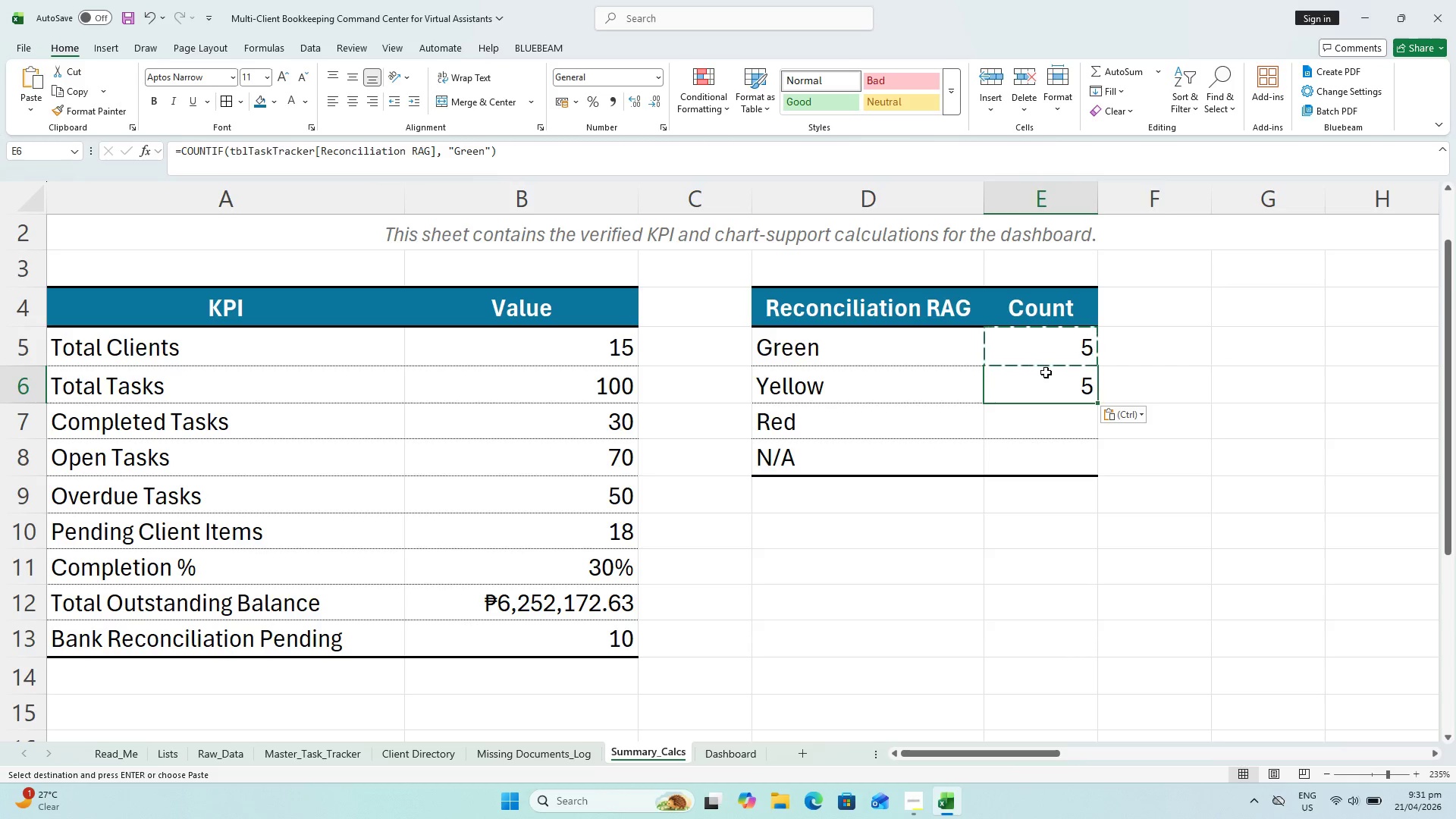 
left_click([1056, 379])
 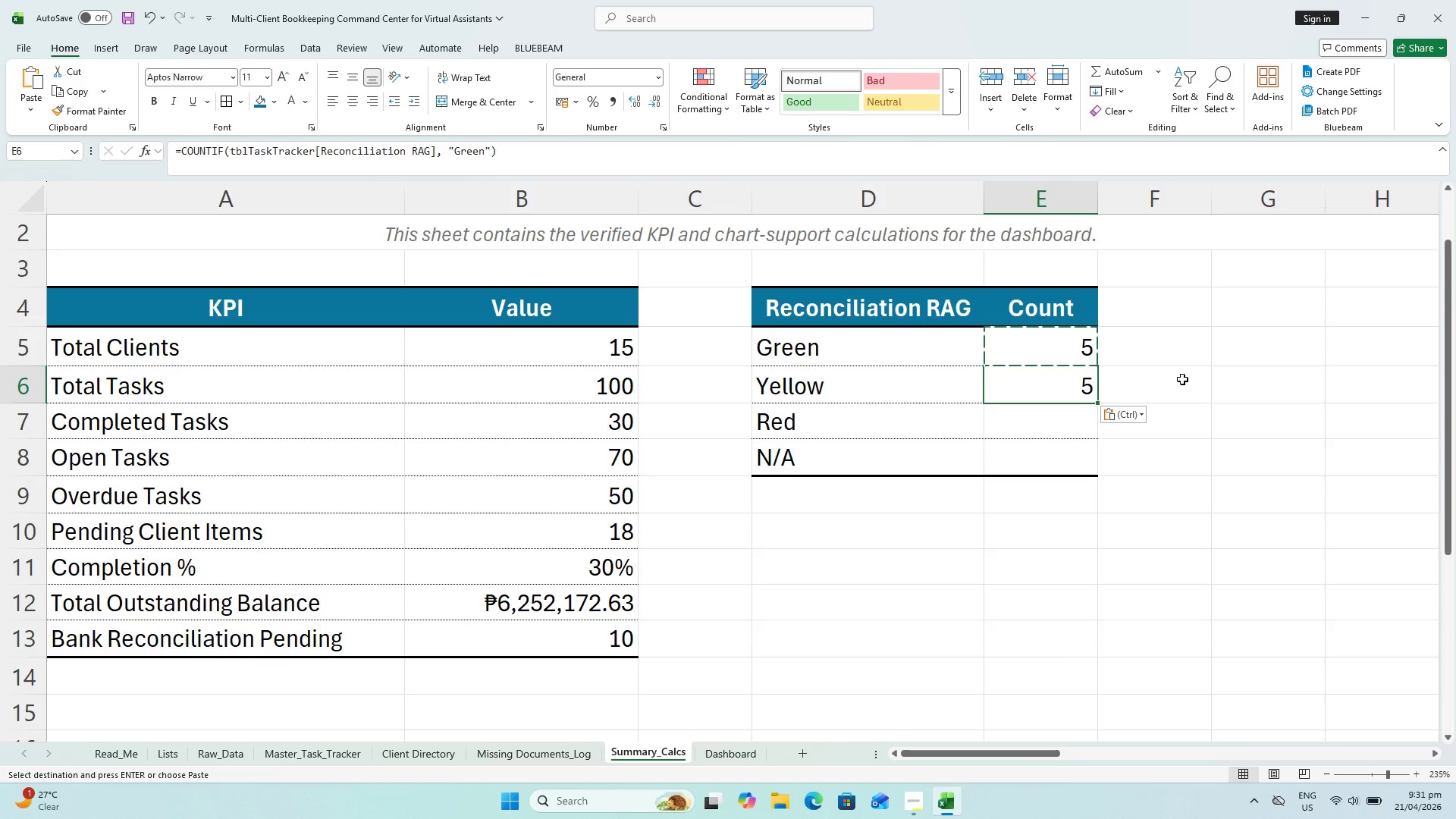 
left_click([1038, 381])
 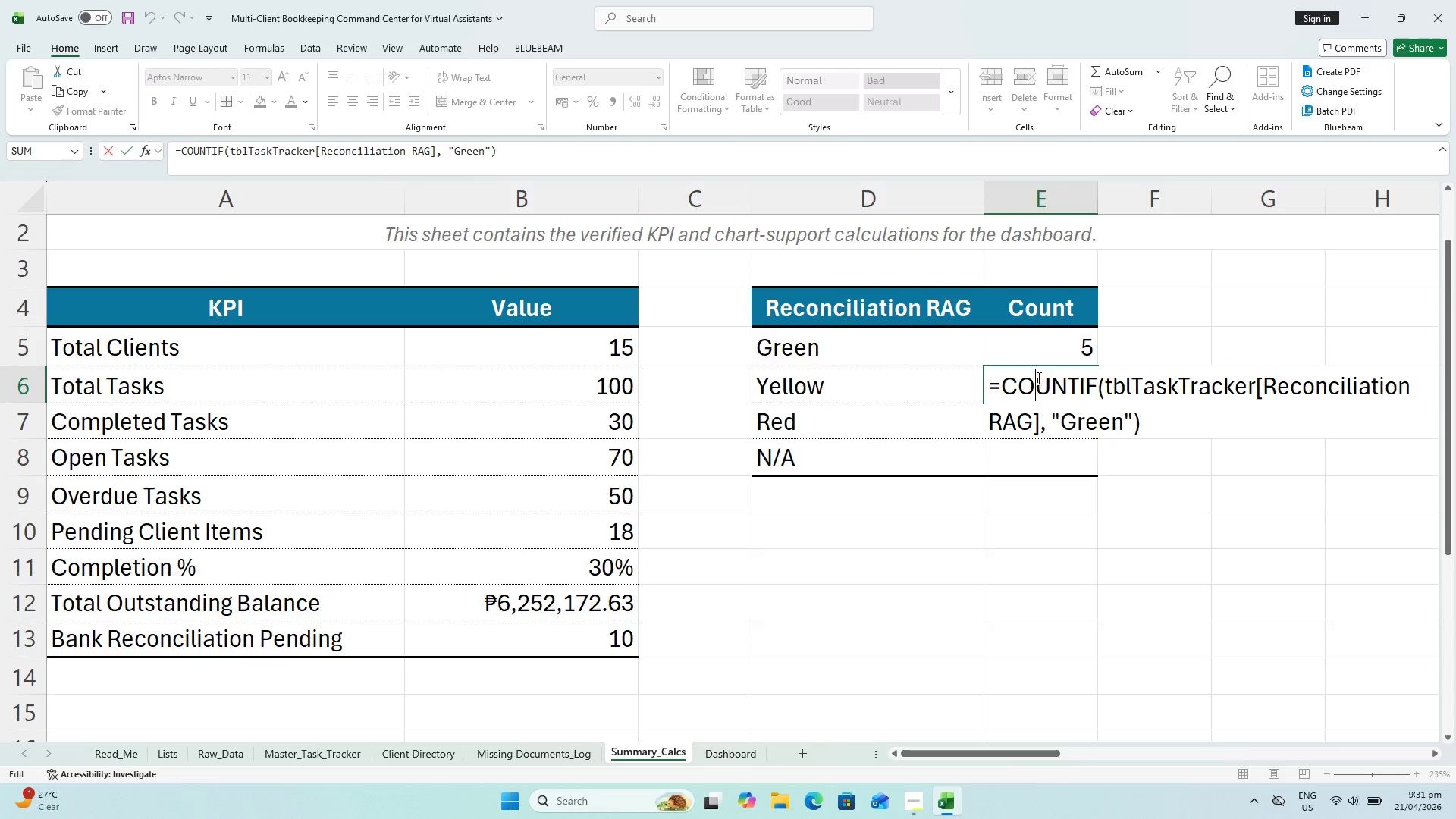 
key(Escape)
 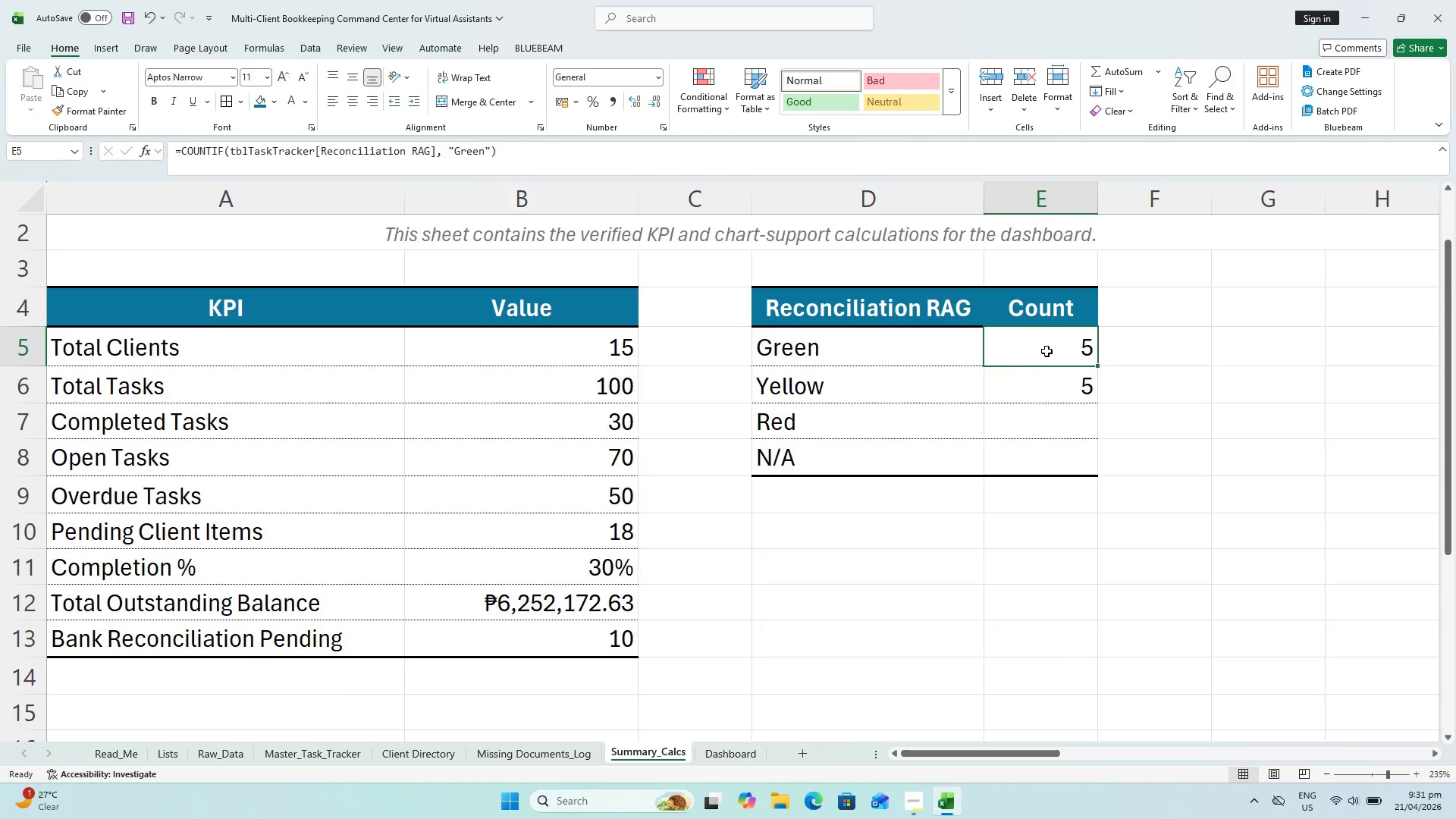 
double_click([1046, 350])
 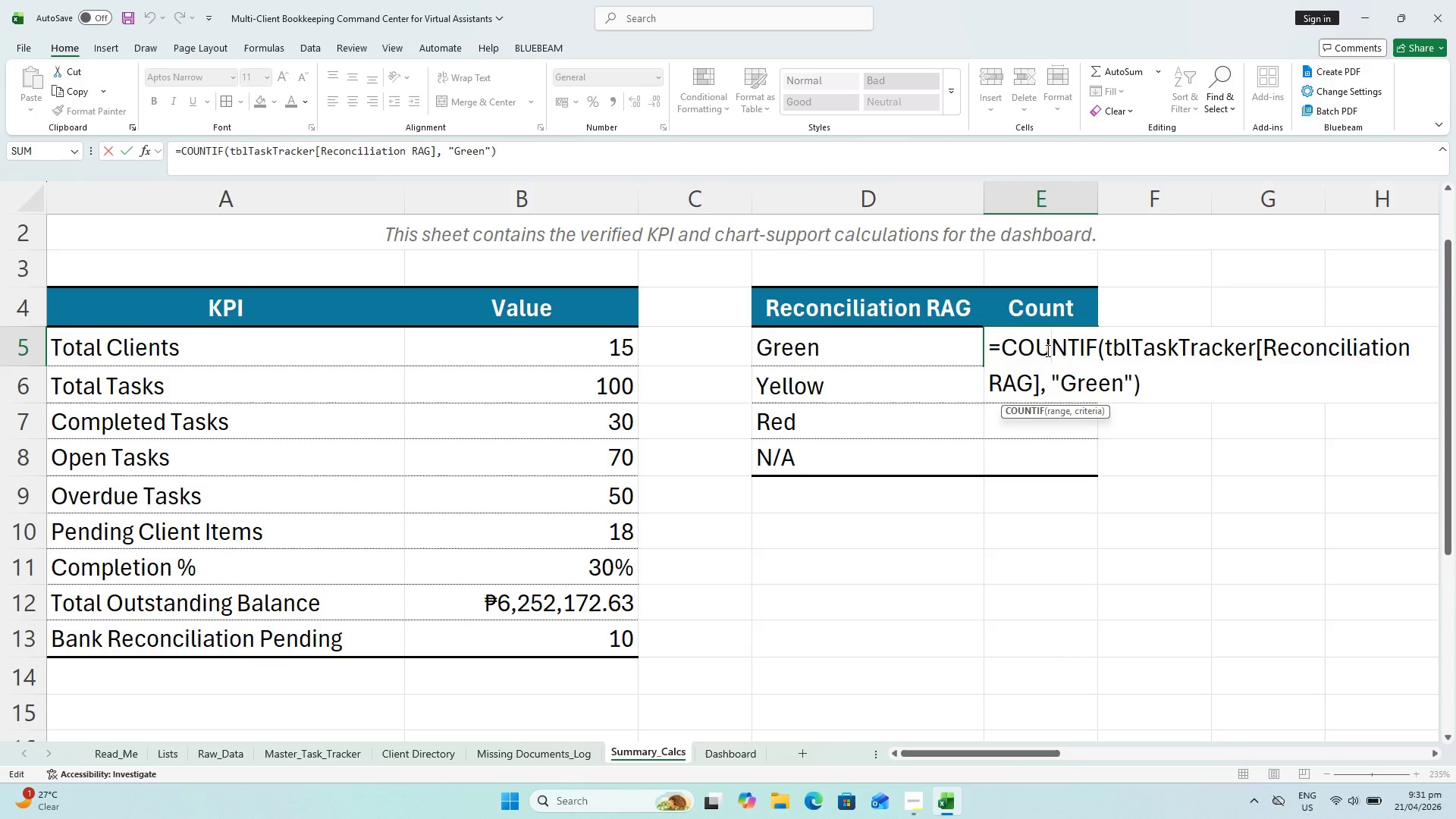 
key(Escape)
 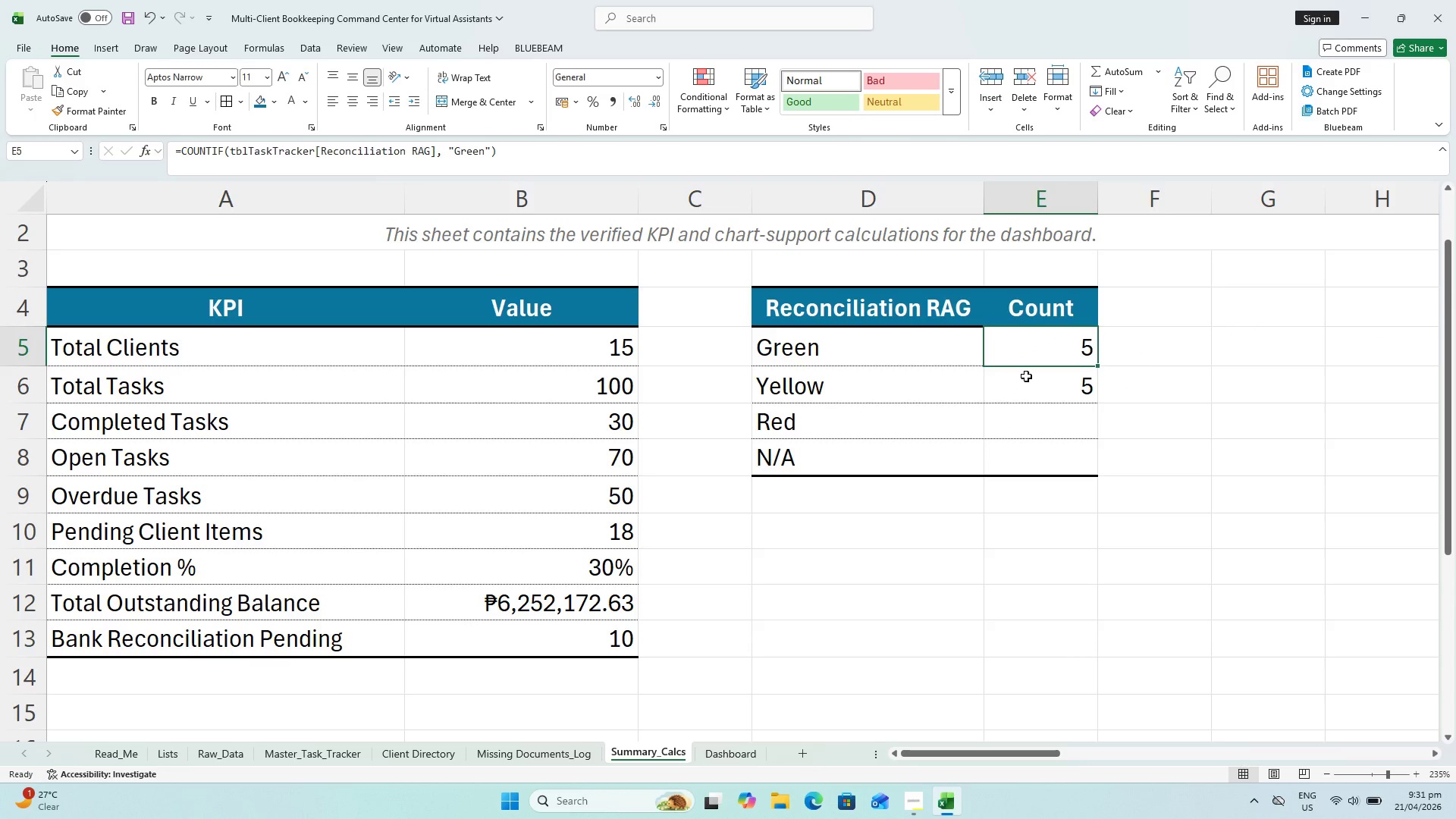 
left_click([1026, 376])
 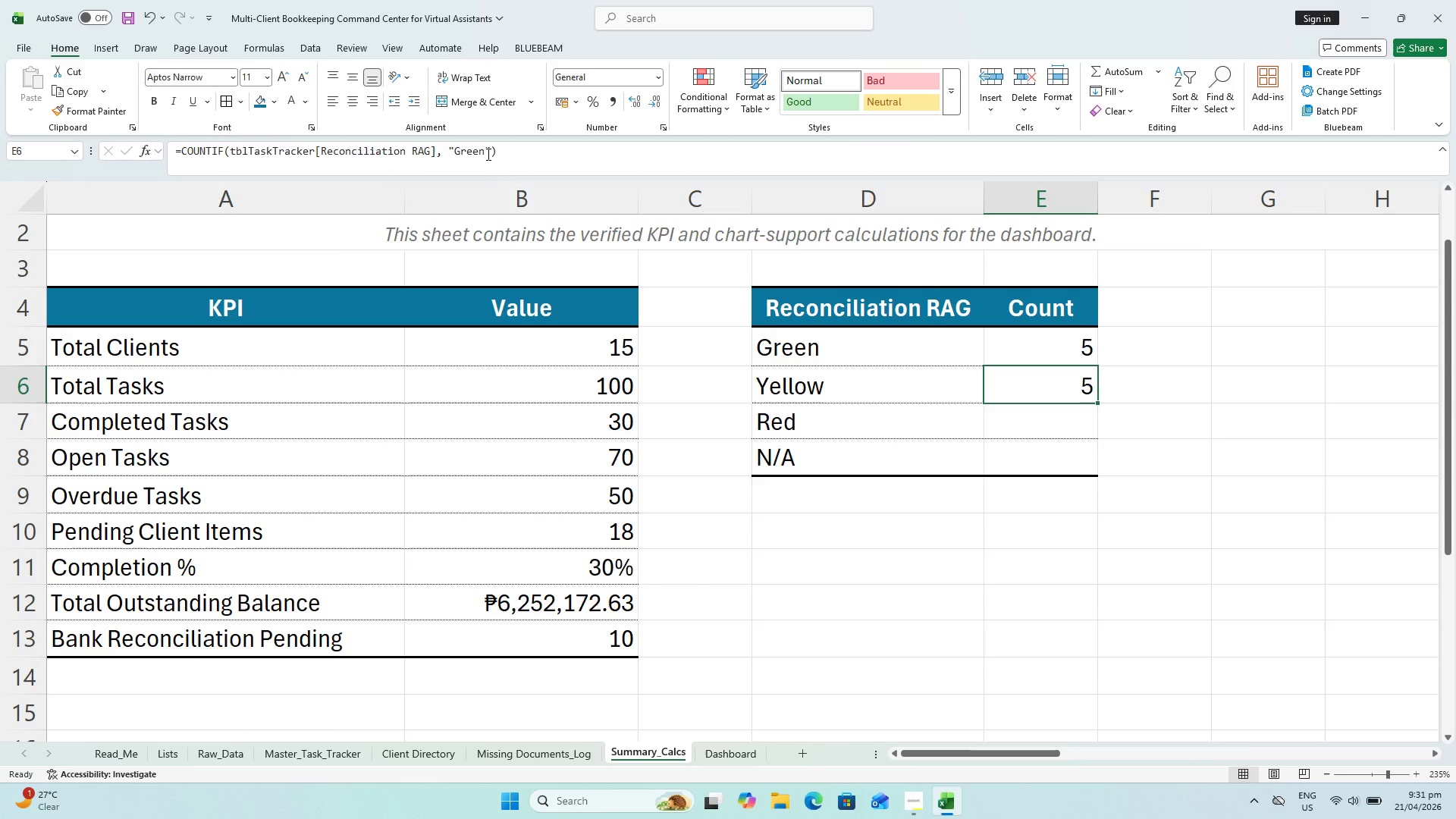 
left_click_drag(start_coordinate=[487, 153], to_coordinate=[454, 142])
 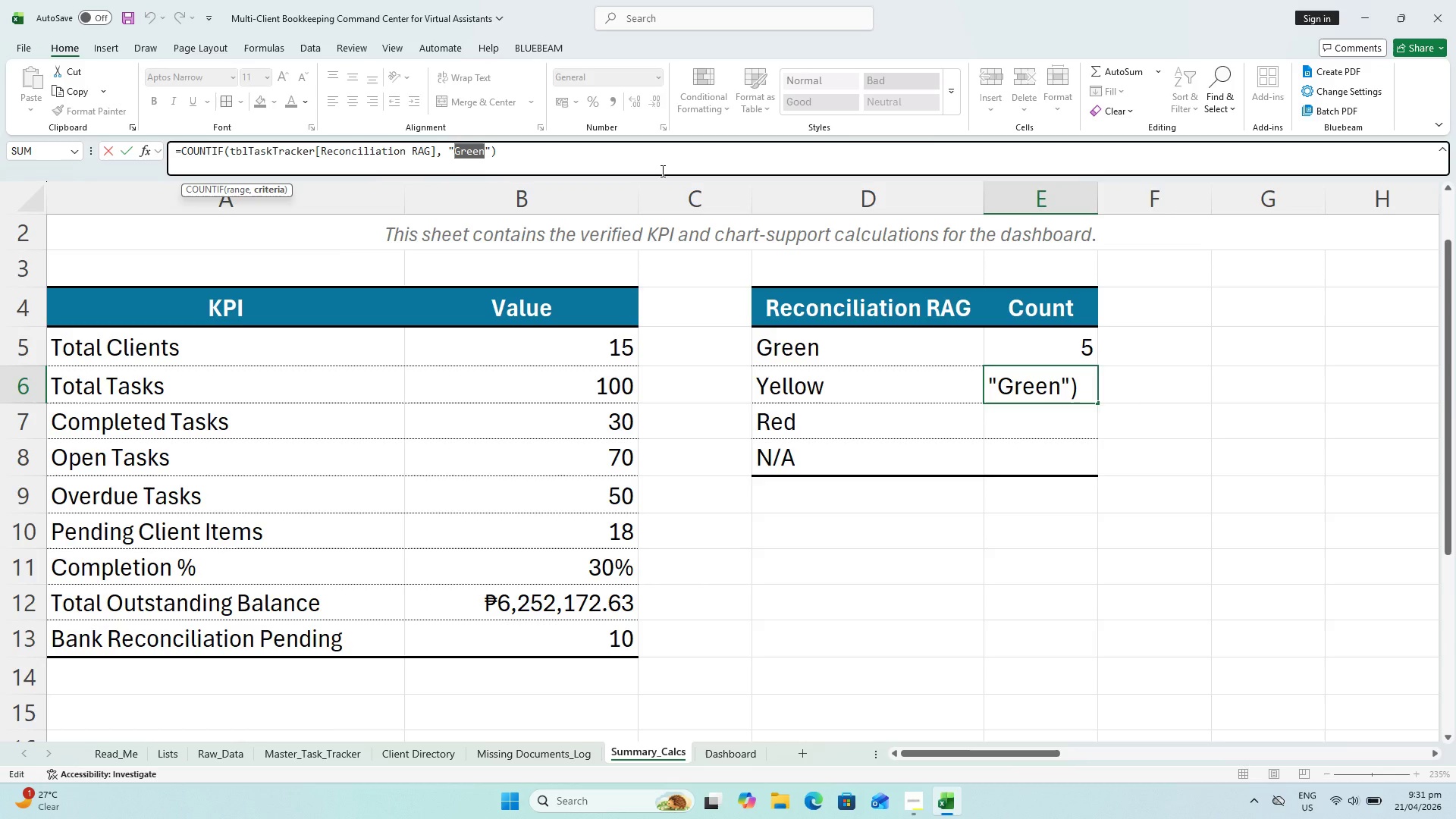 
type(Yellow)
 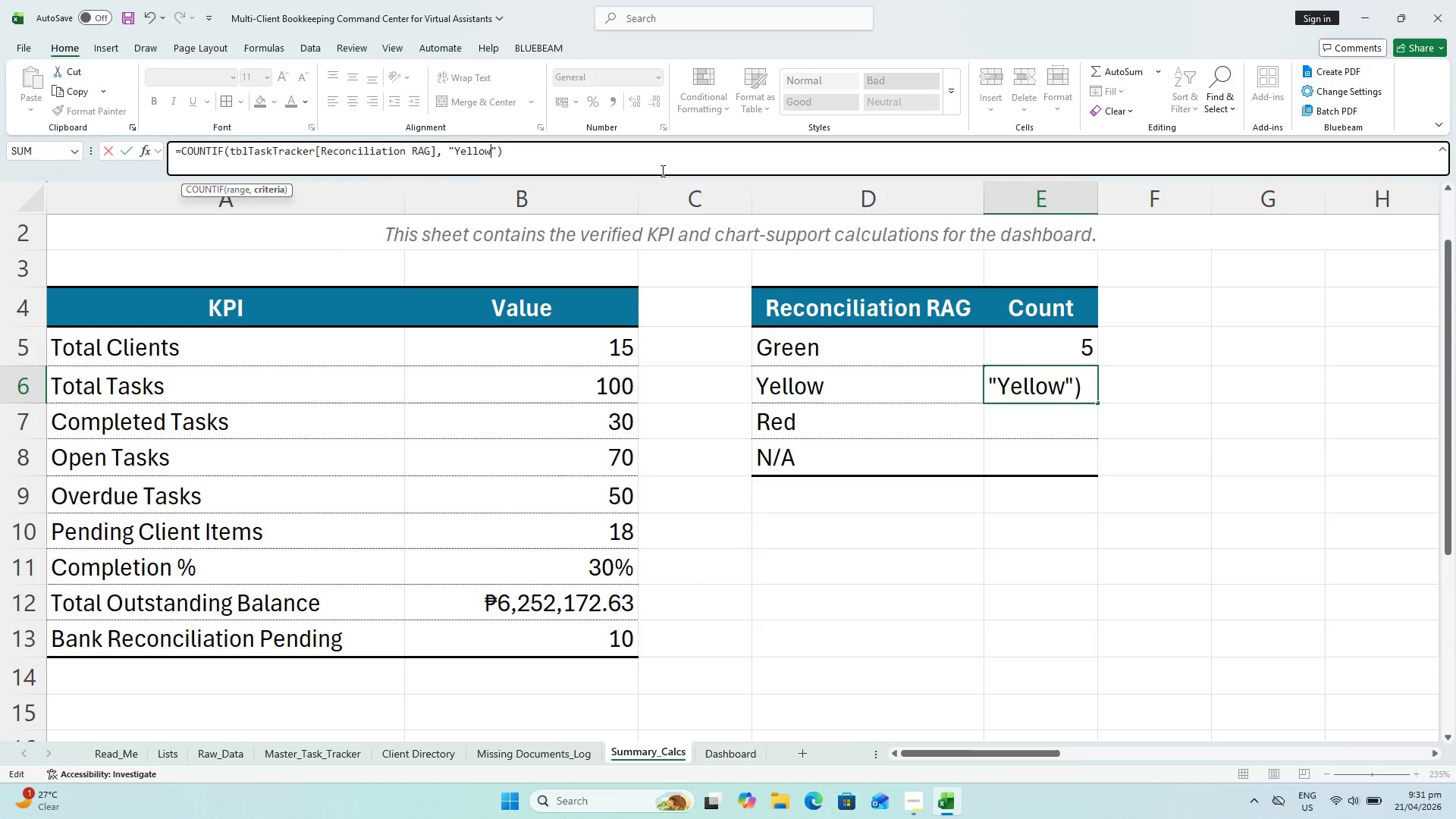 
key(Enter)
 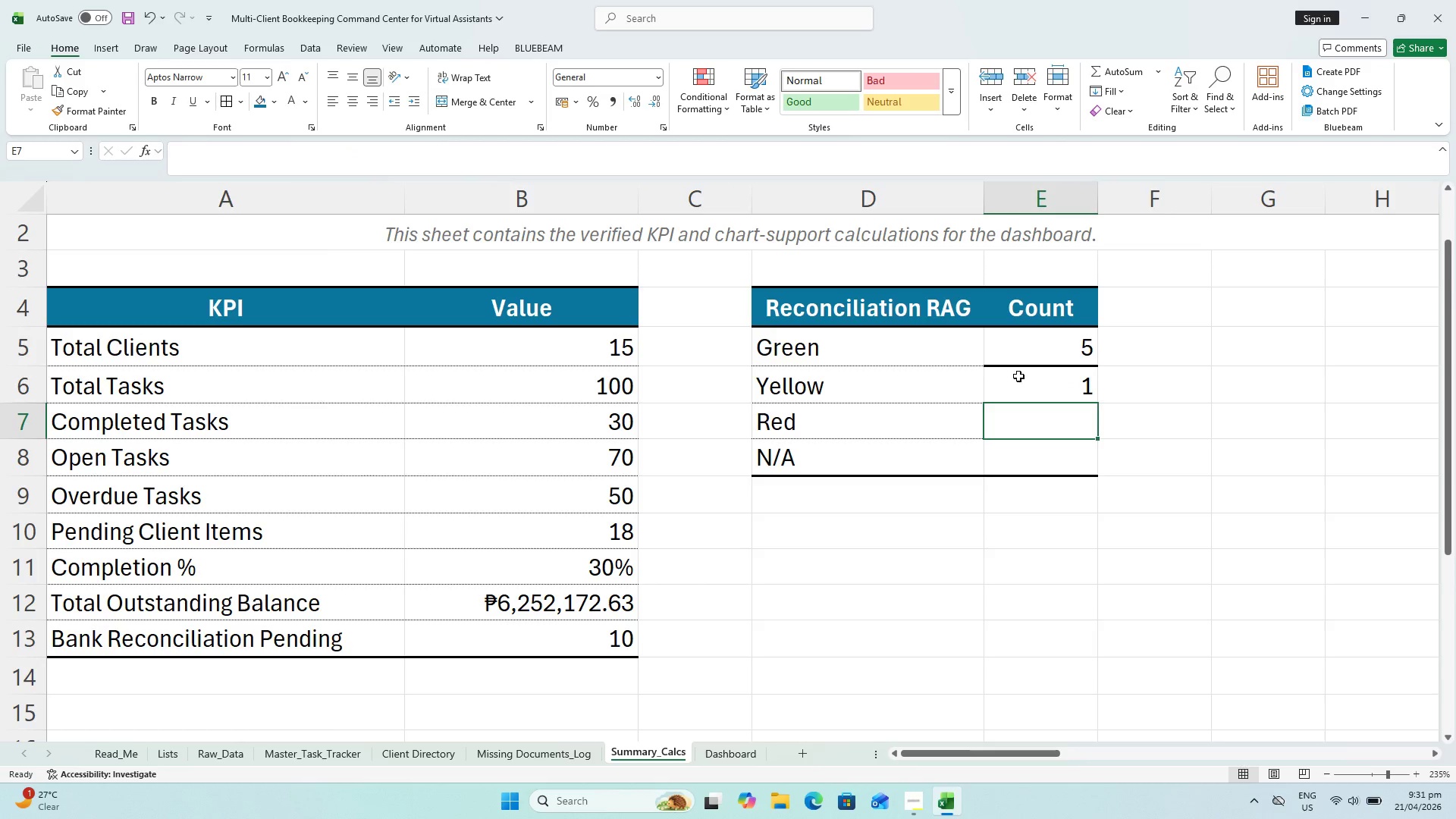 
key(Control+Z)
 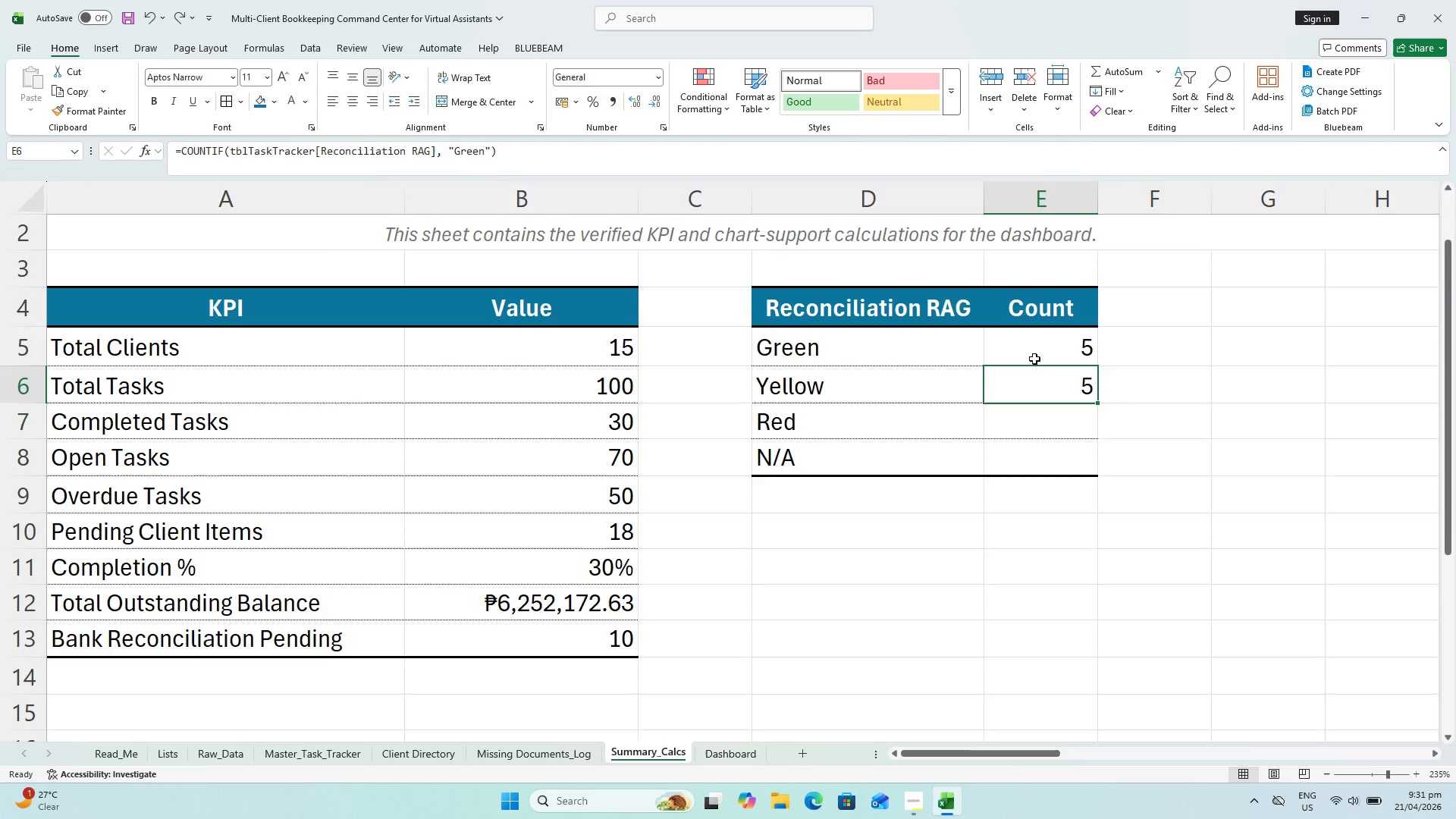 
key(Control+Z)
 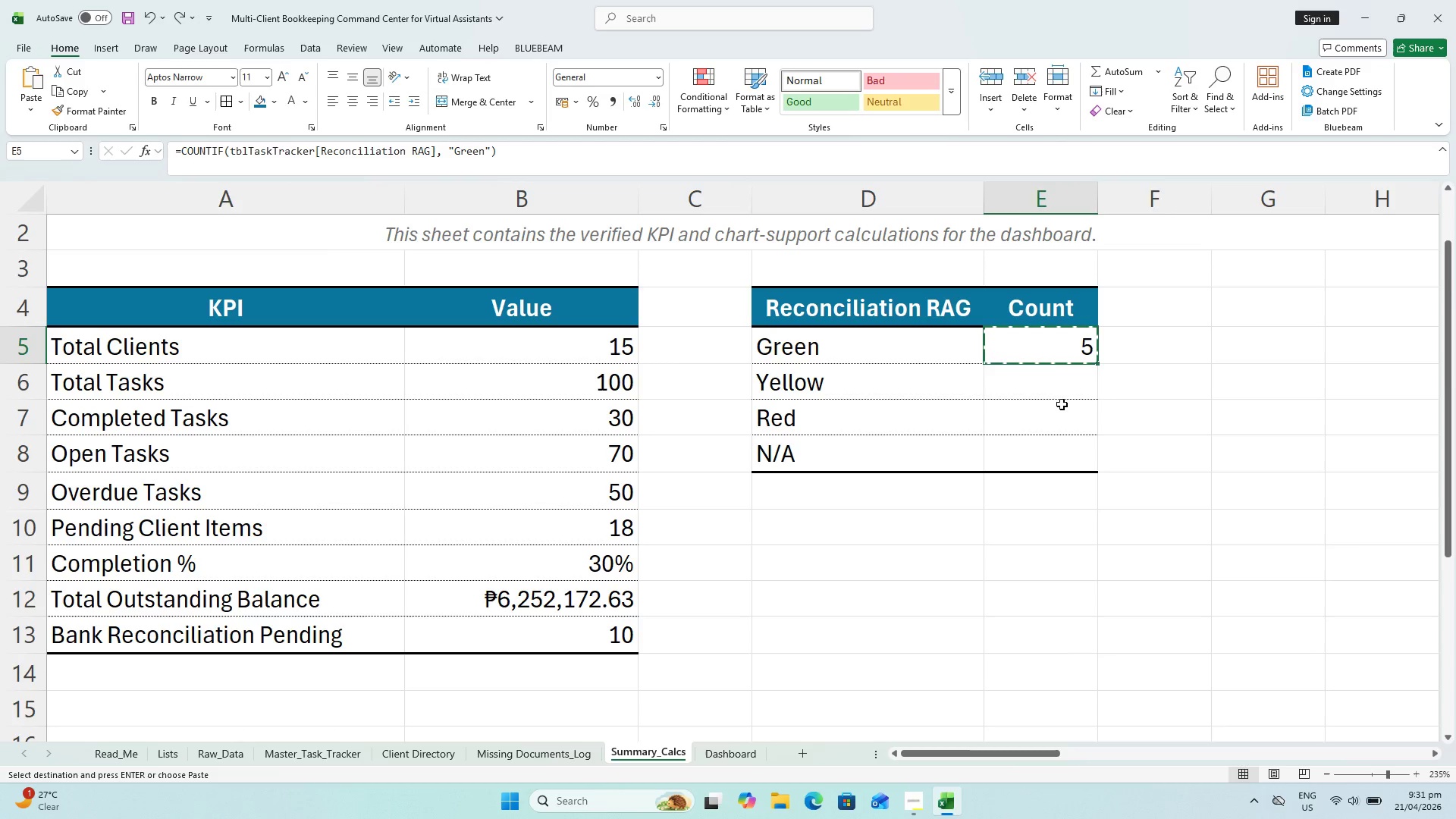 
key(Control+C)
 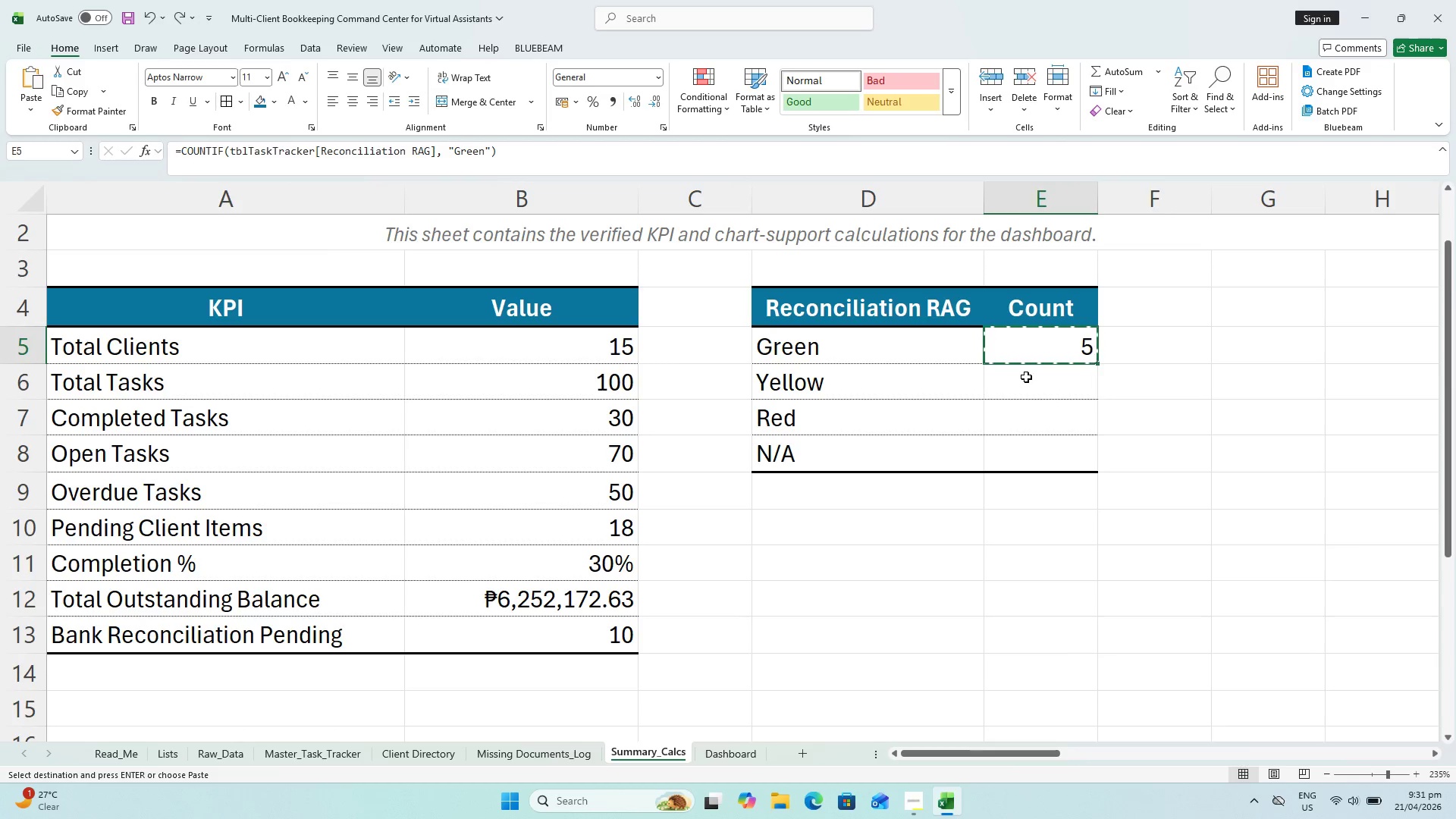 
left_click([1026, 377])
 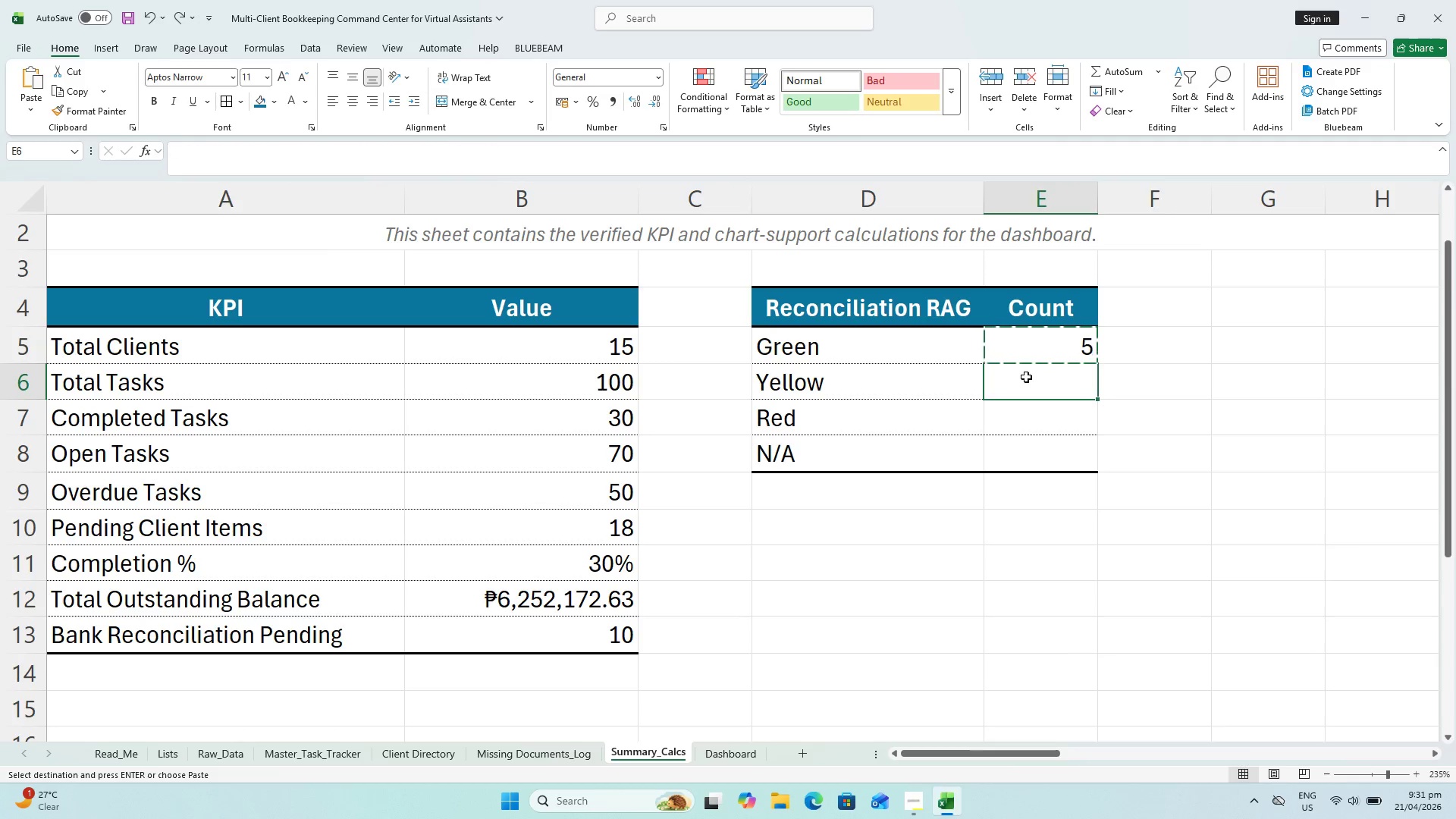 
key(Alt+Control+V)
 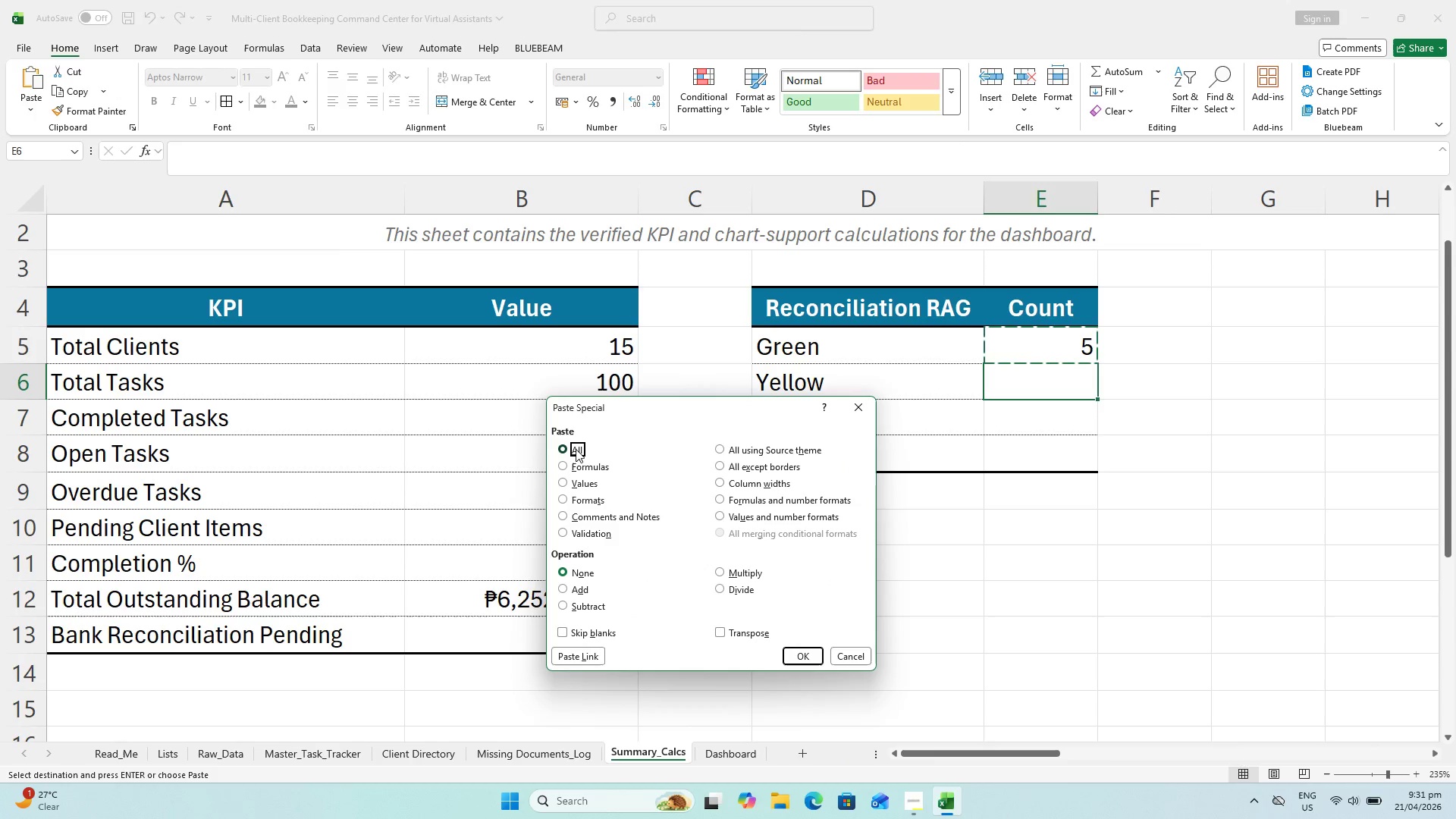 
double_click([582, 460])
 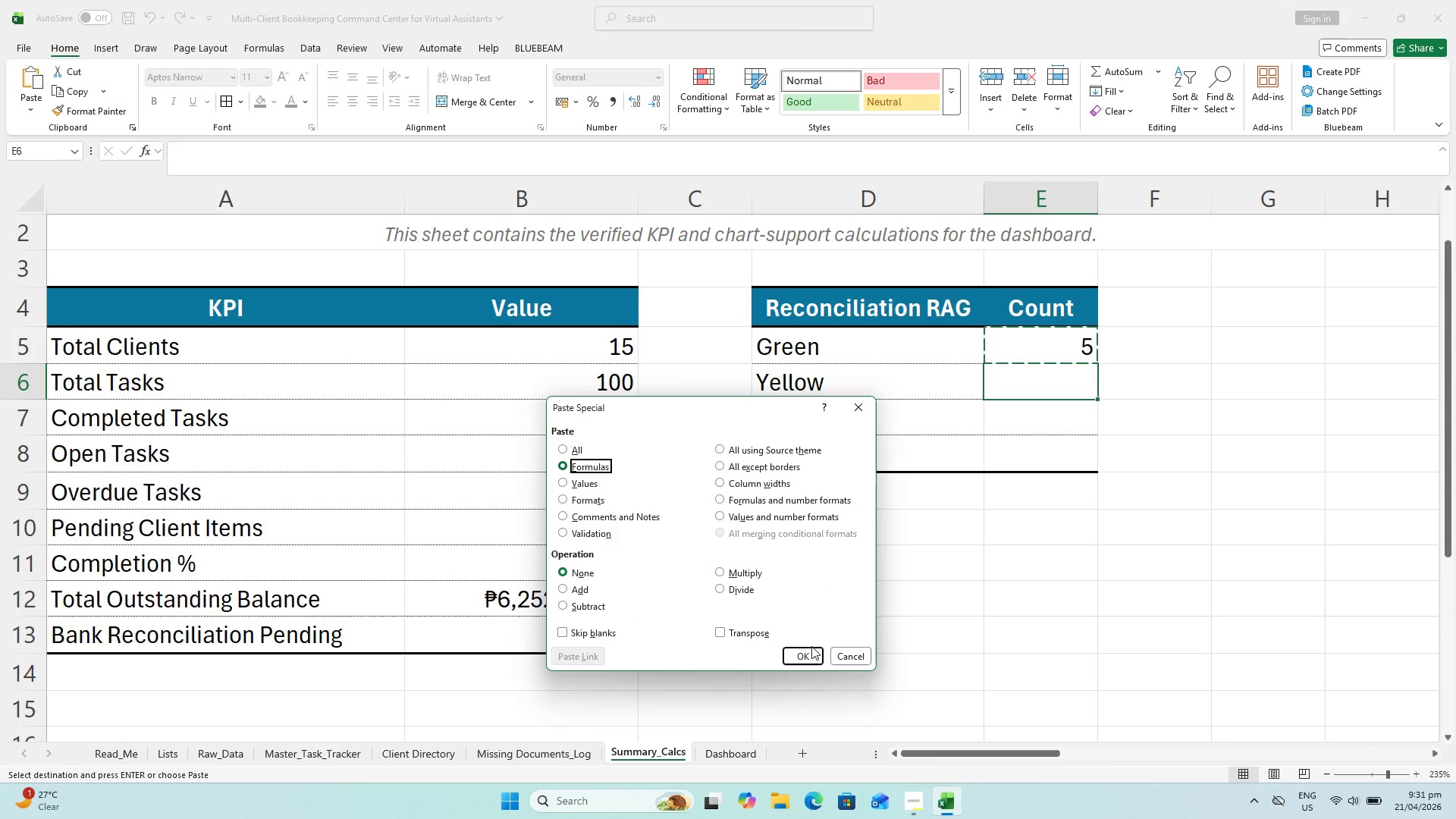 
left_click([814, 660])
 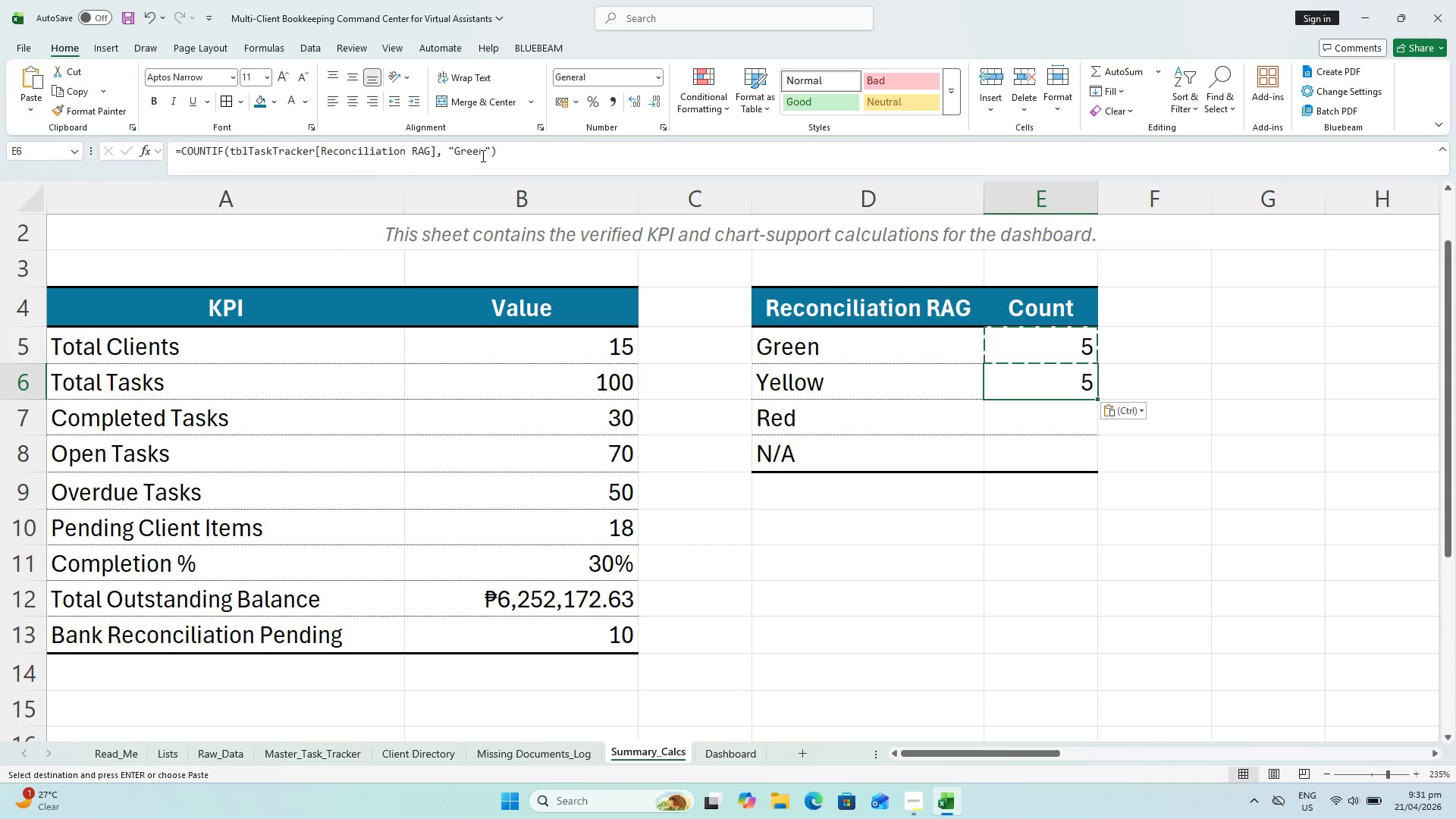 
left_click_drag(start_coordinate=[482, 150], to_coordinate=[453, 137])
 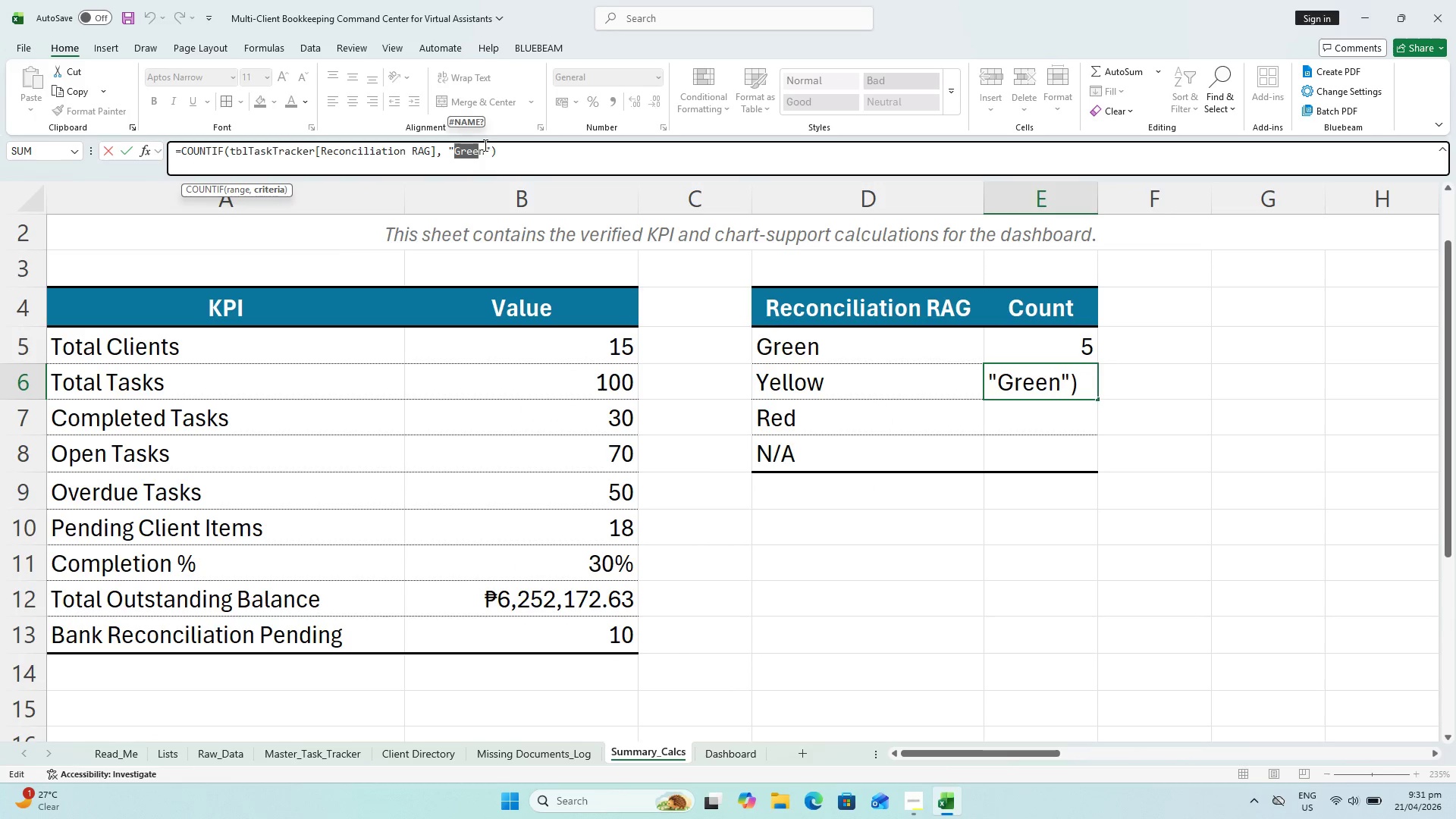 
left_click_drag(start_coordinate=[486, 146], to_coordinate=[455, 139])
 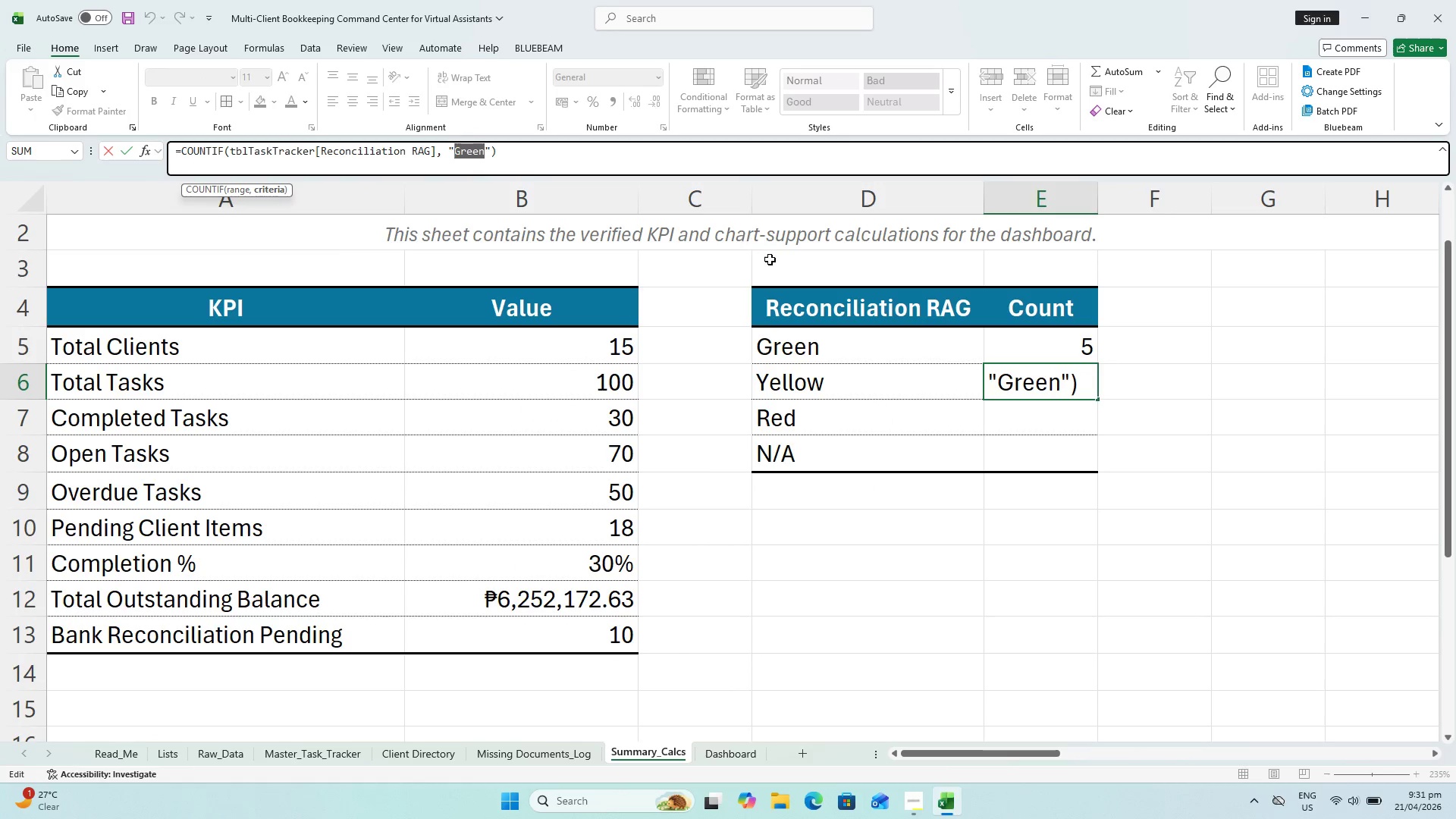 
type(Yellow)
 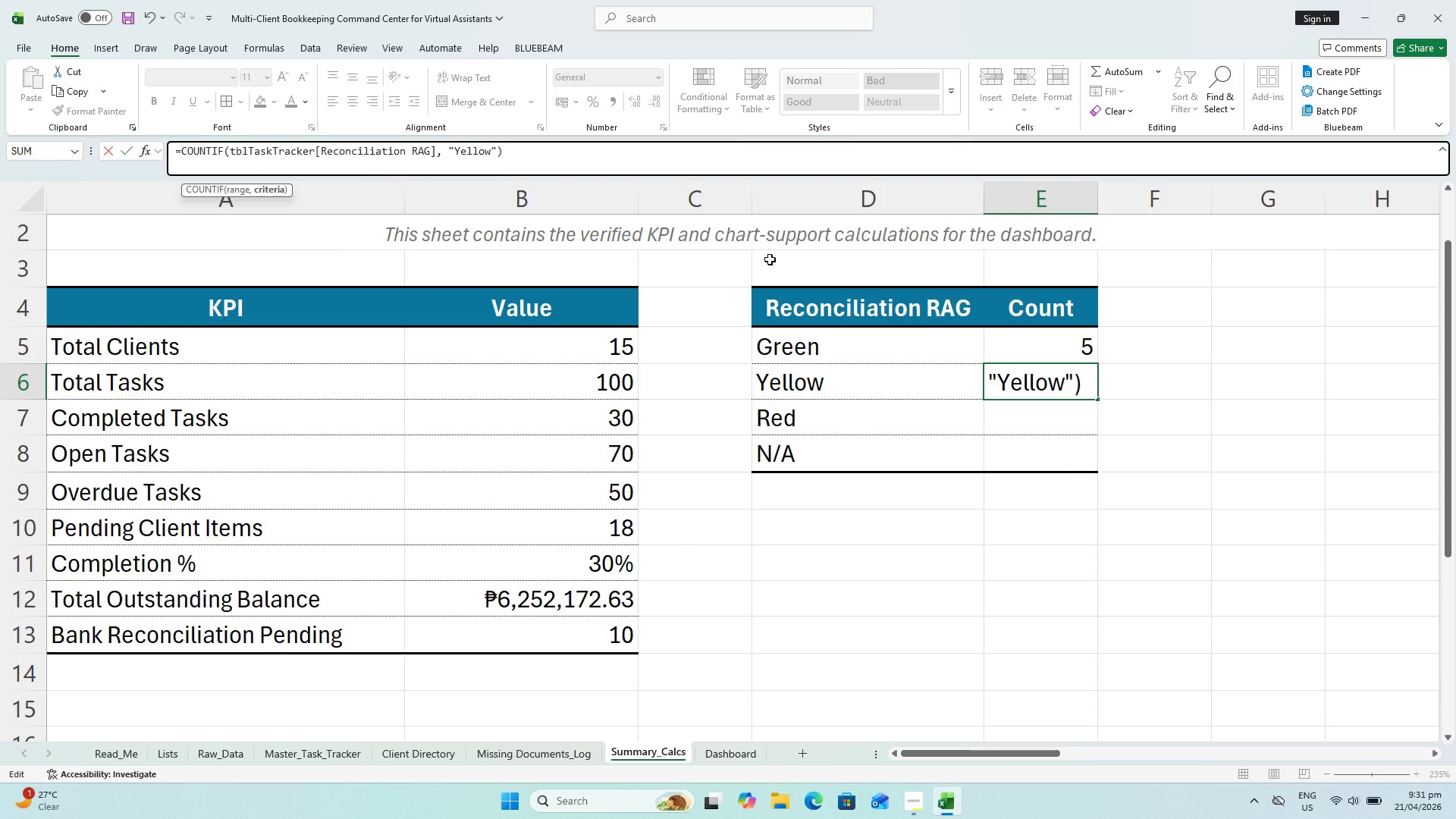 
key(Enter)
 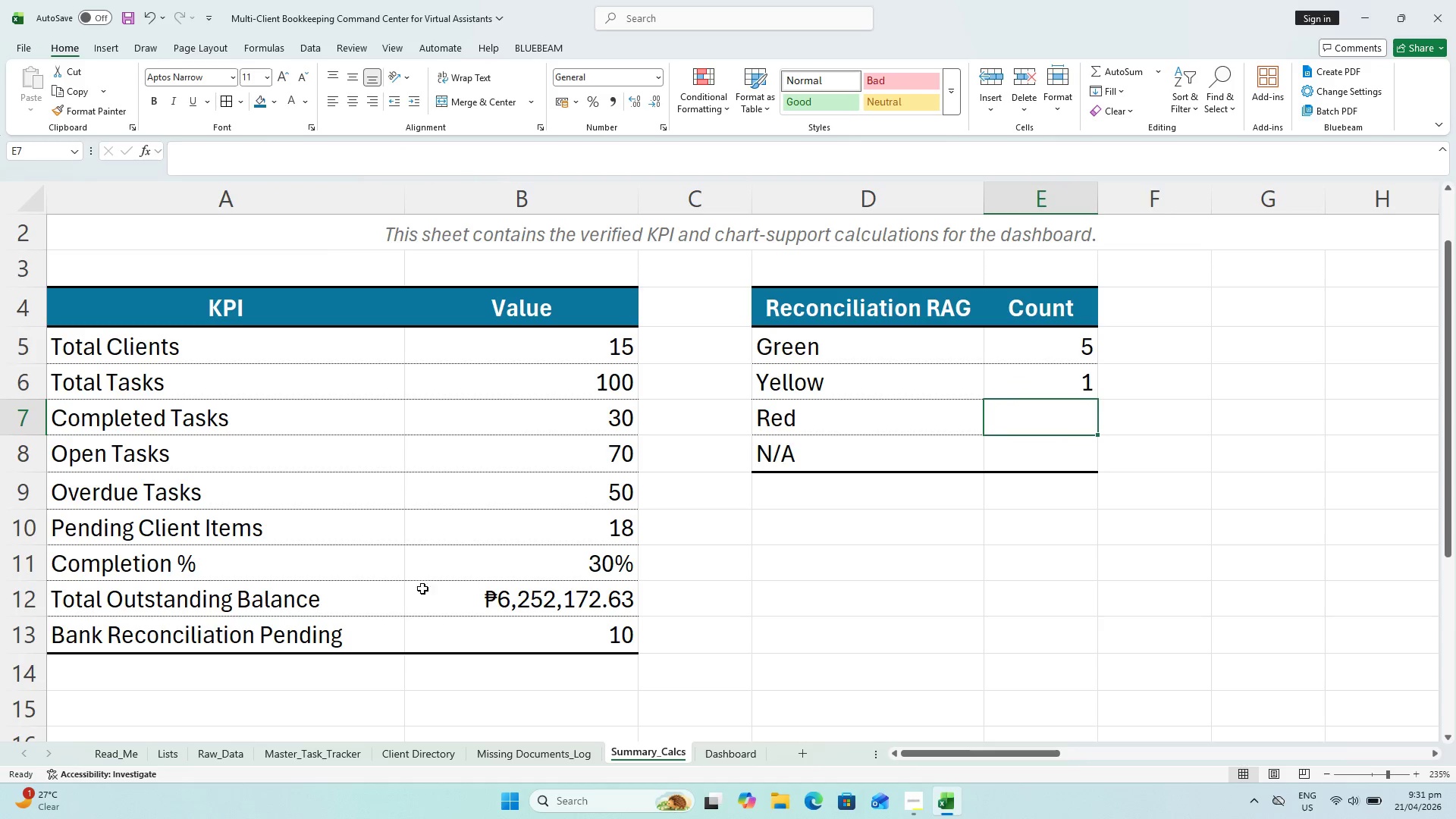 
left_click([290, 755])
 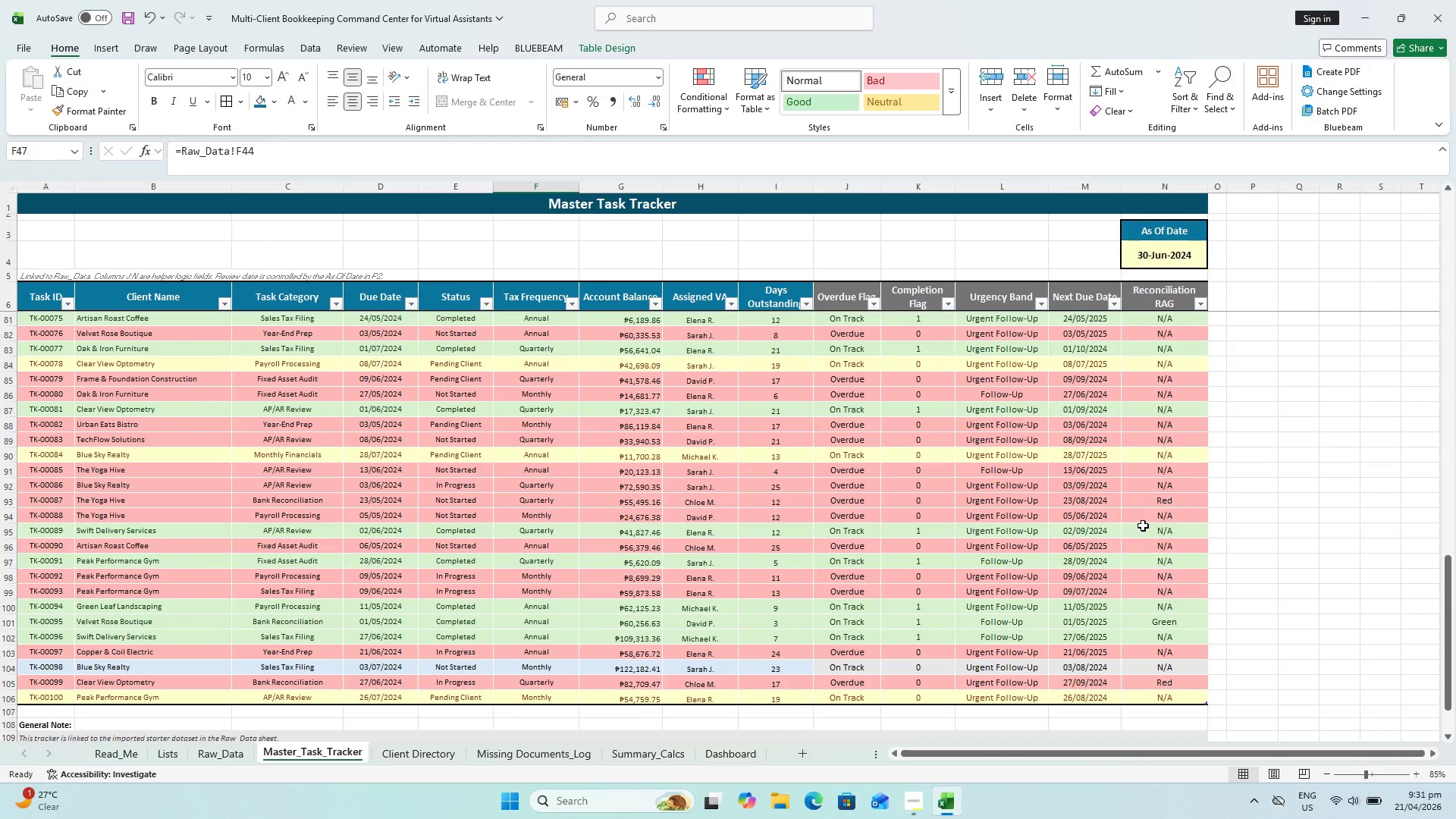 
scroll: coordinate [1147, 485], scroll_direction: down, amount: 1.0
 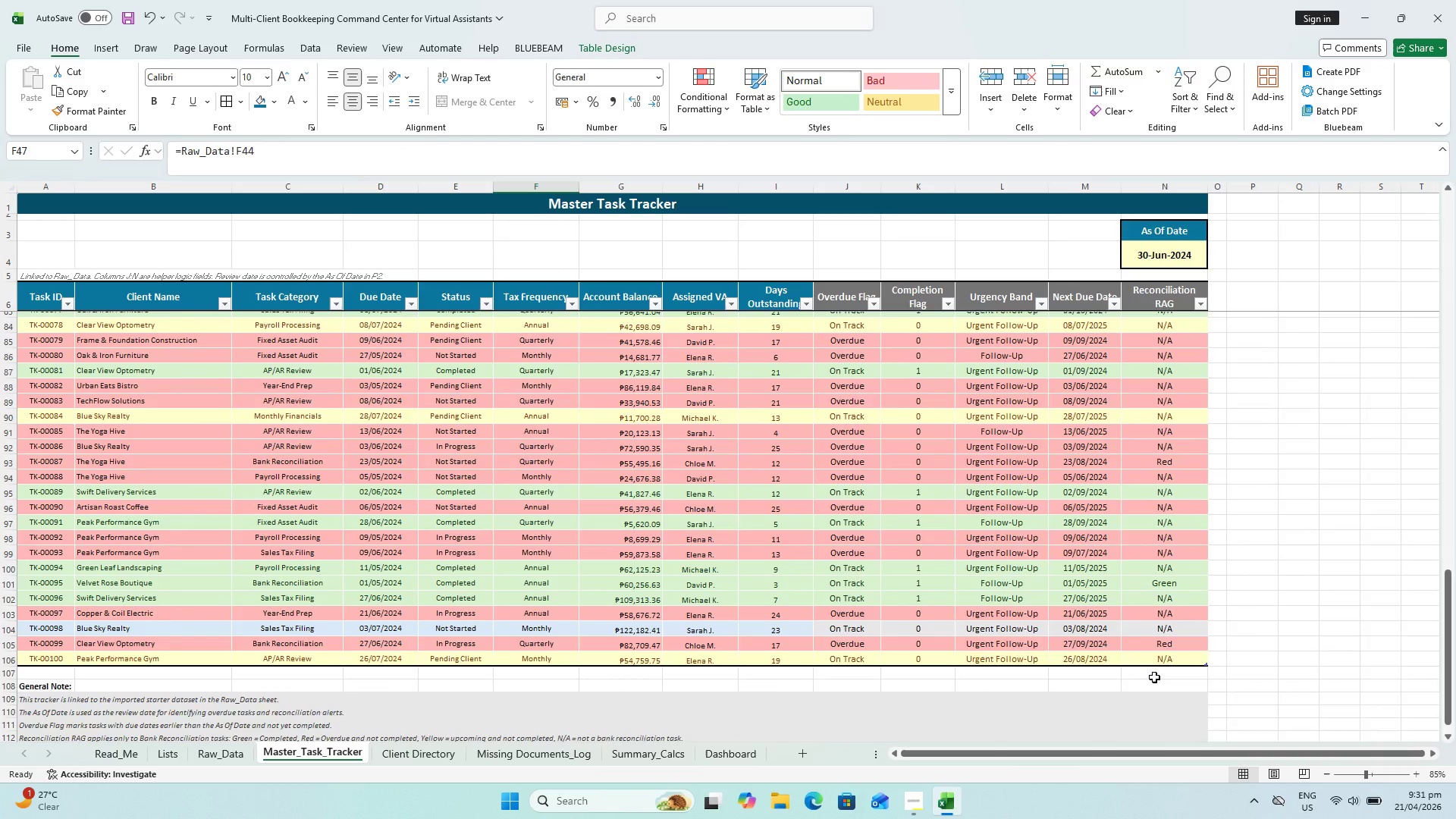 
scroll: coordinate [1135, 368], scroll_direction: up, amount: 32.0
 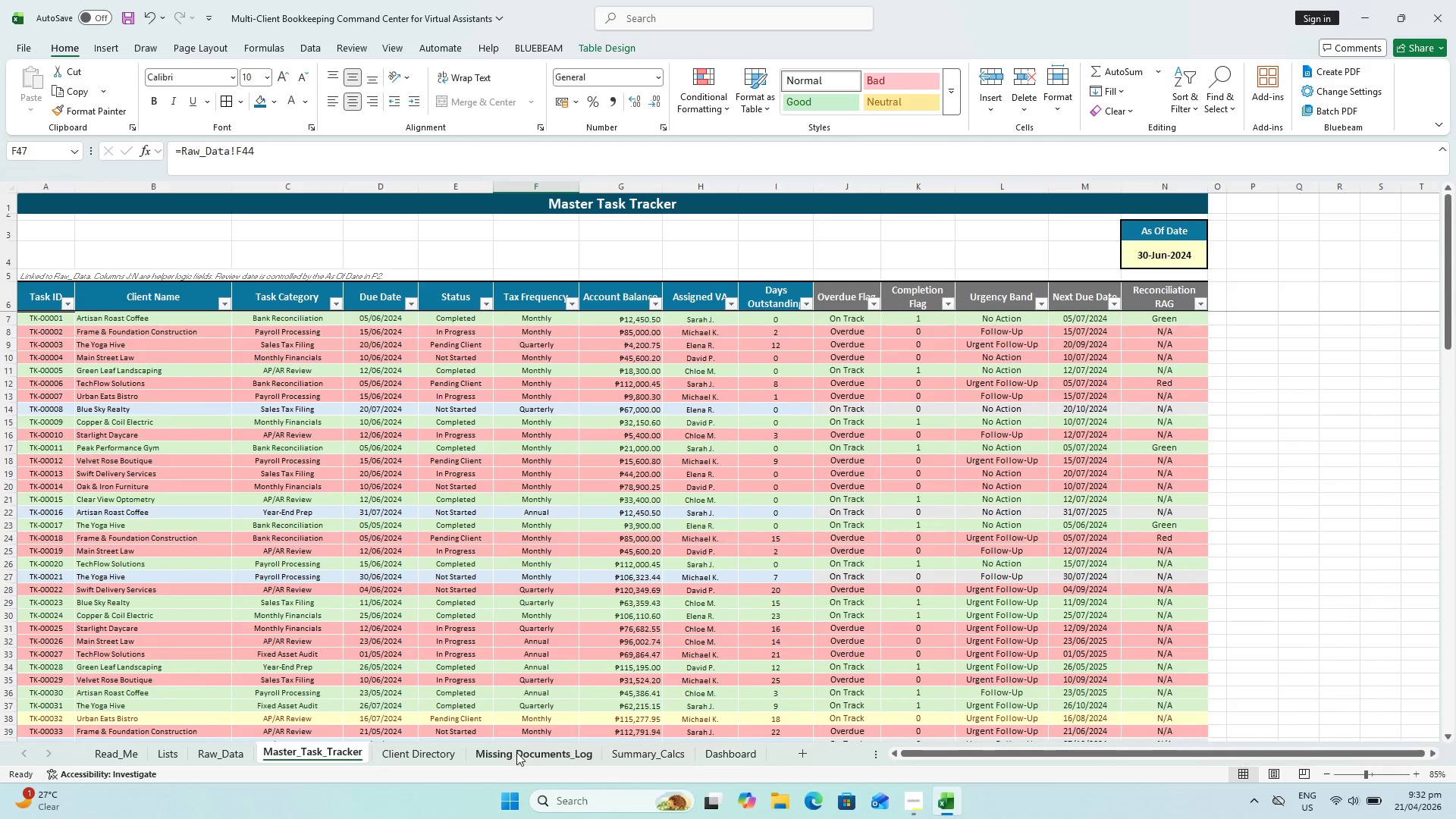 
left_click([622, 764])
 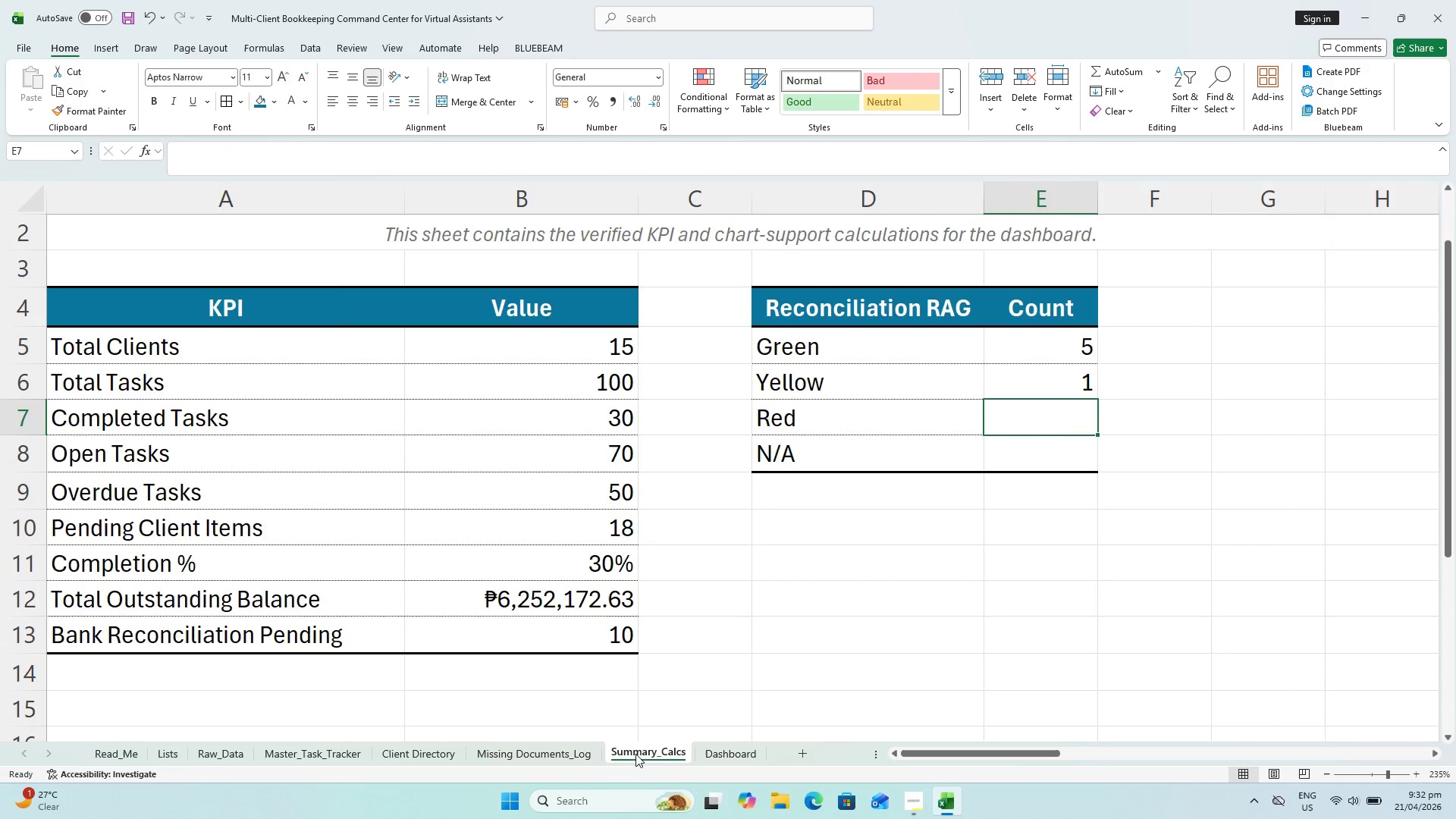 
key(Control+S)
 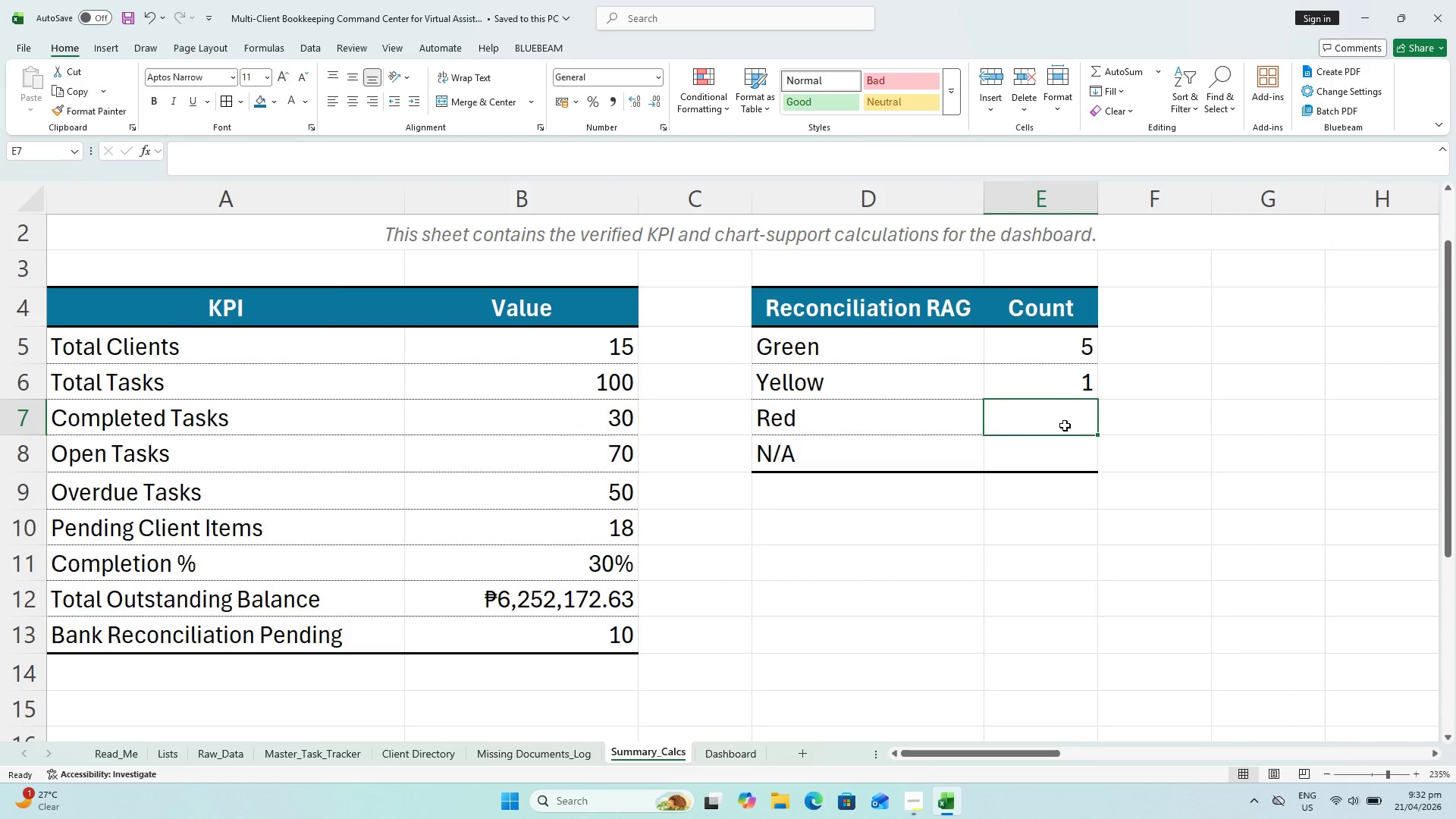 
key(Control+C)
 